 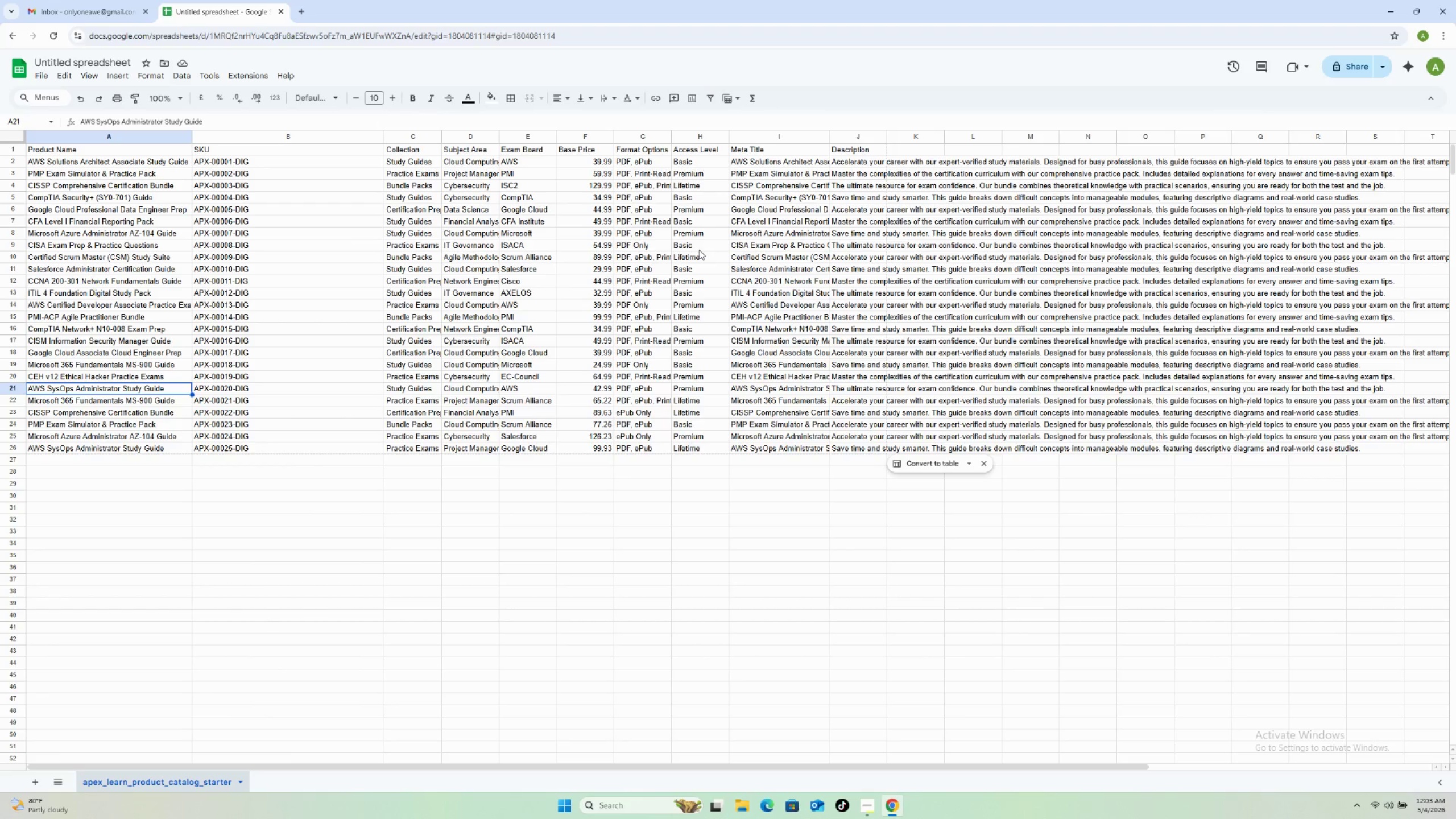 
left_click_drag(start_coordinate=[496, 136], to_coordinate=[597, 143])
 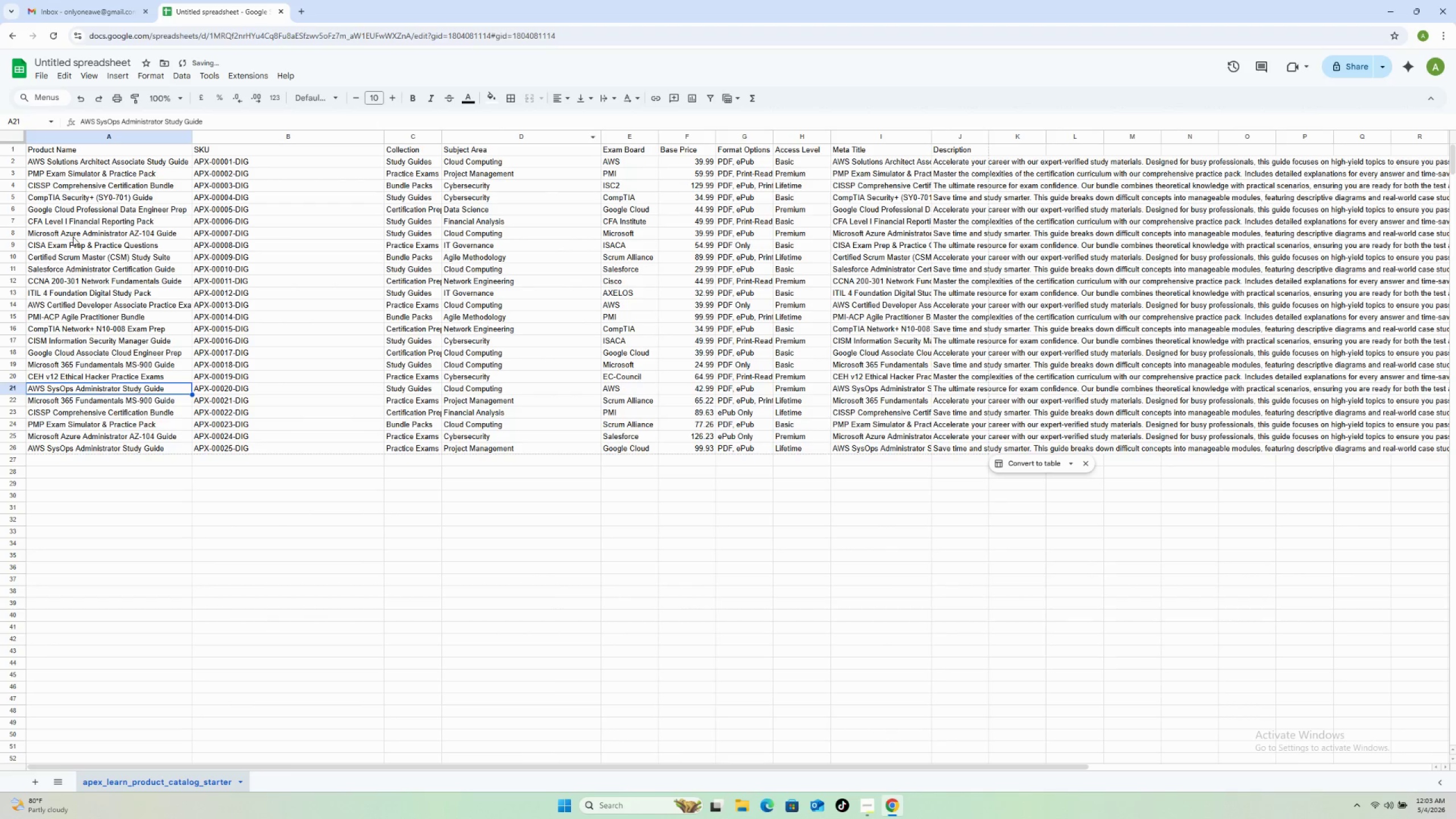 
left_click([91, 189])
 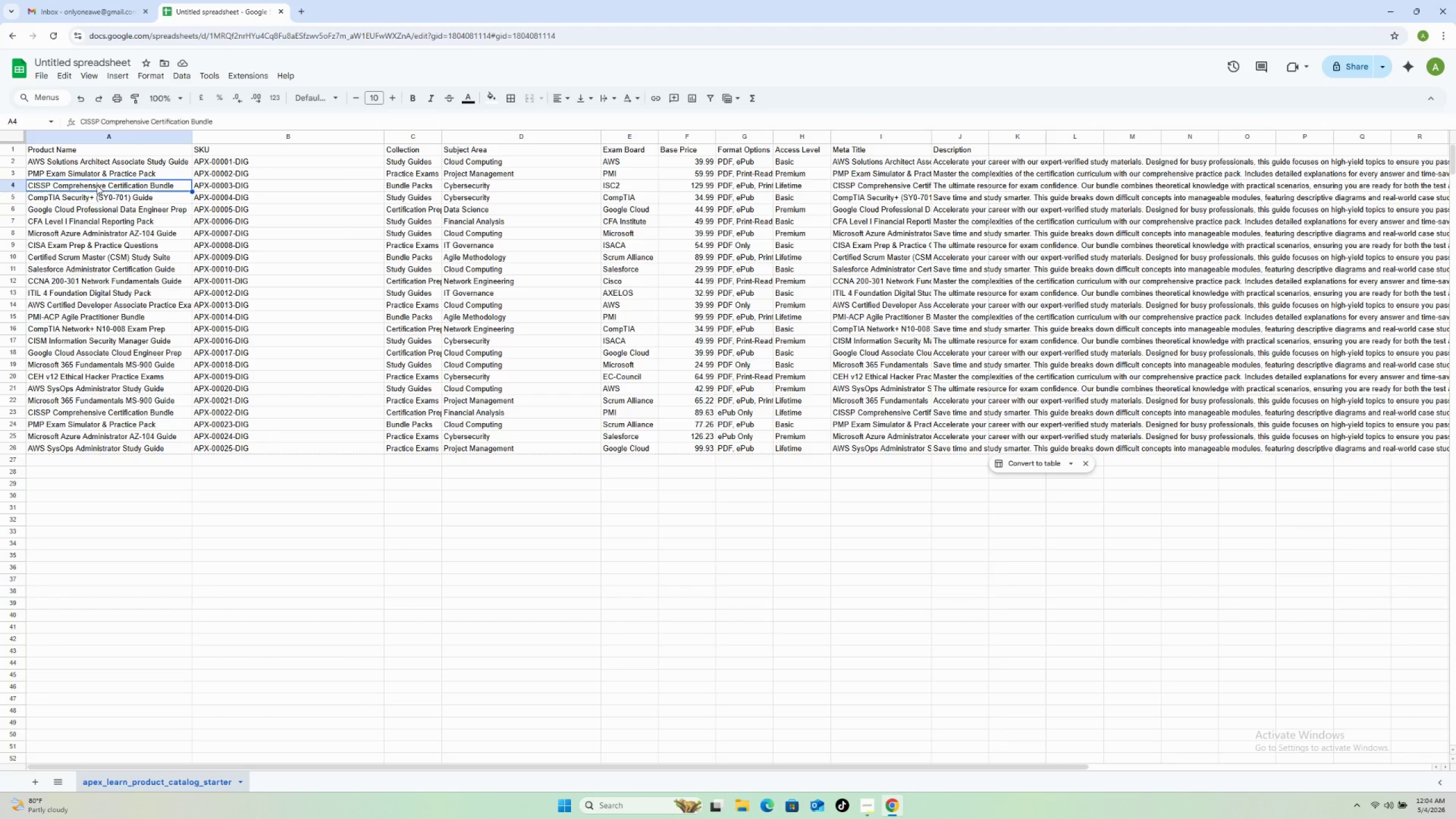 
wait(94.7)
 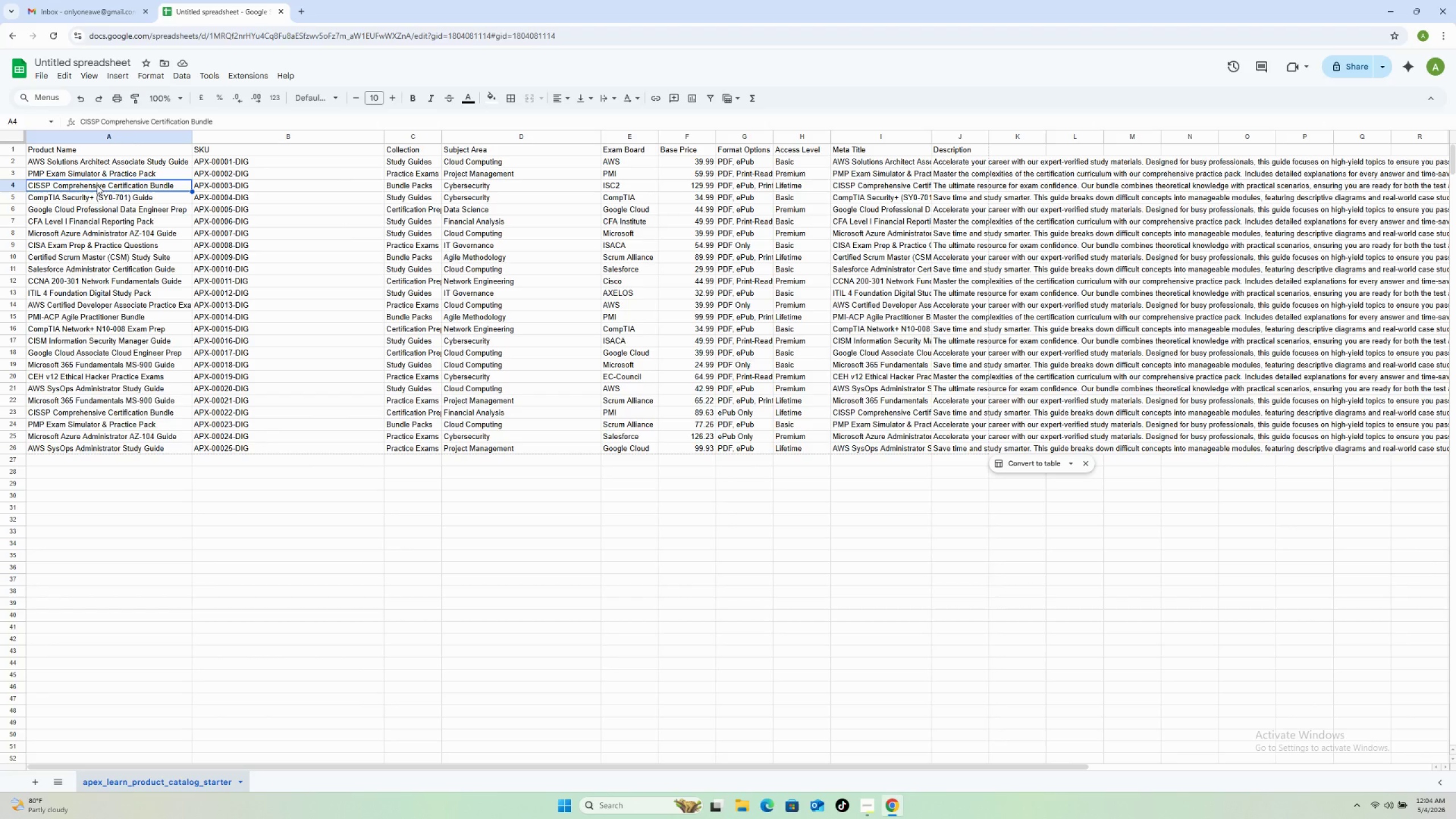 
left_click([90, 0])
 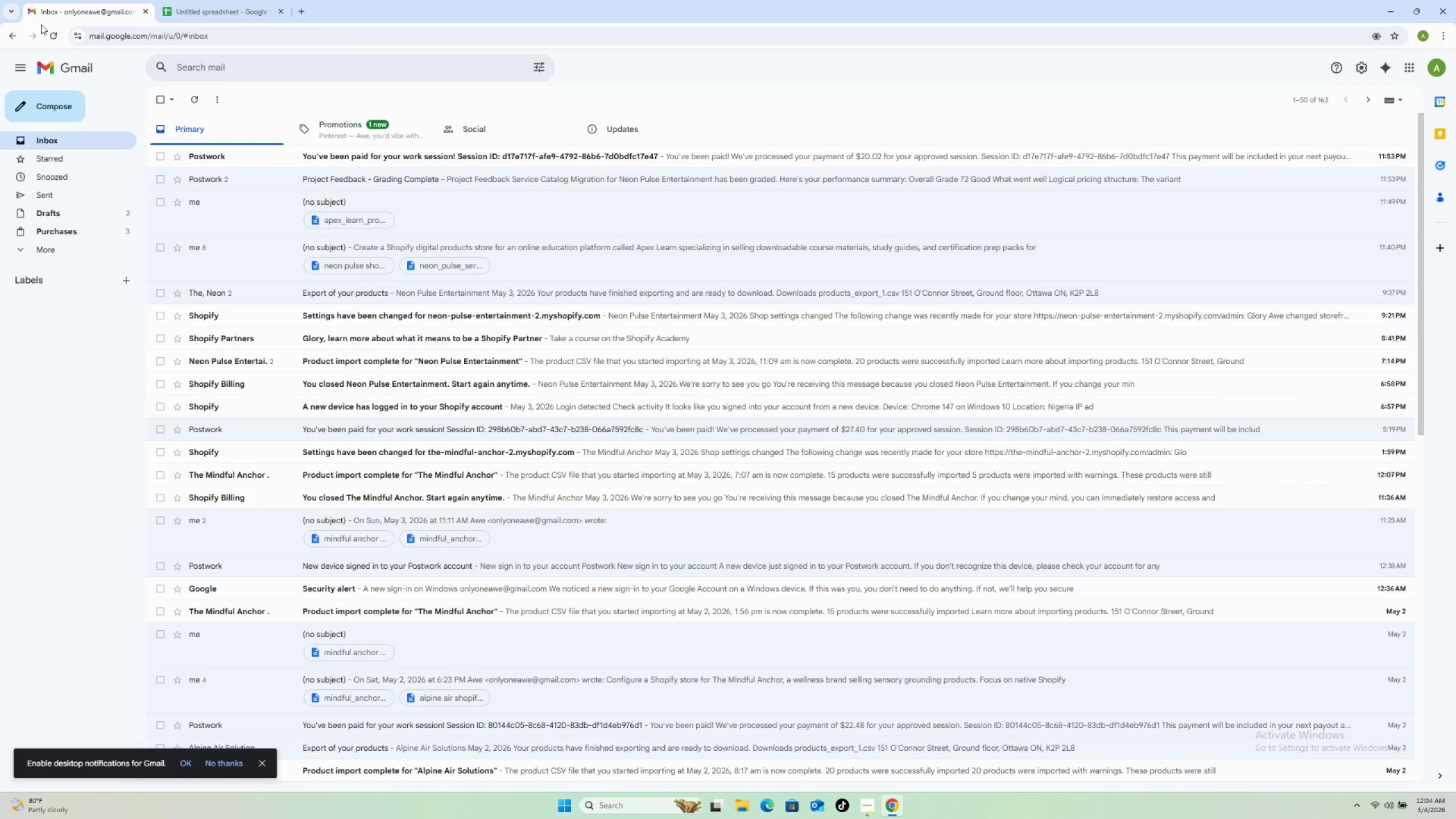 
left_click([56, 36])
 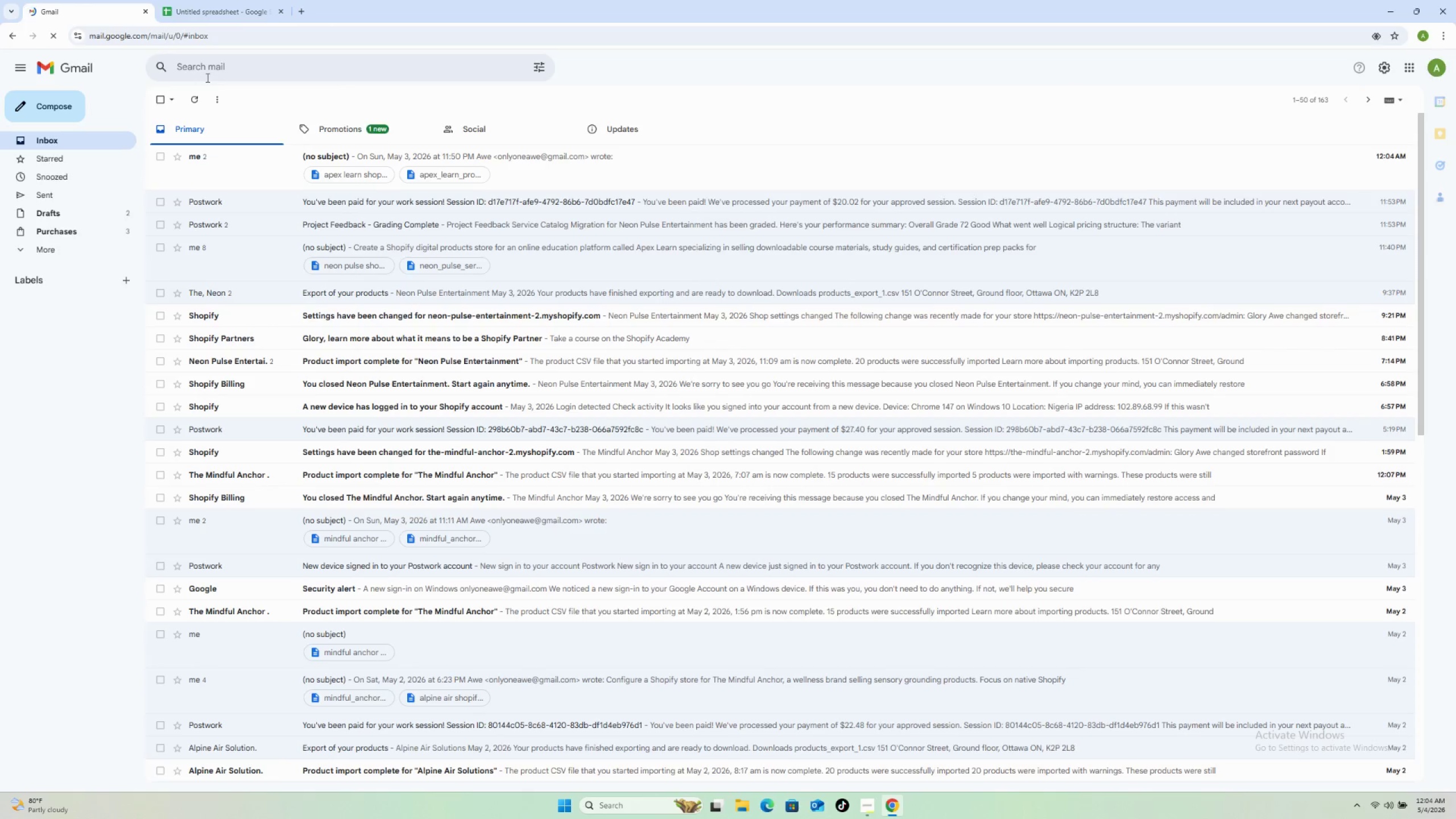 
wait(5.09)
 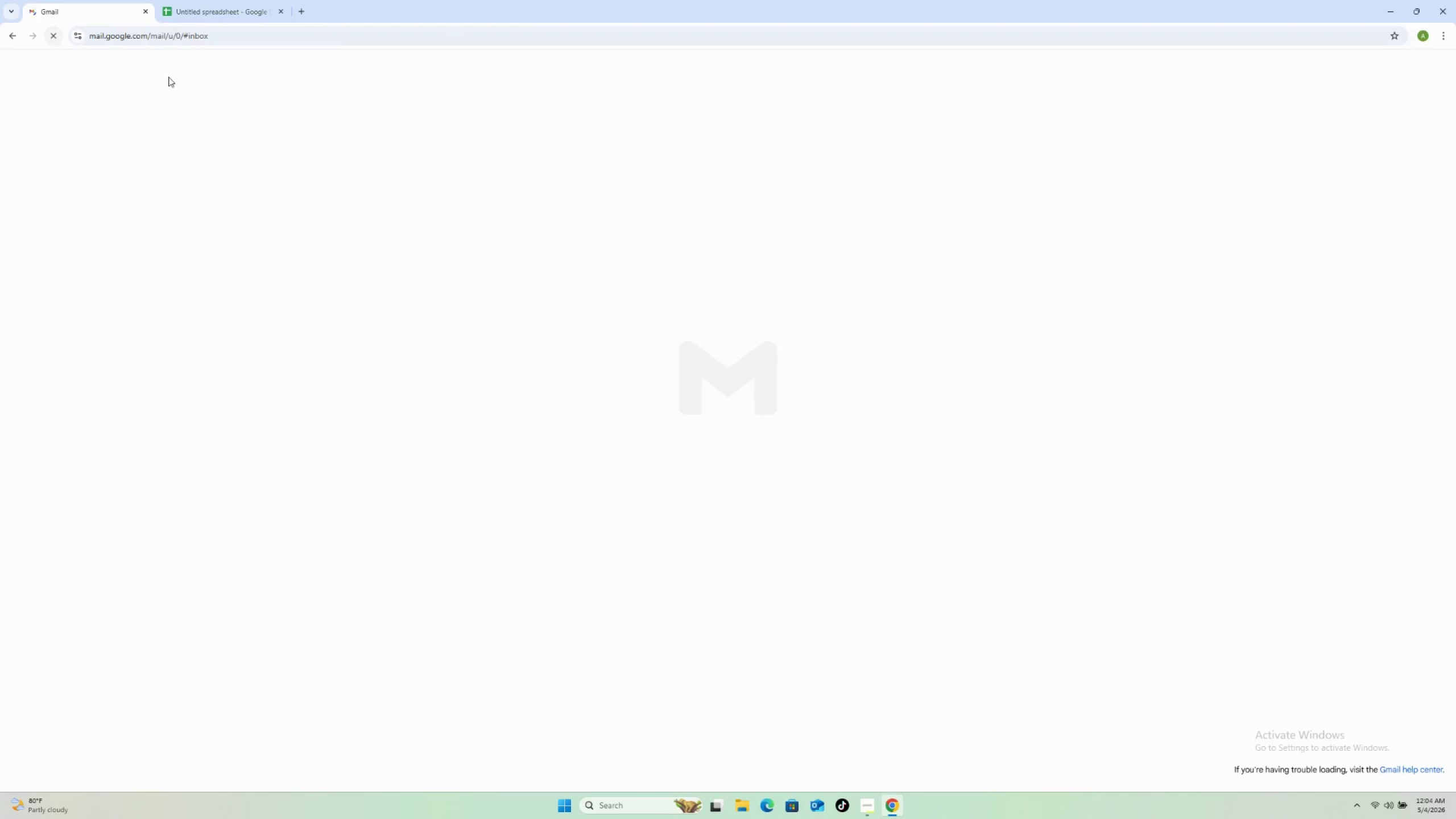 
left_click([537, 169])
 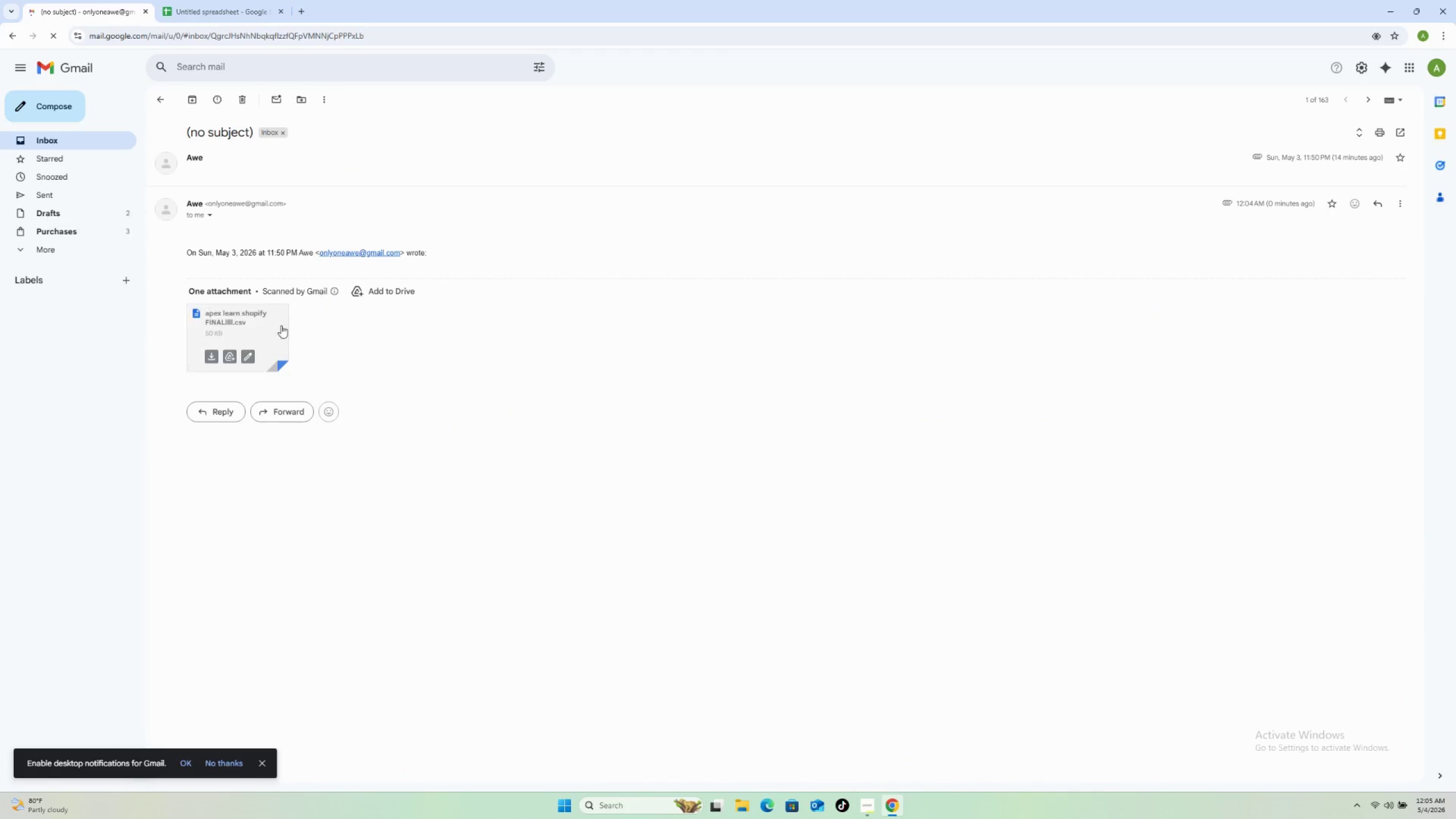 
left_click([214, 355])
 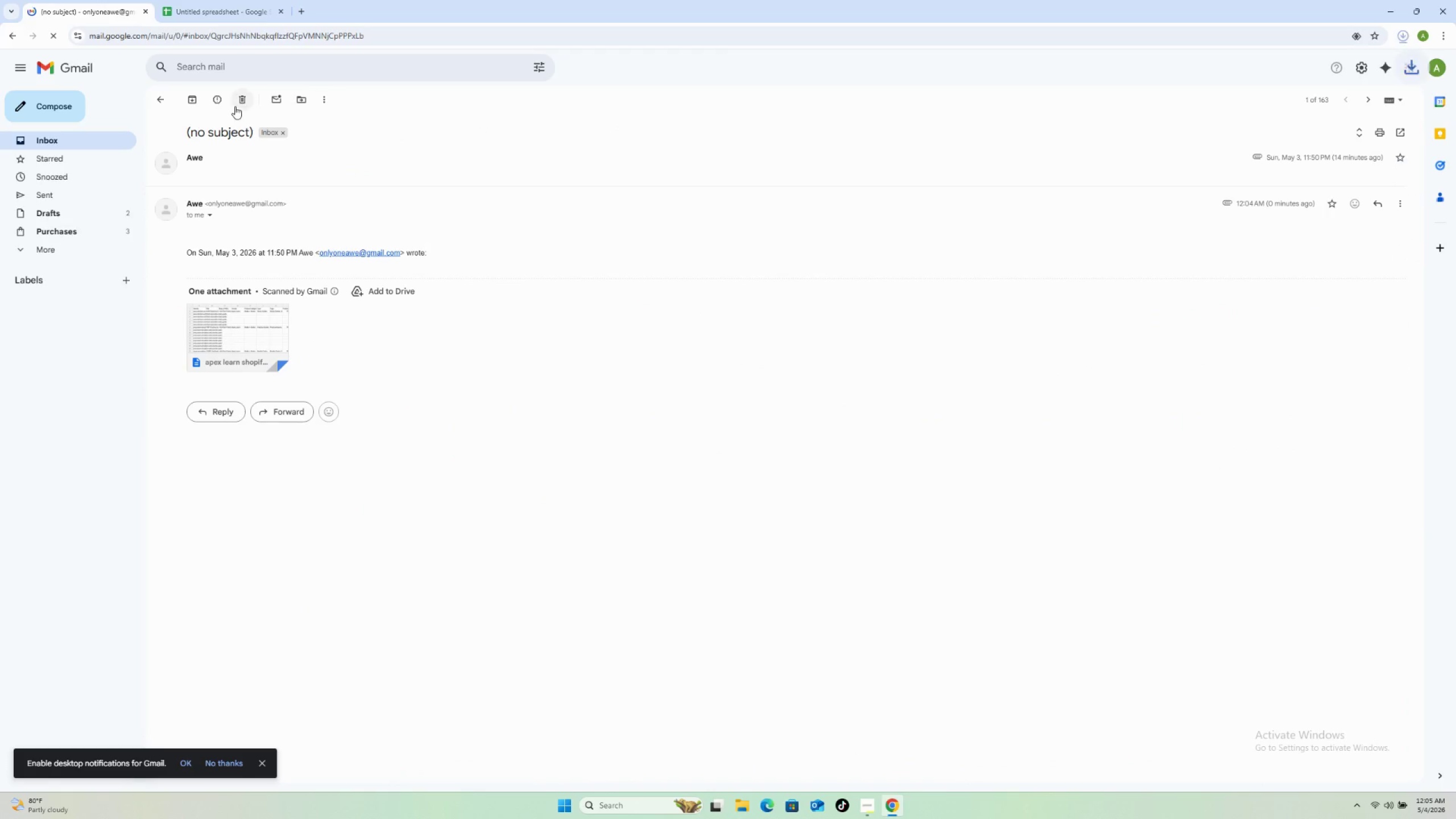 
left_click([242, 14])
 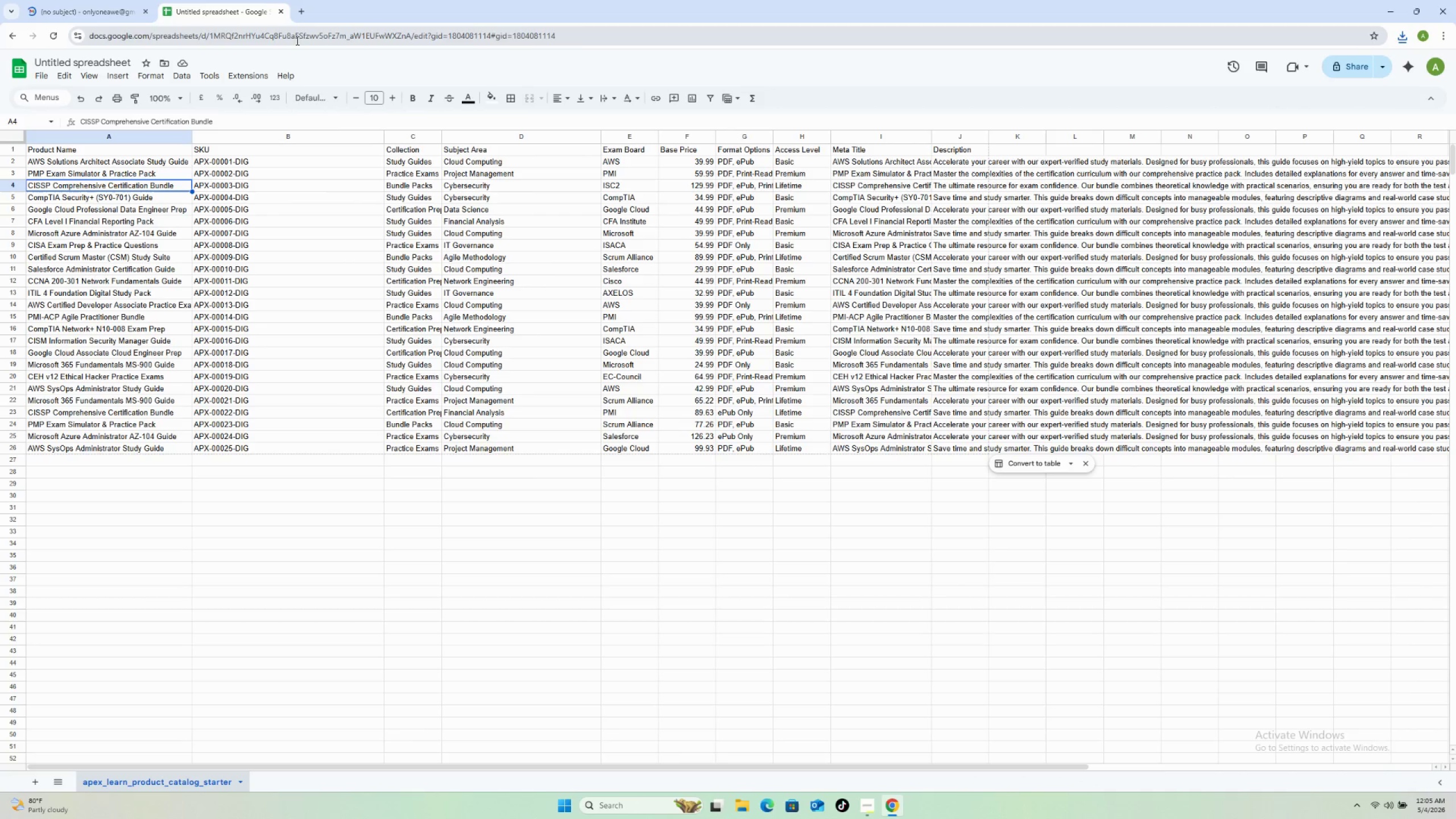 
left_click([295, 36])
 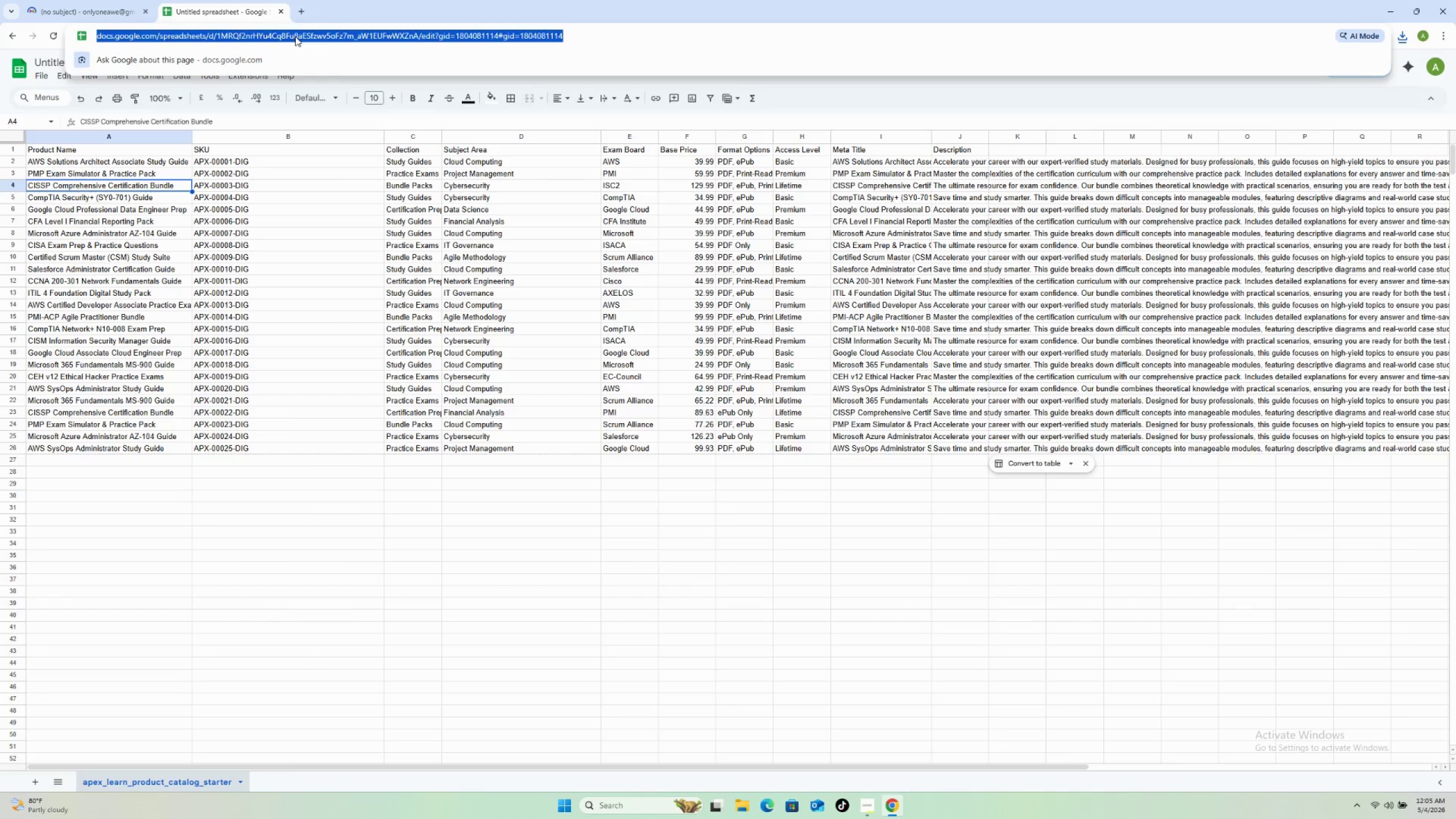 
key(Control+C)
 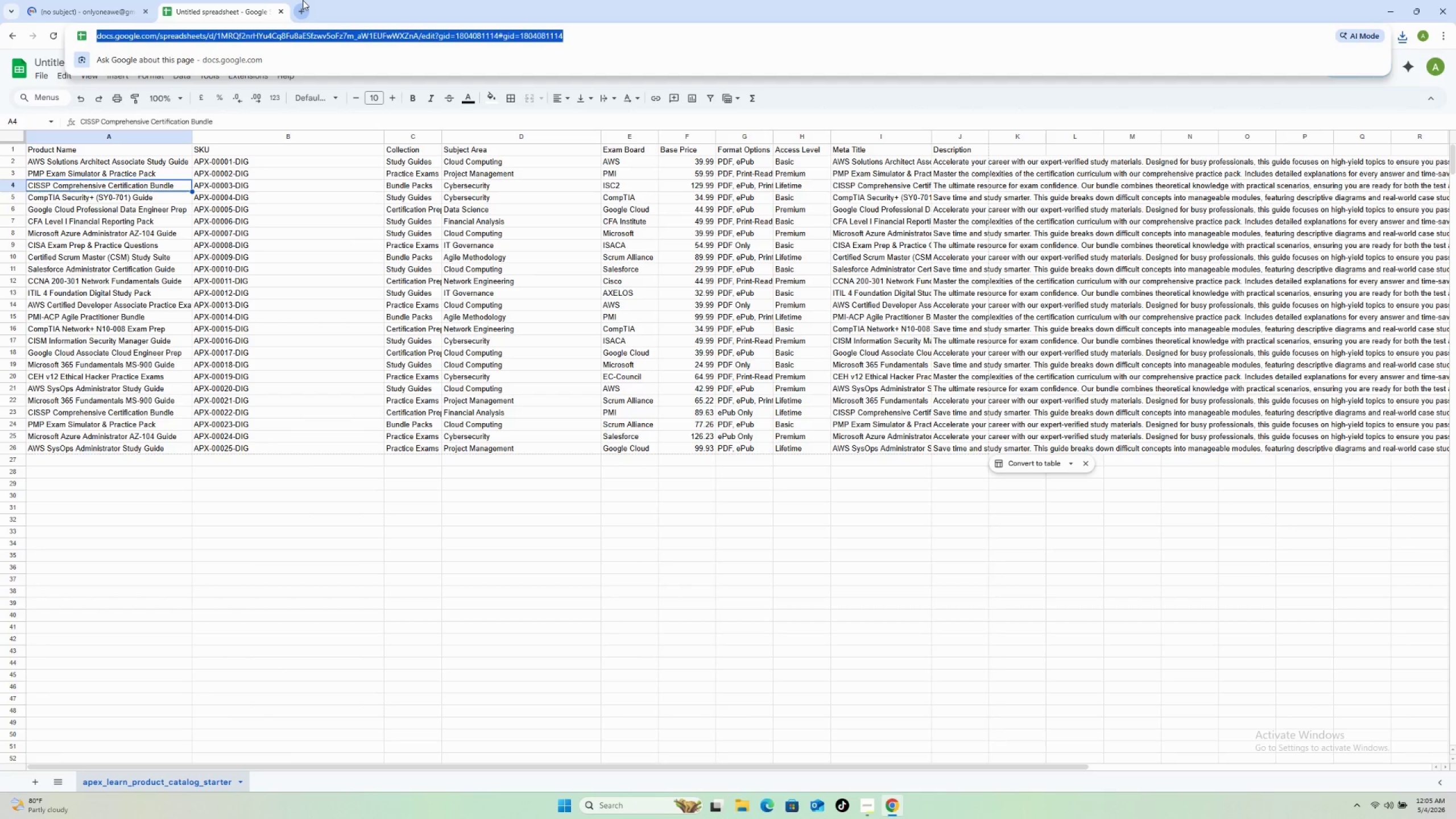 
left_click([299, 9])
 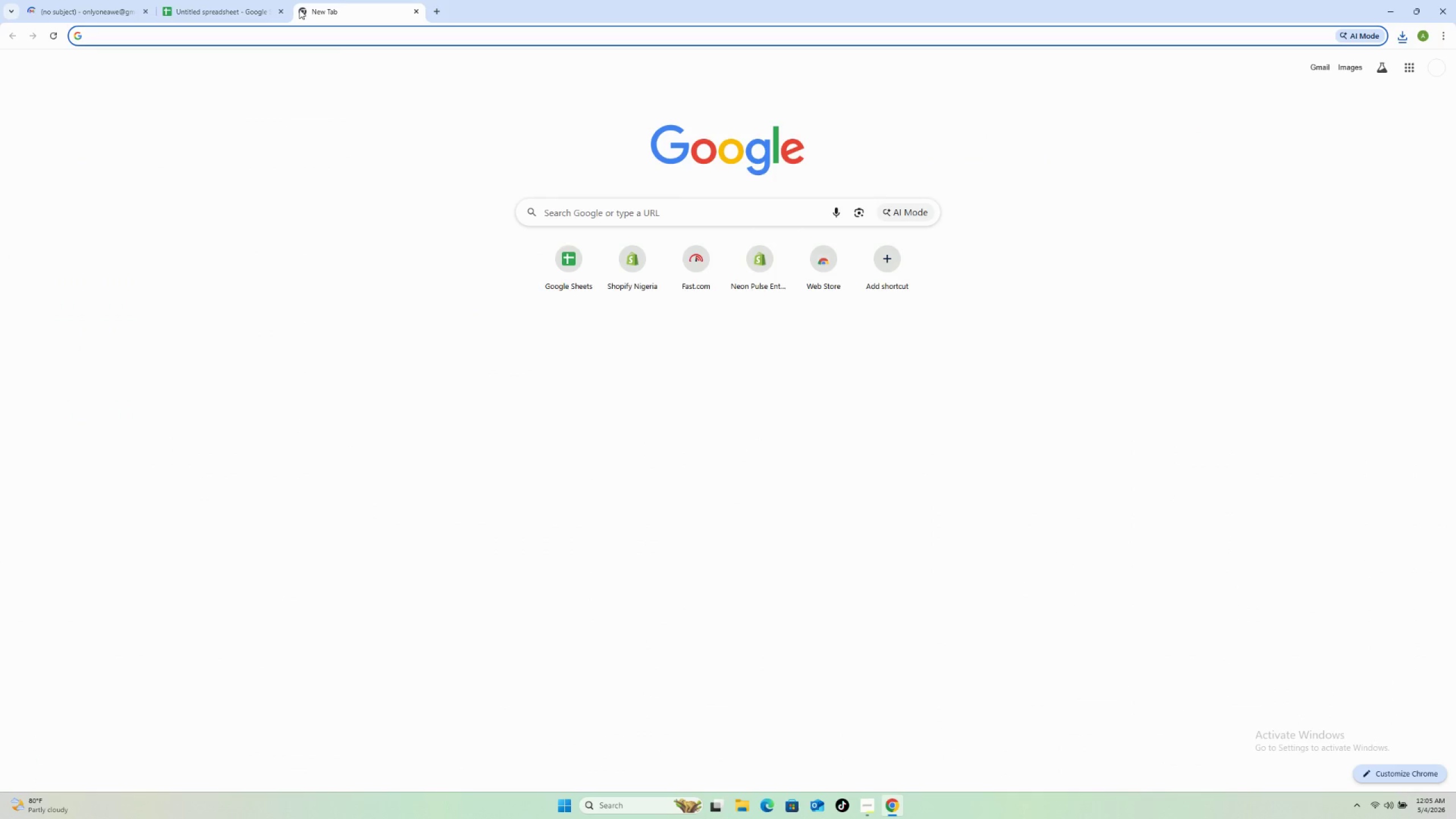 
key(Control+V)
 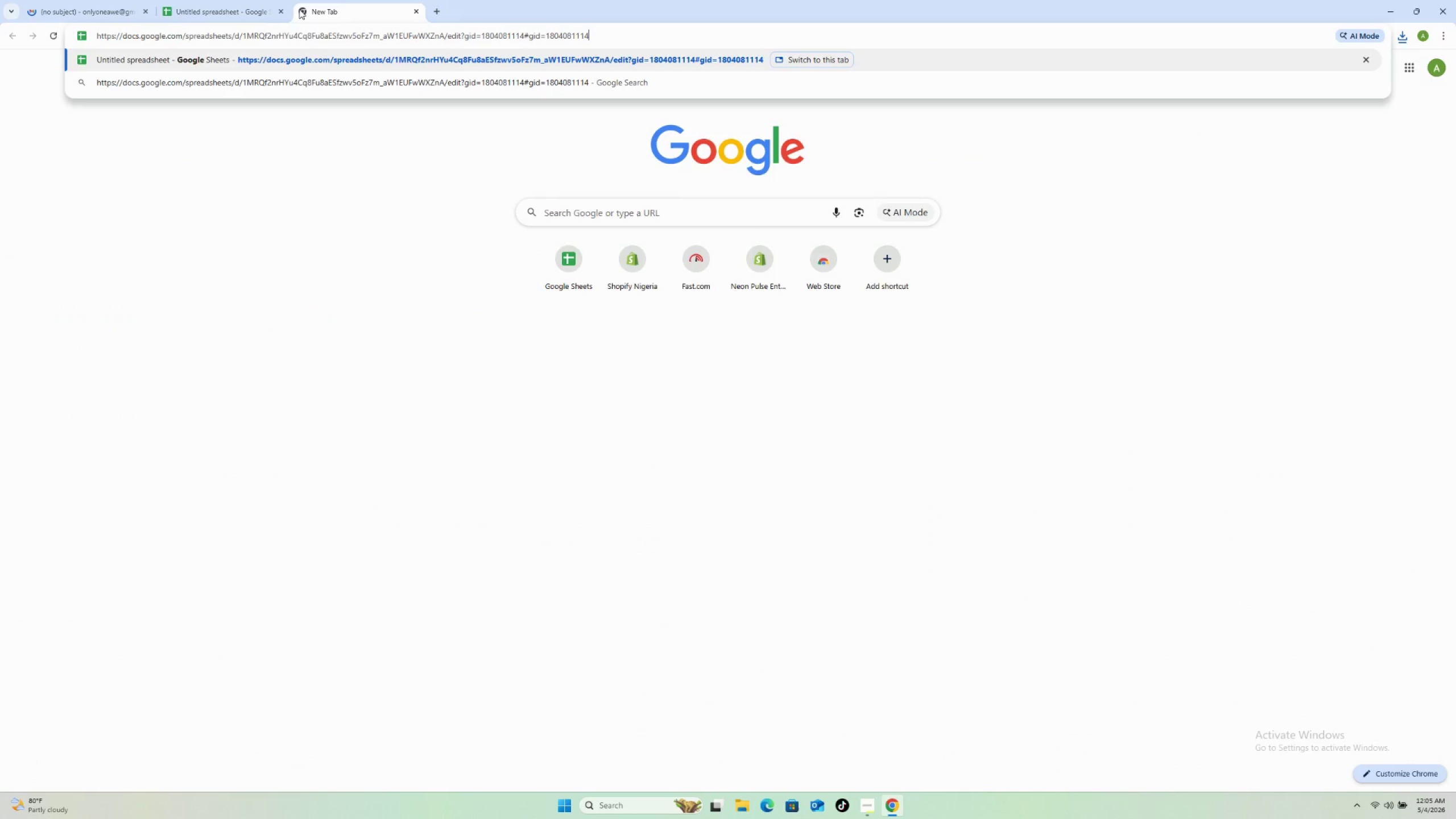 
key(Enter)
 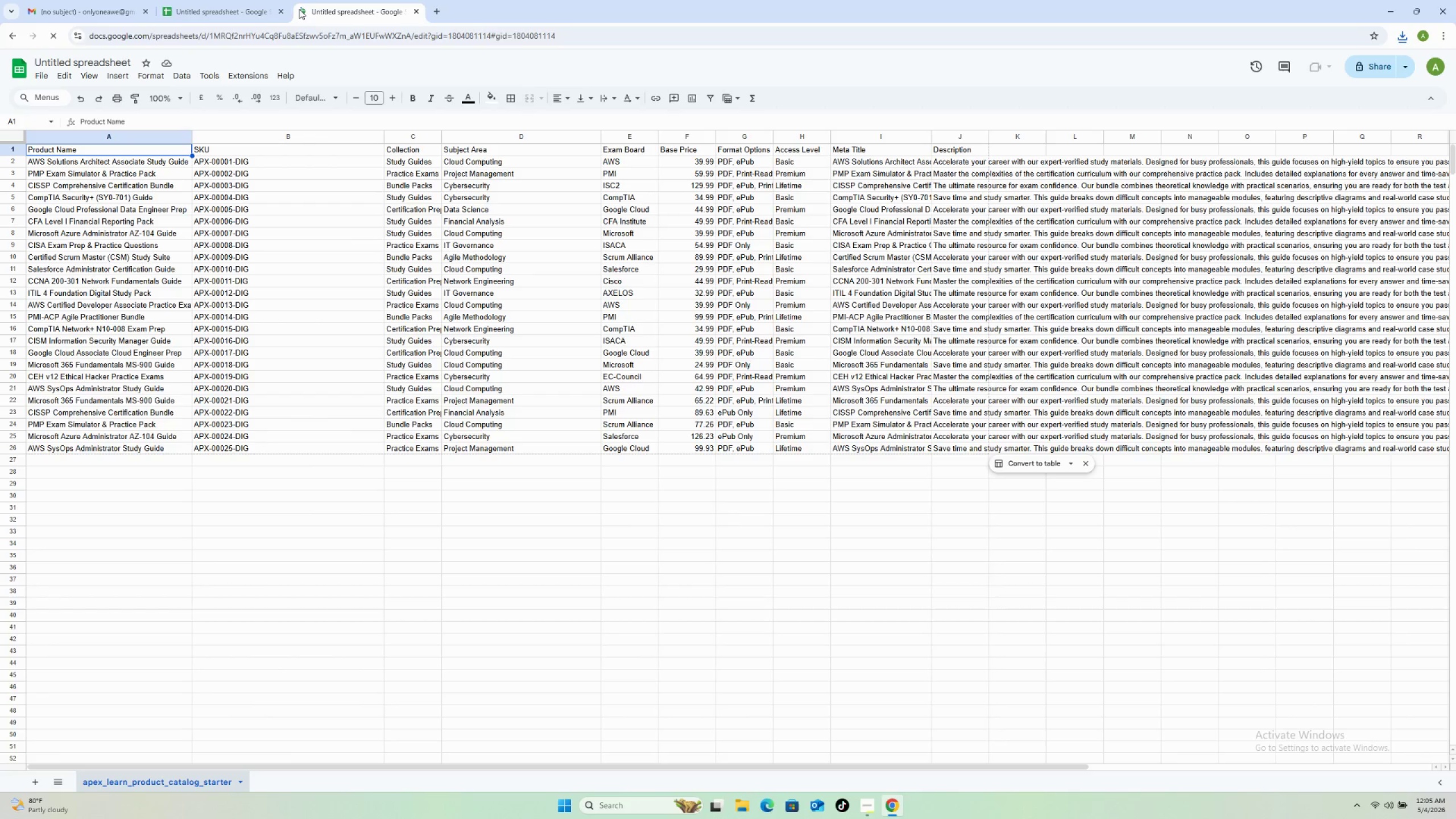 
wait(11.64)
 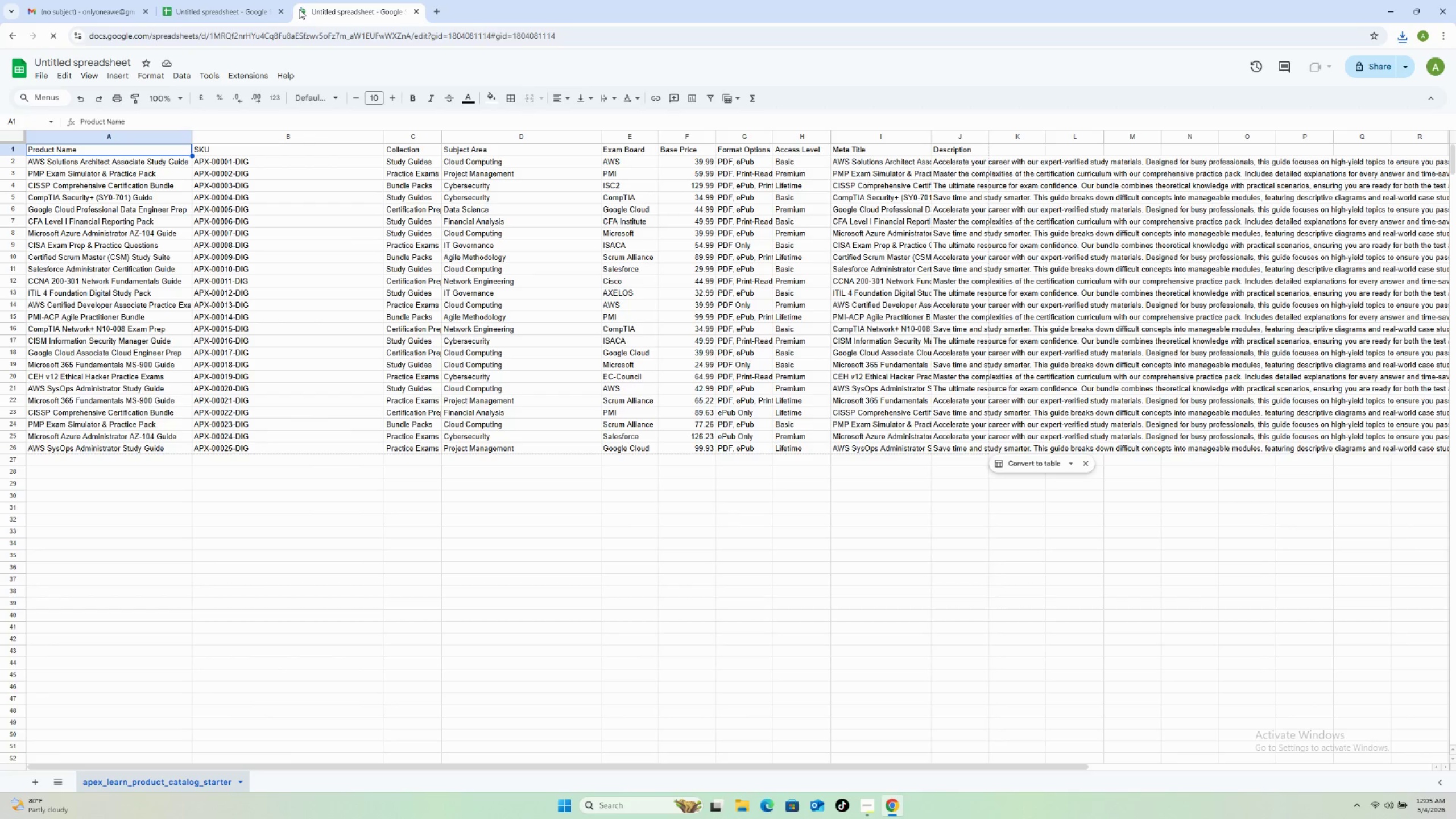 
left_click([36, 77])
 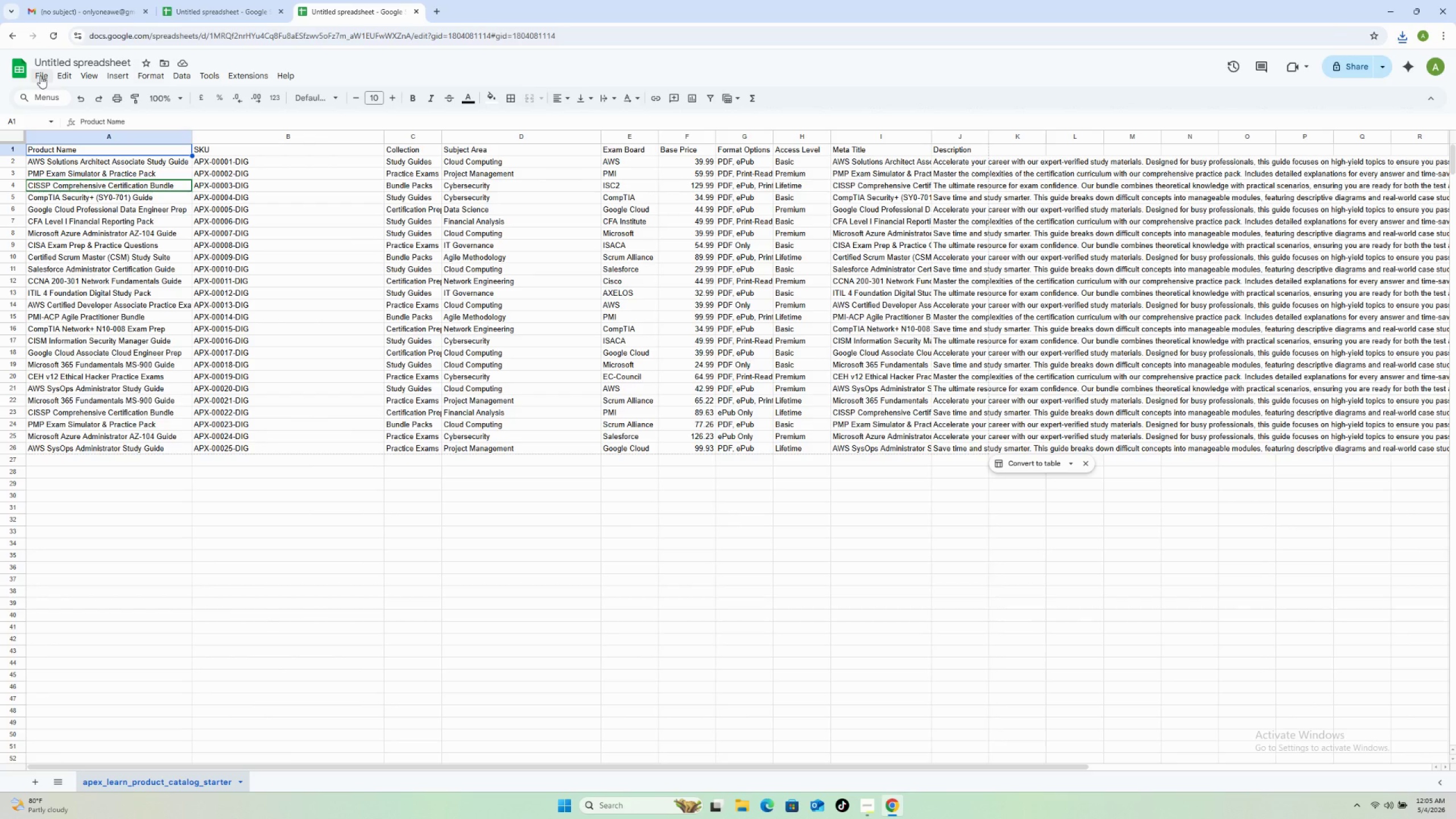 
left_click([40, 76])
 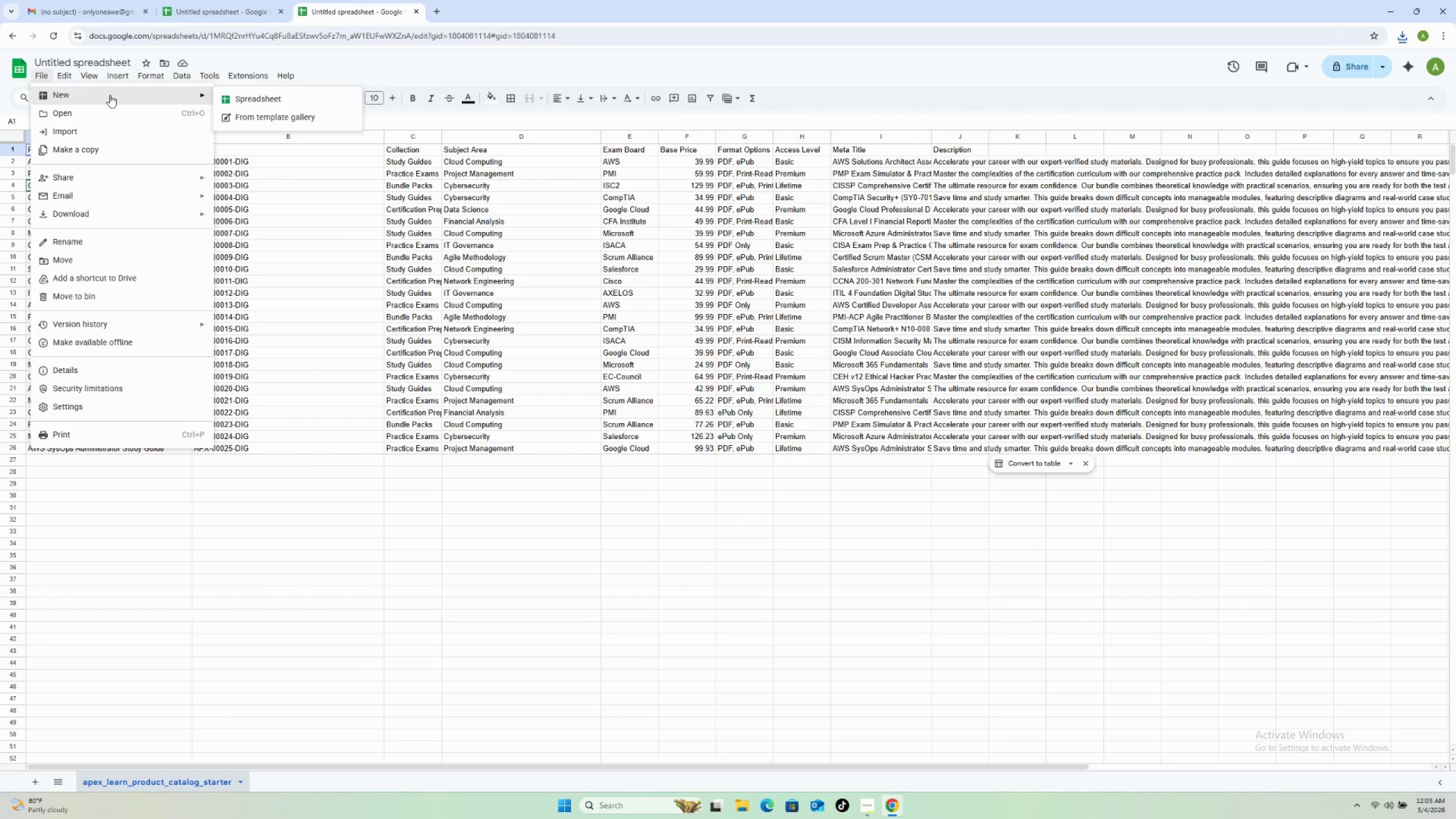 
left_click([246, 100])
 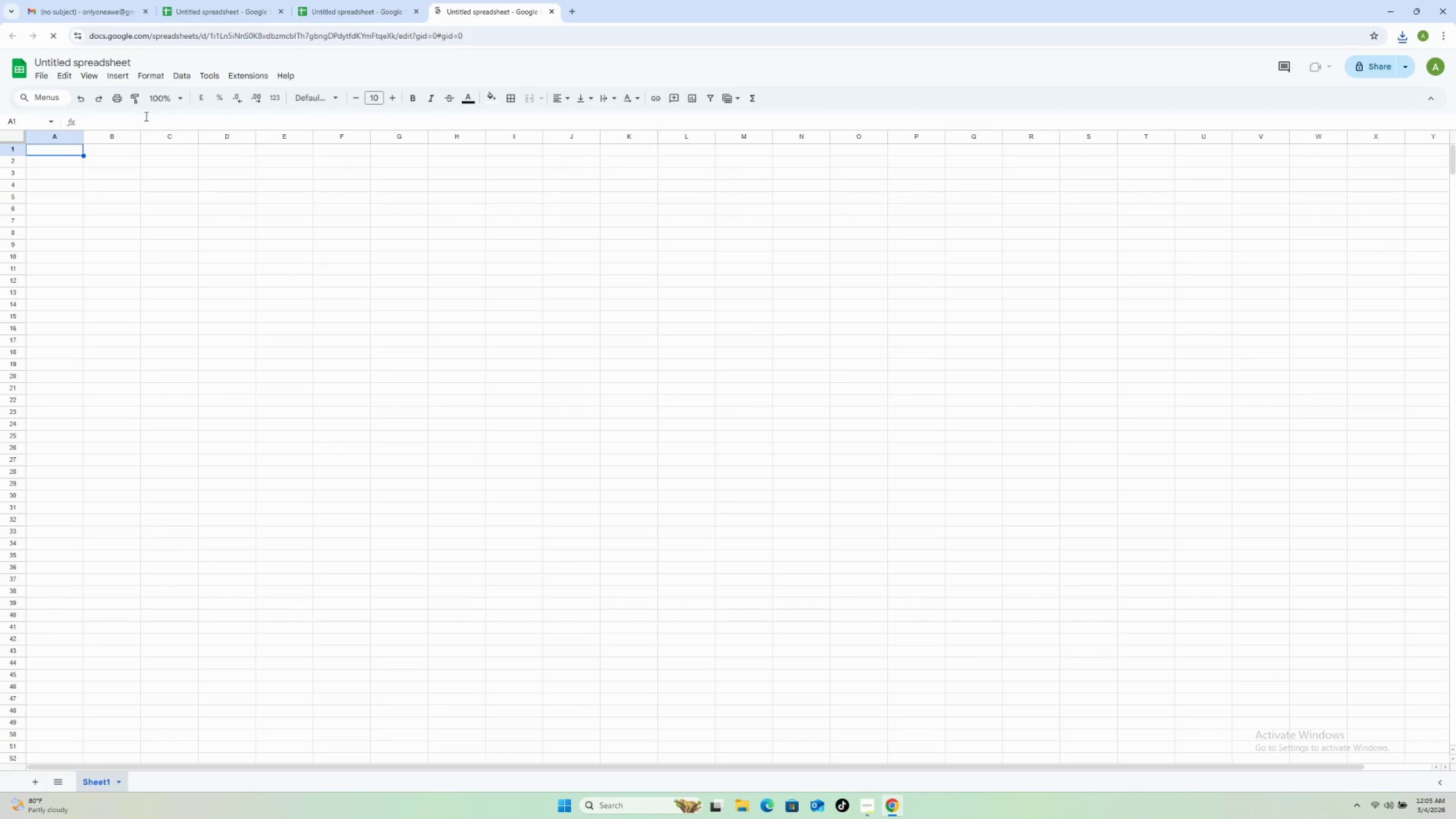 
wait(9.44)
 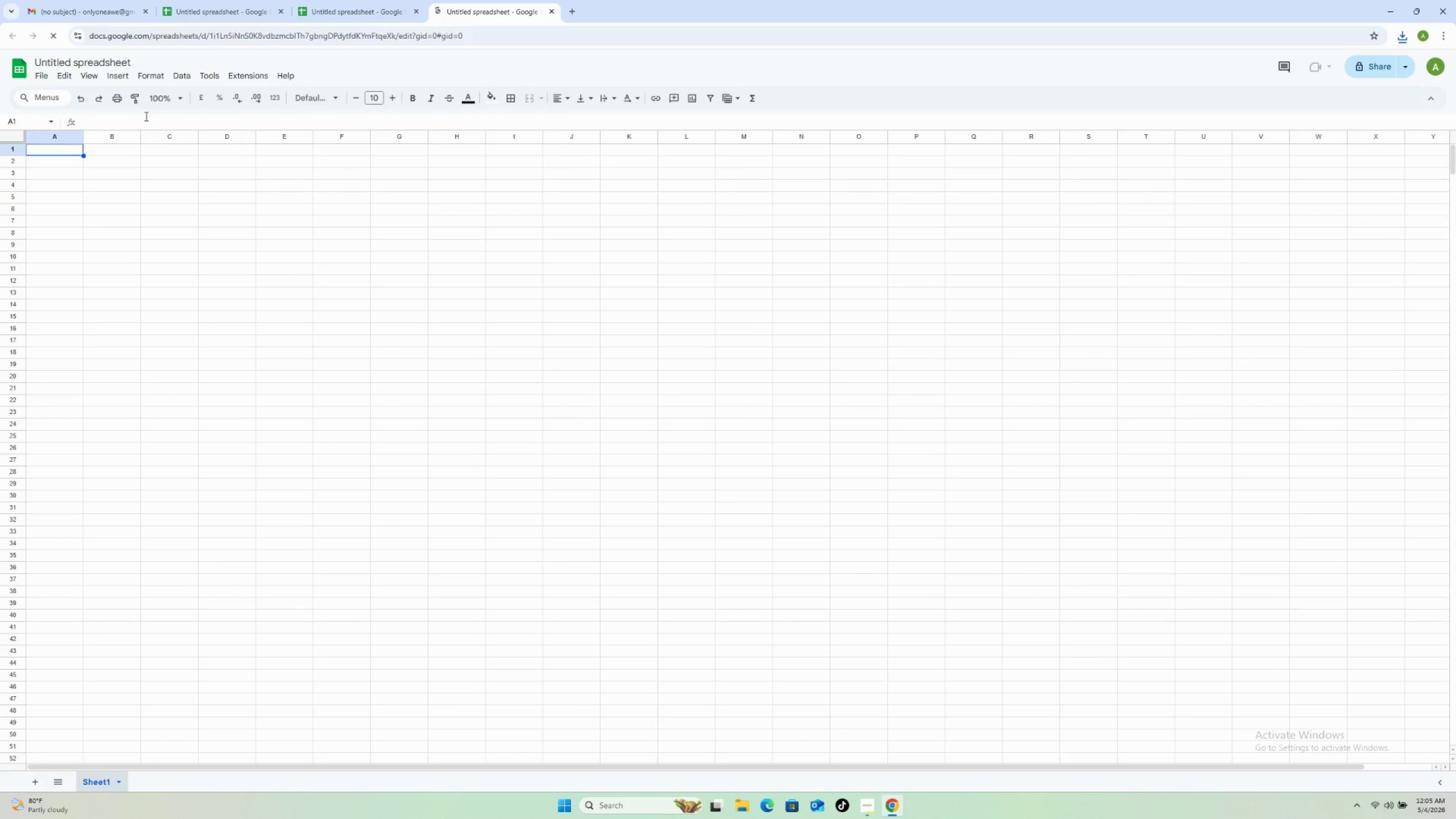 
left_click([46, 71])
 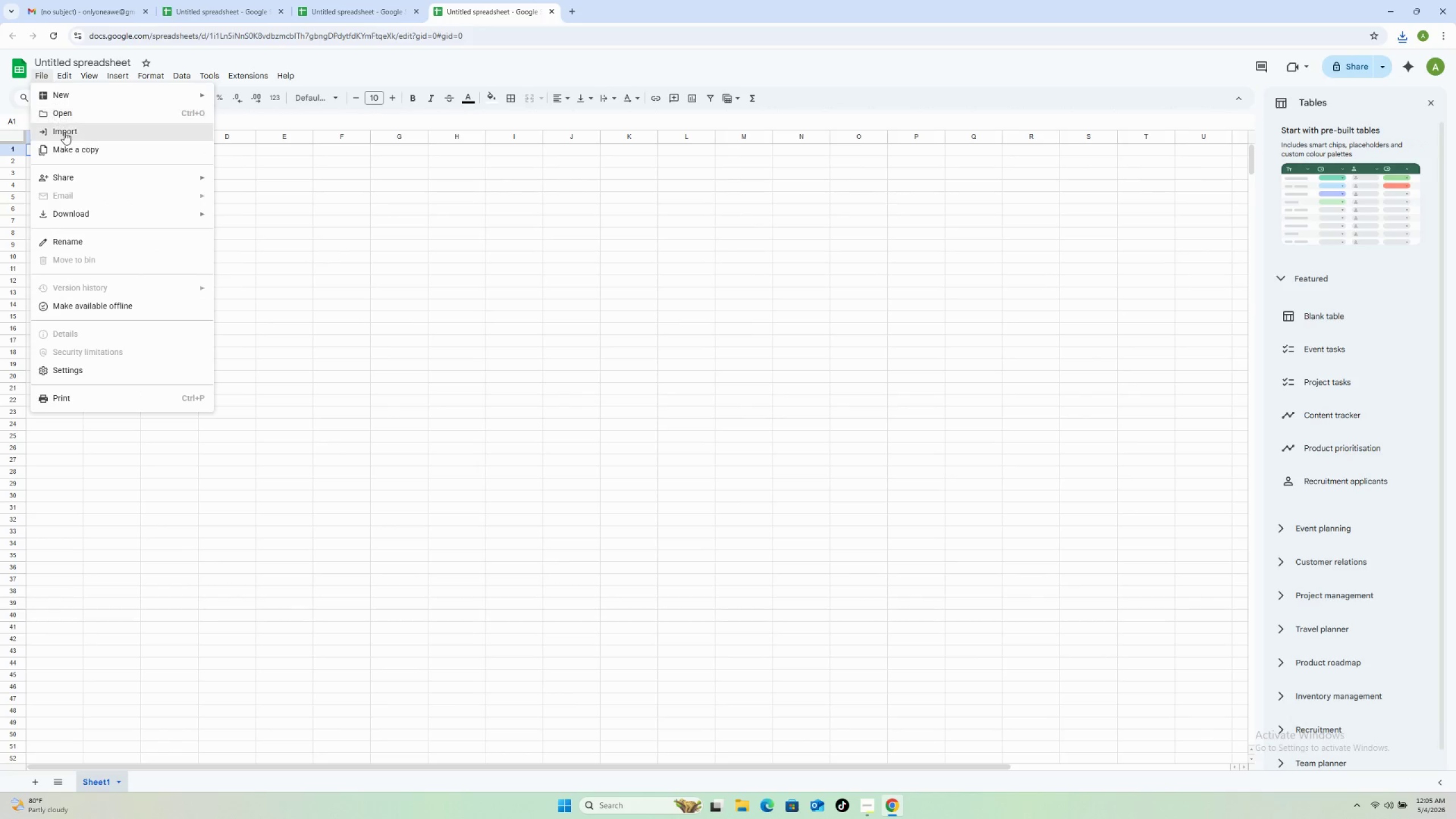 
left_click([65, 134])
 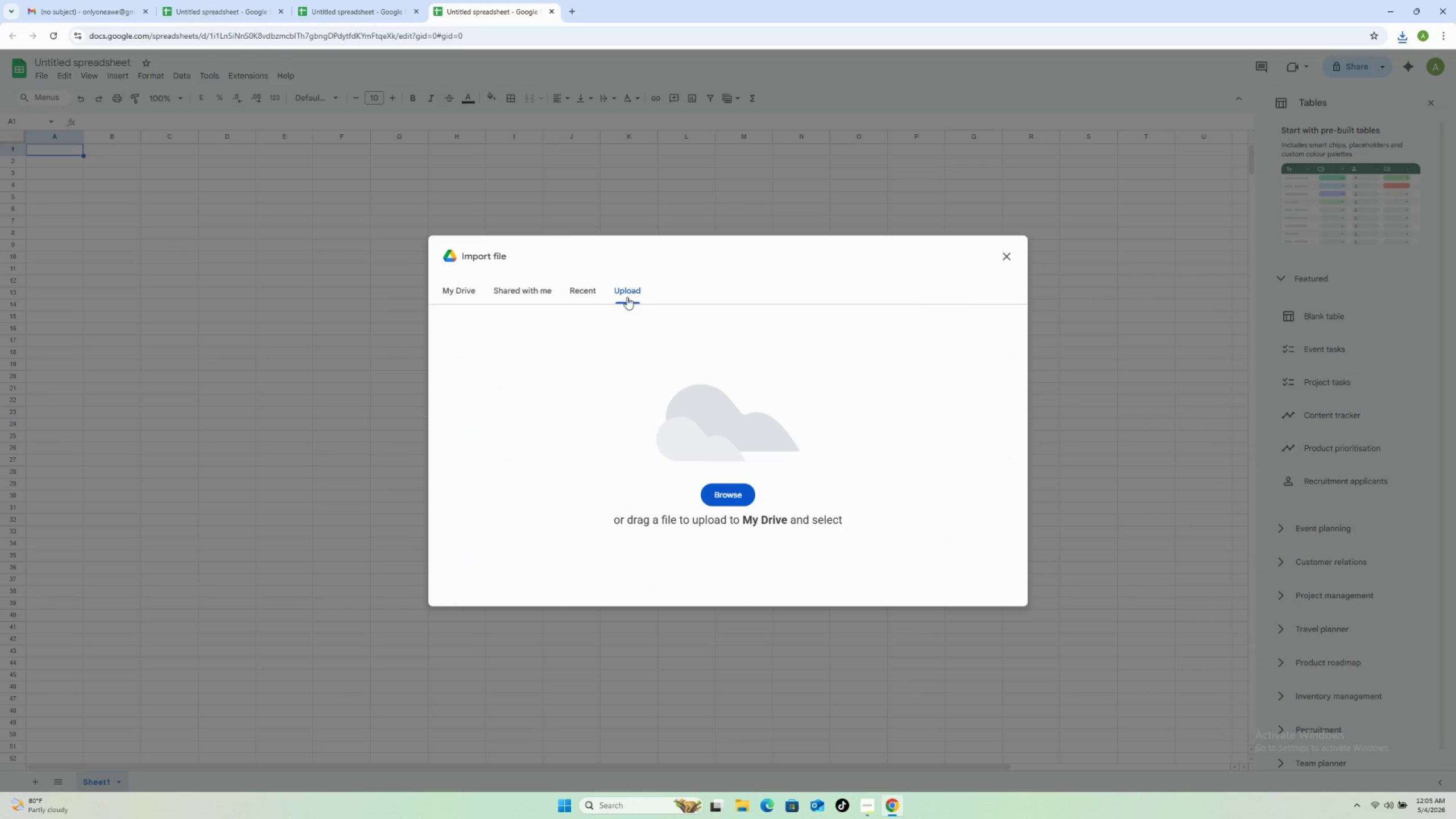 
wait(9.56)
 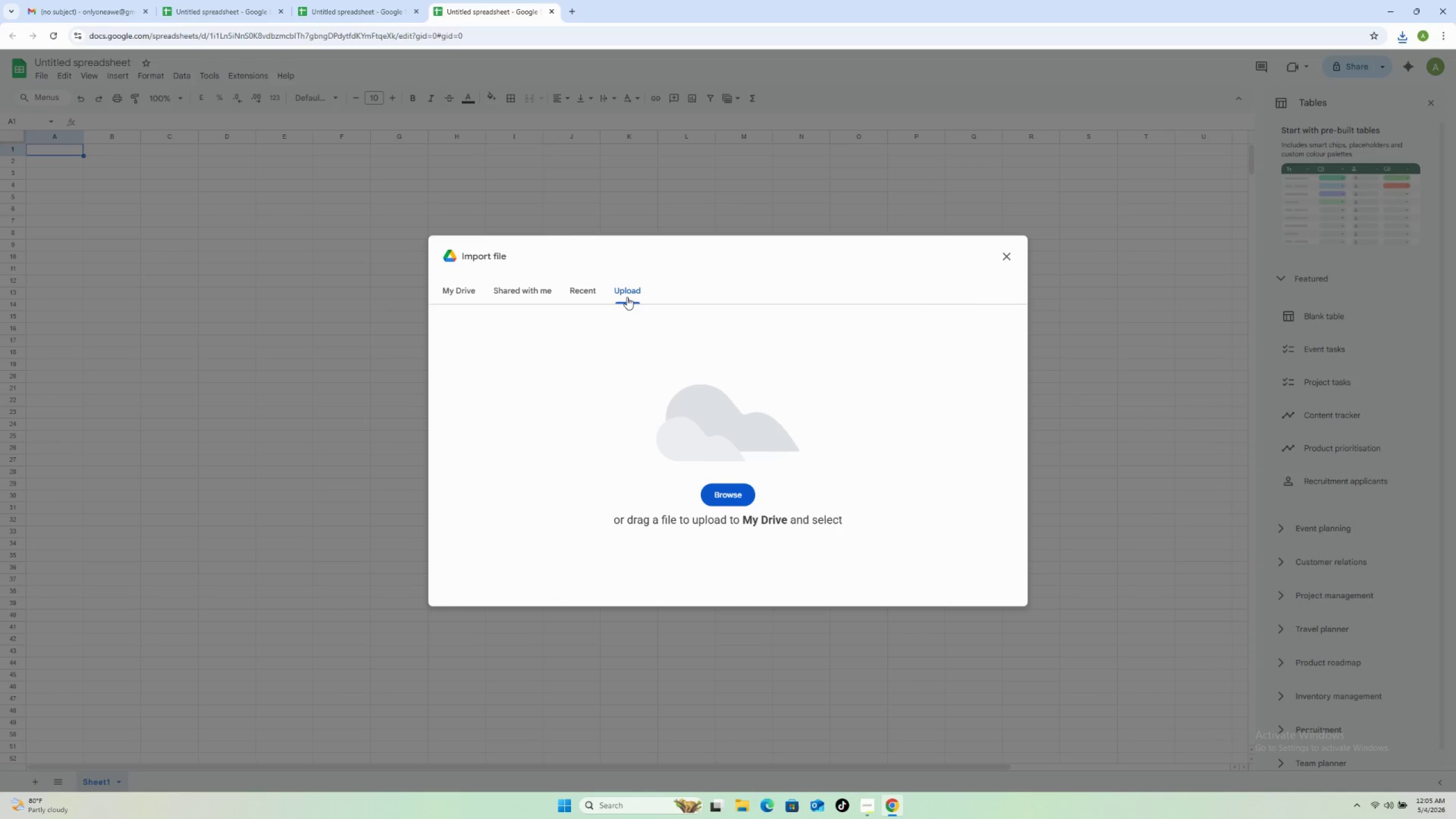 
left_click([744, 493])
 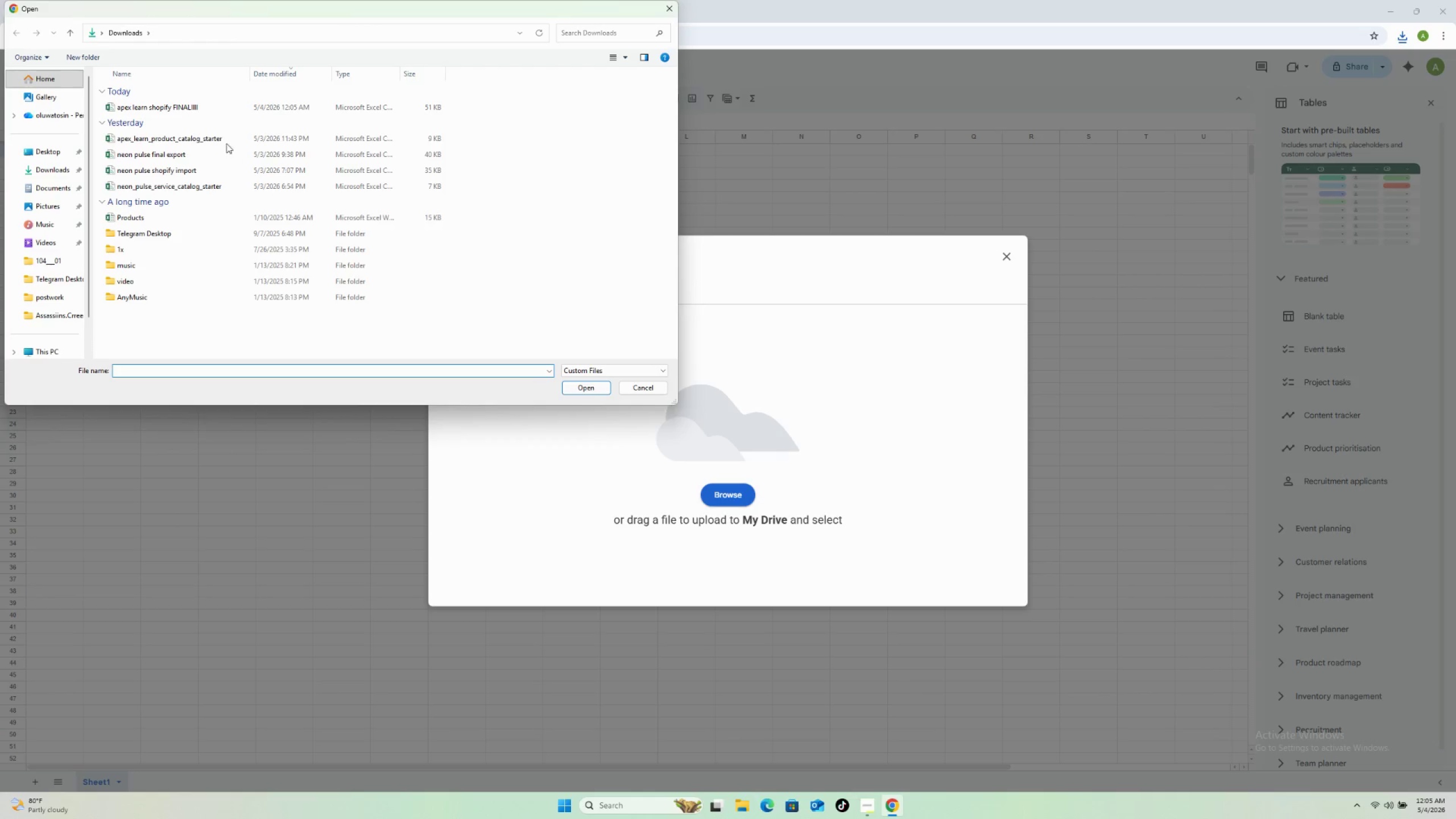 
left_click([212, 111])
 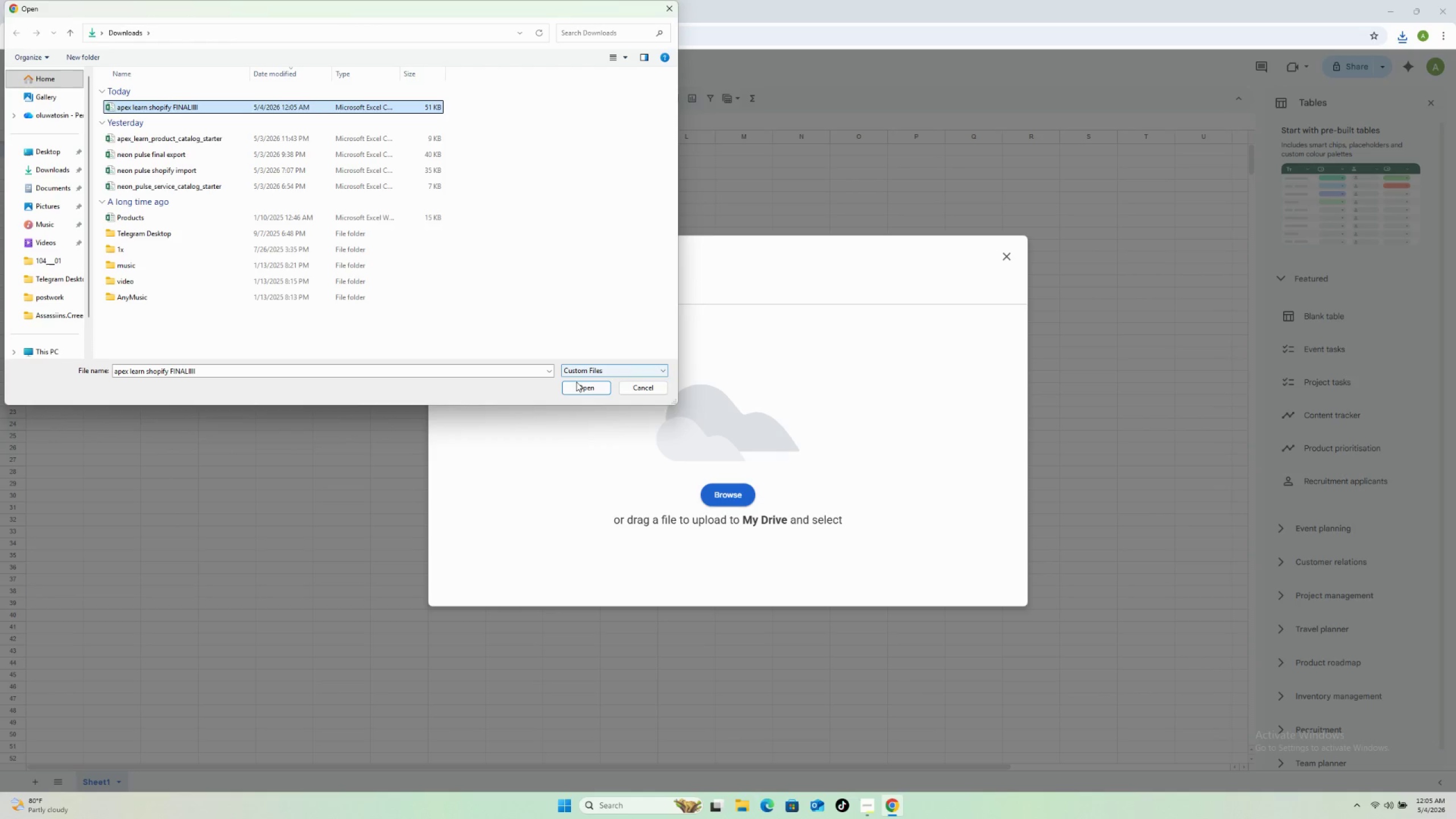 
left_click([583, 388])
 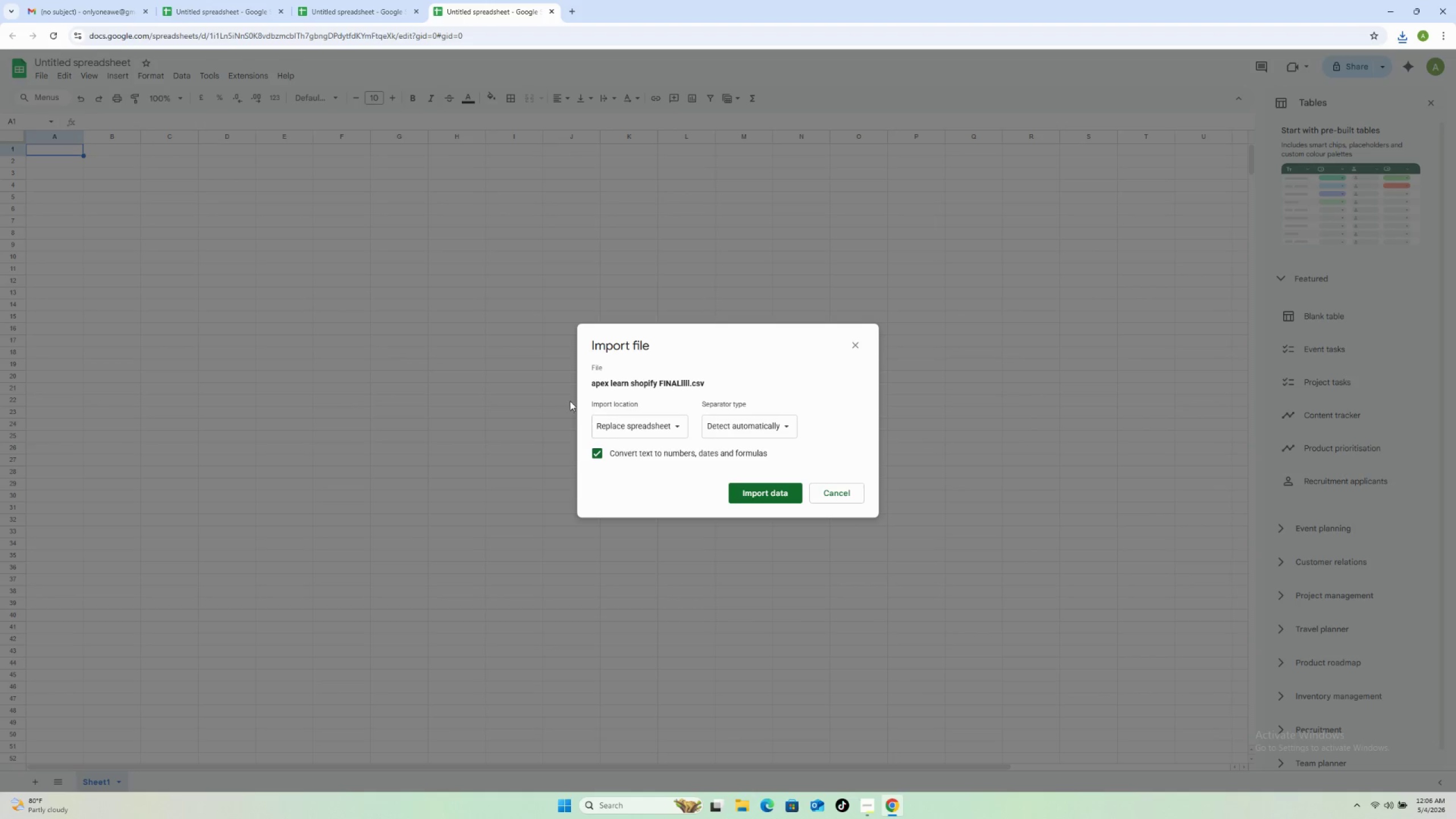 
wait(12.34)
 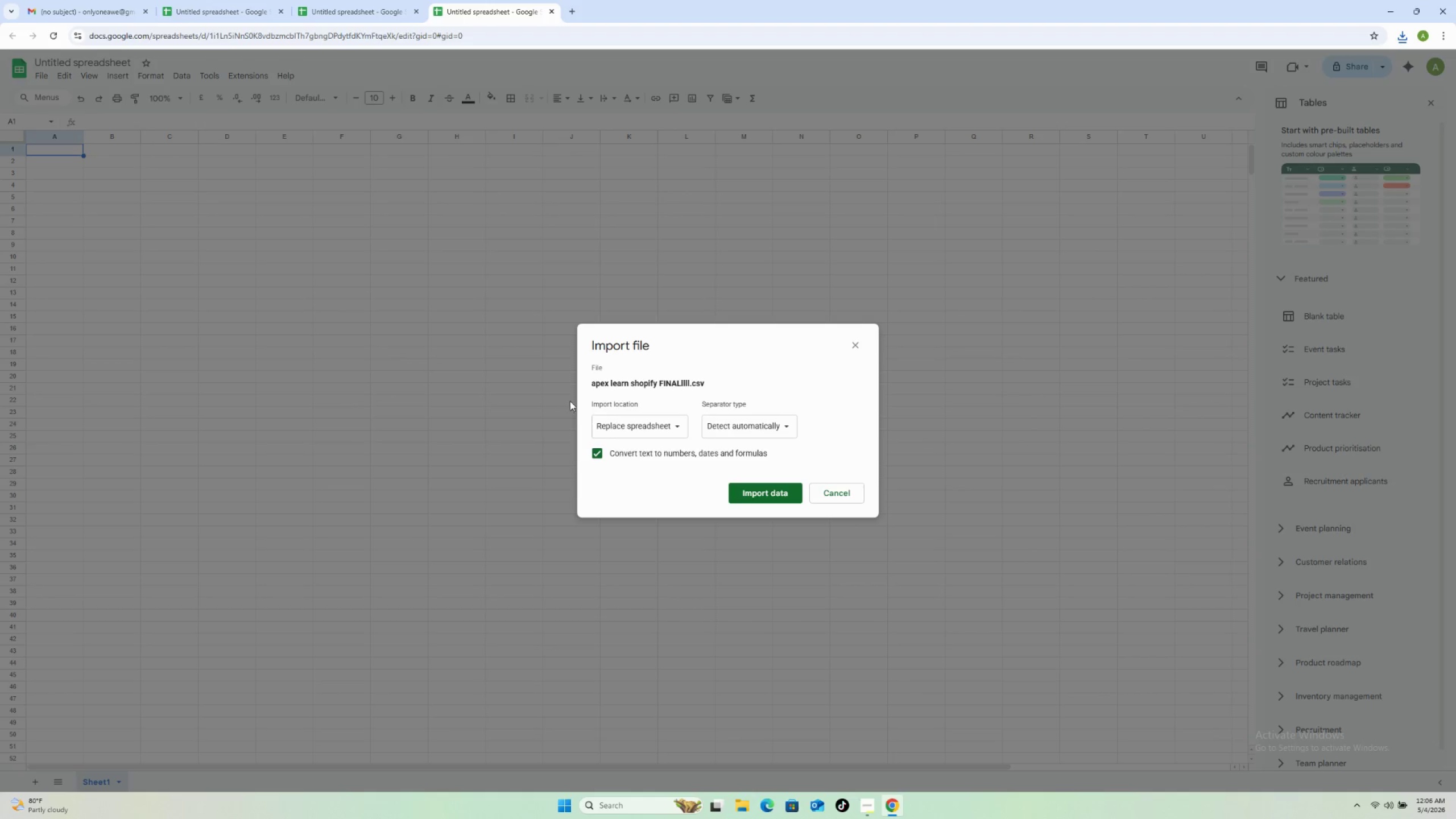 
left_click([762, 489])
 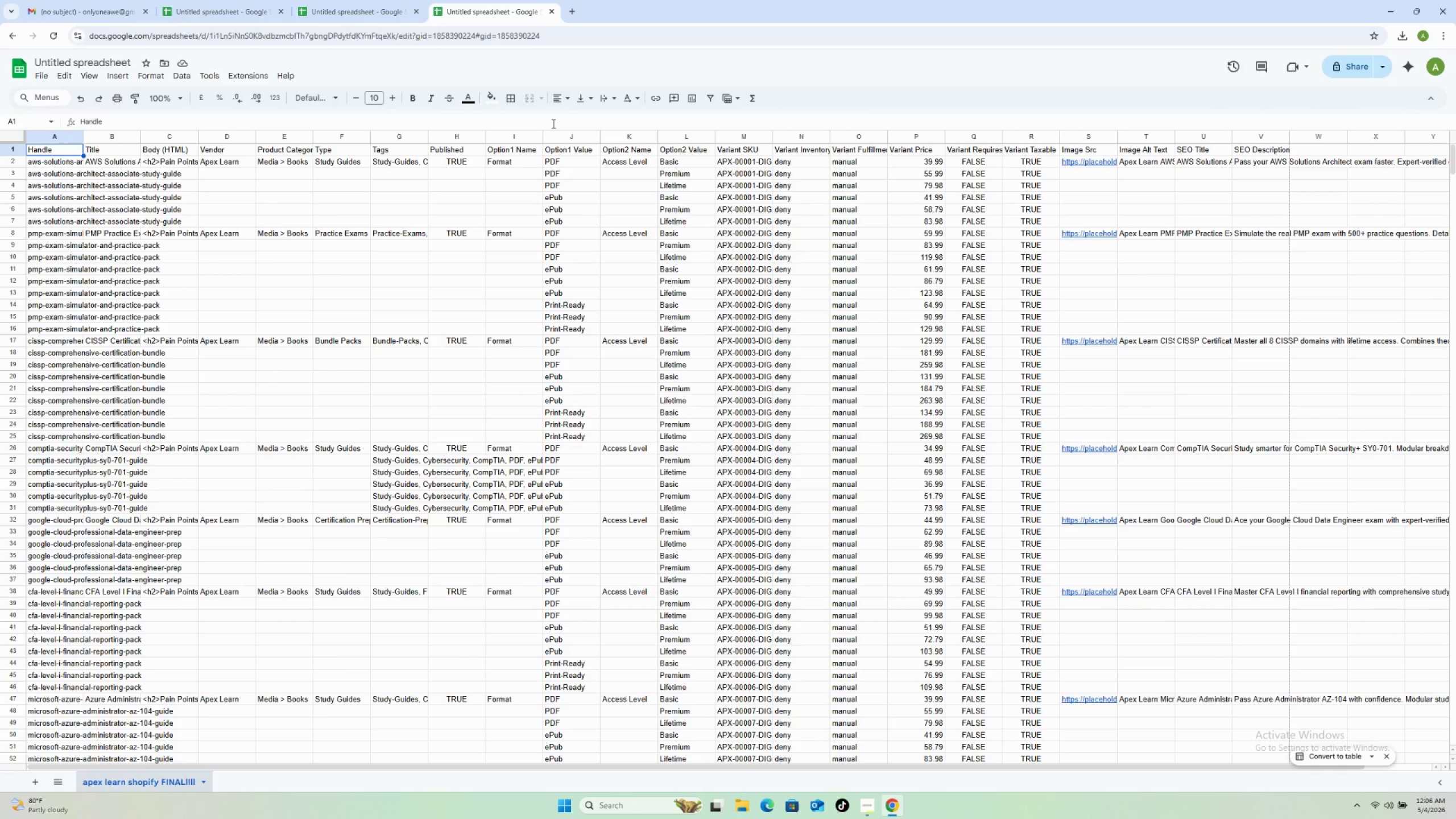 
wait(17.57)
 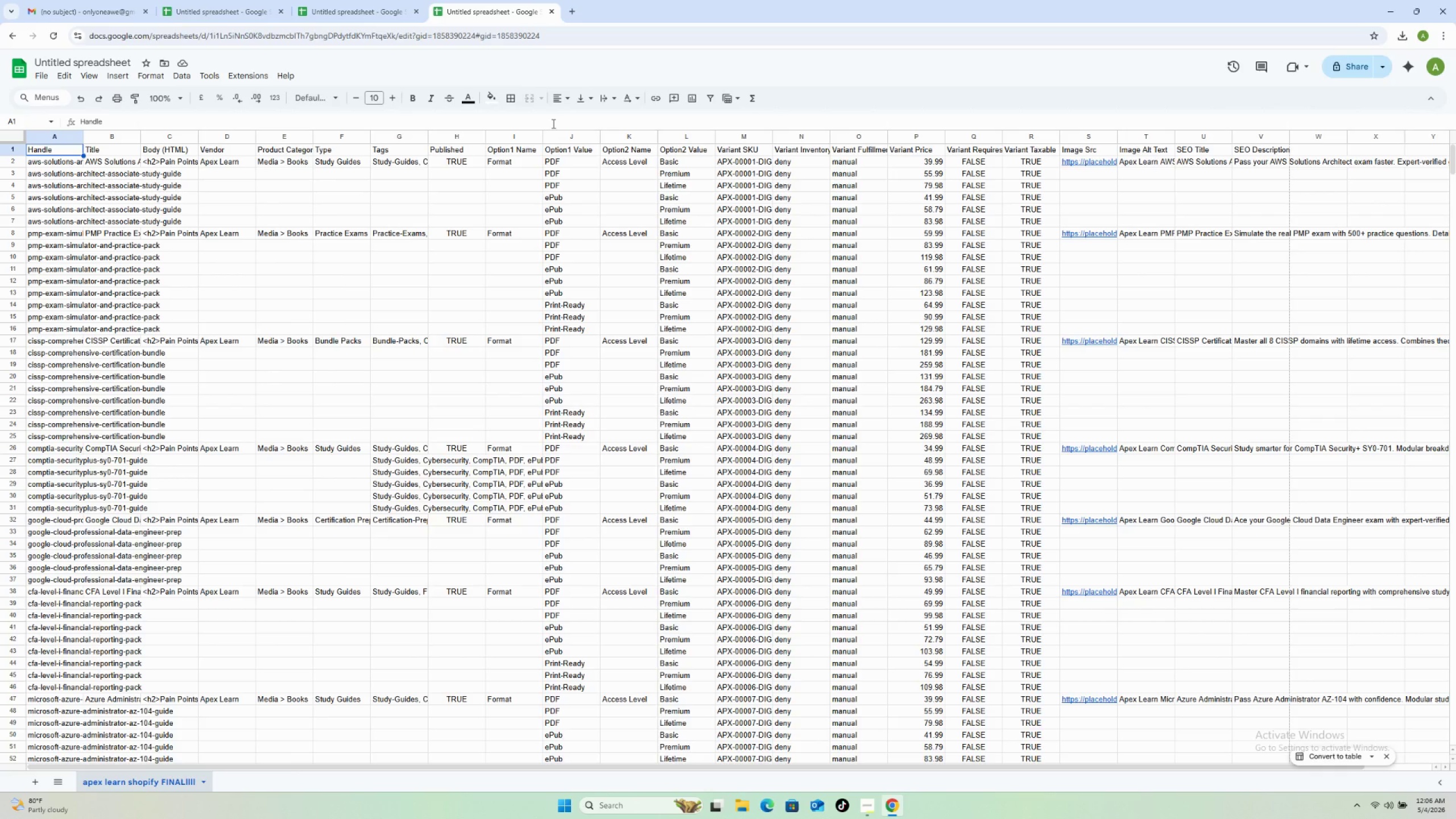 
mouse_move([348, 13])
 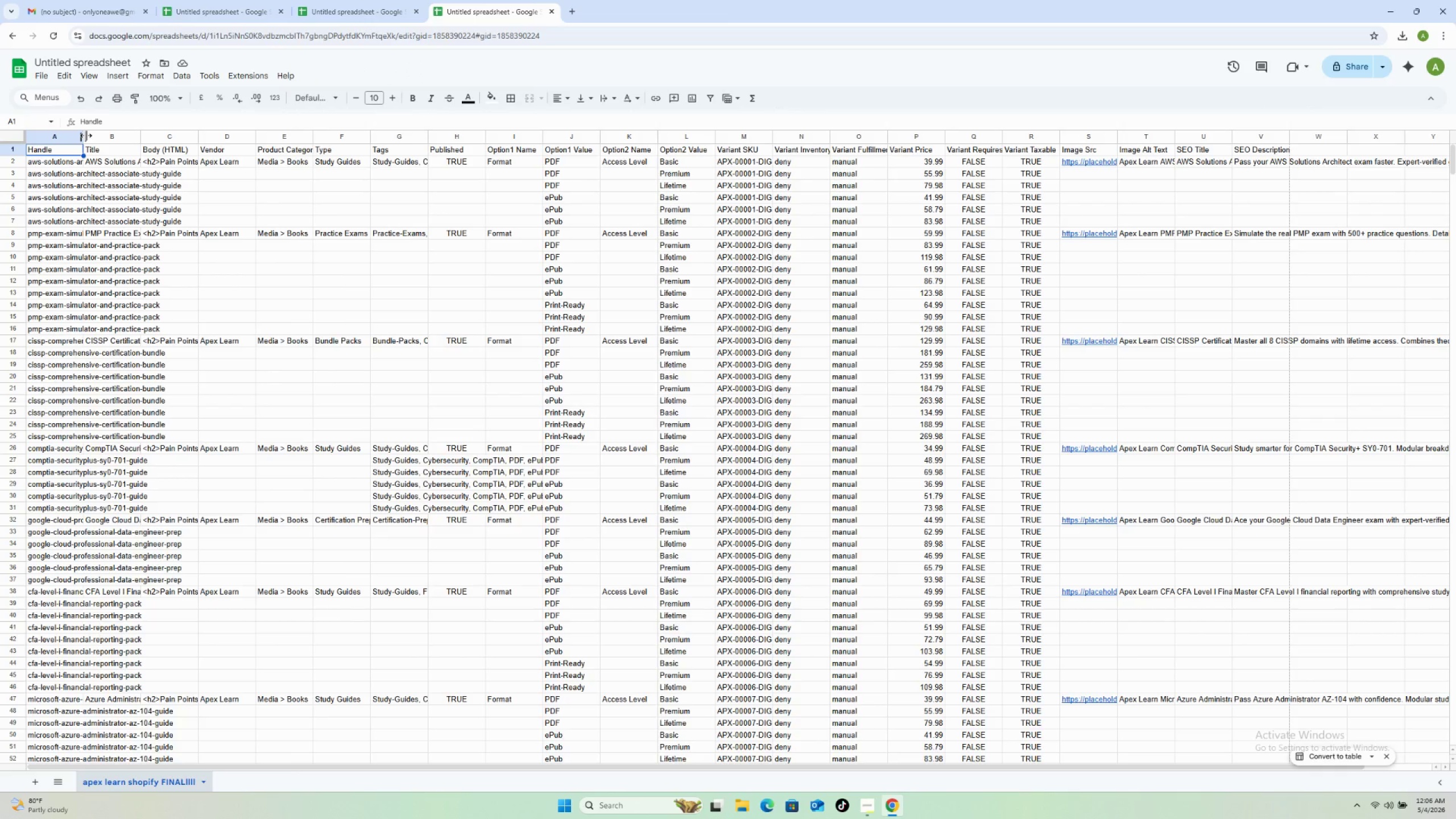 
left_click_drag(start_coordinate=[84, 135], to_coordinate=[336, 120])
 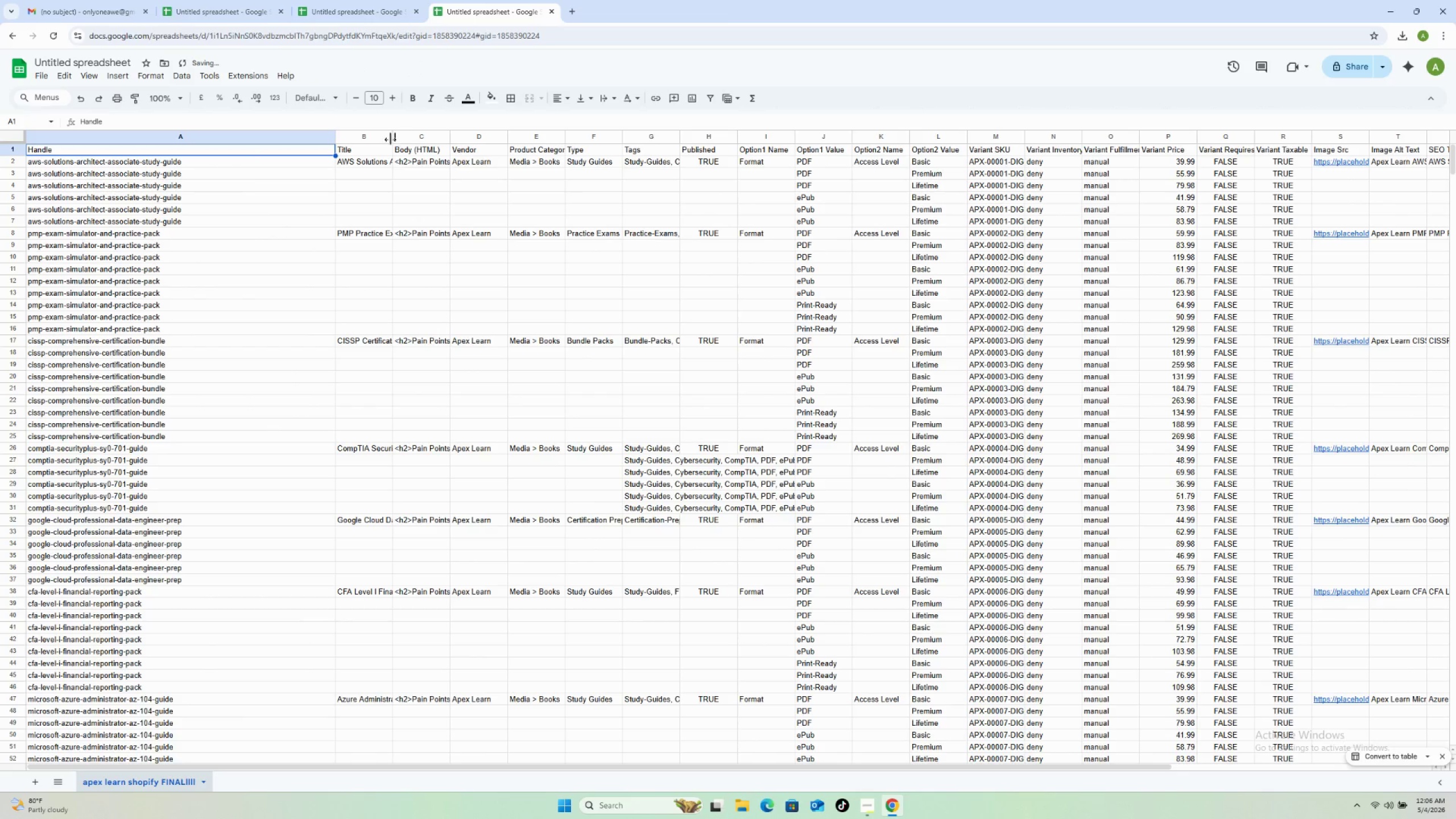 
left_click_drag(start_coordinate=[390, 138], to_coordinate=[548, 138])
 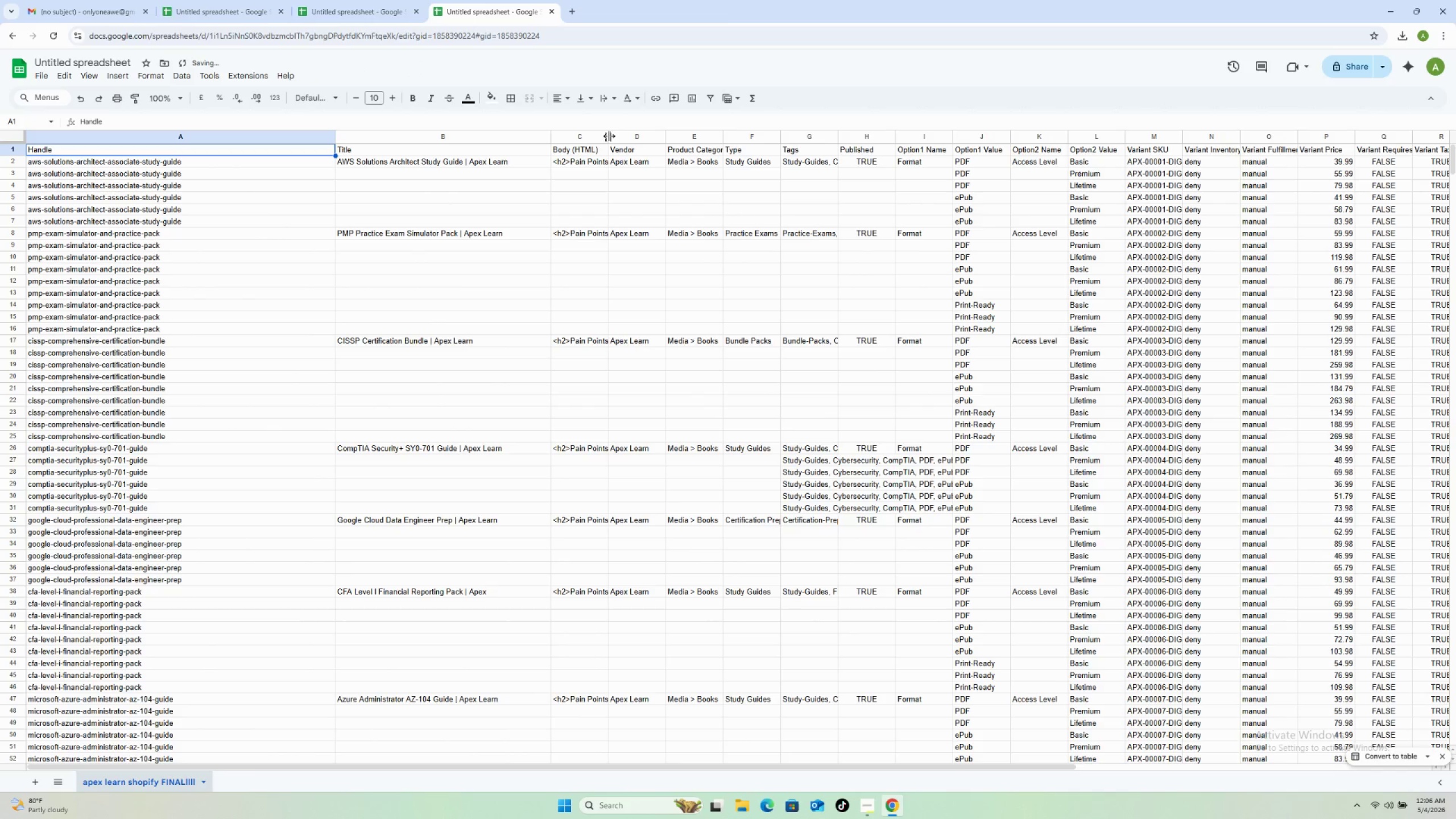 
left_click_drag(start_coordinate=[607, 137], to_coordinate=[683, 148])
 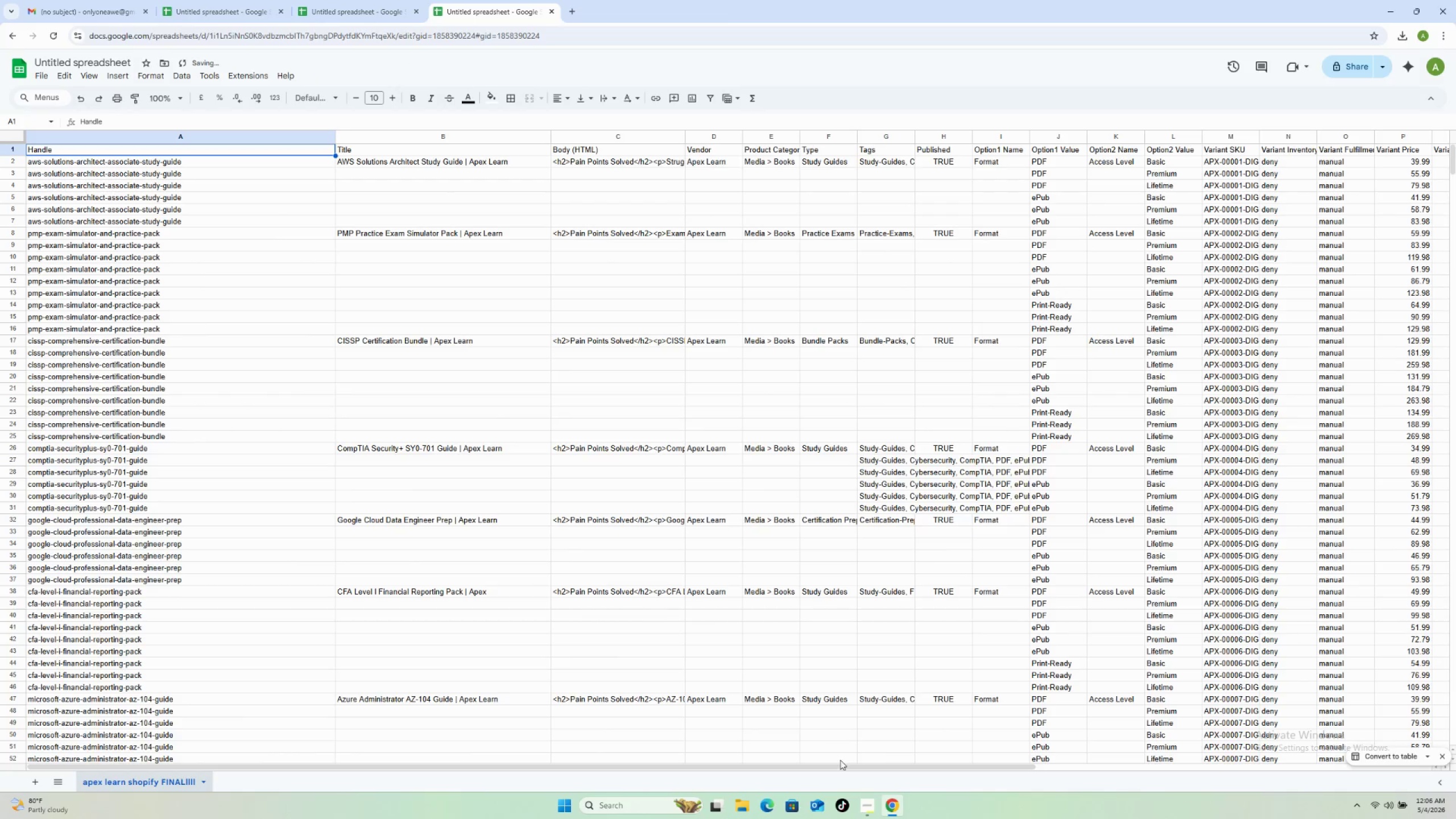 
left_click_drag(start_coordinate=[842, 767], to_coordinate=[477, 750])
 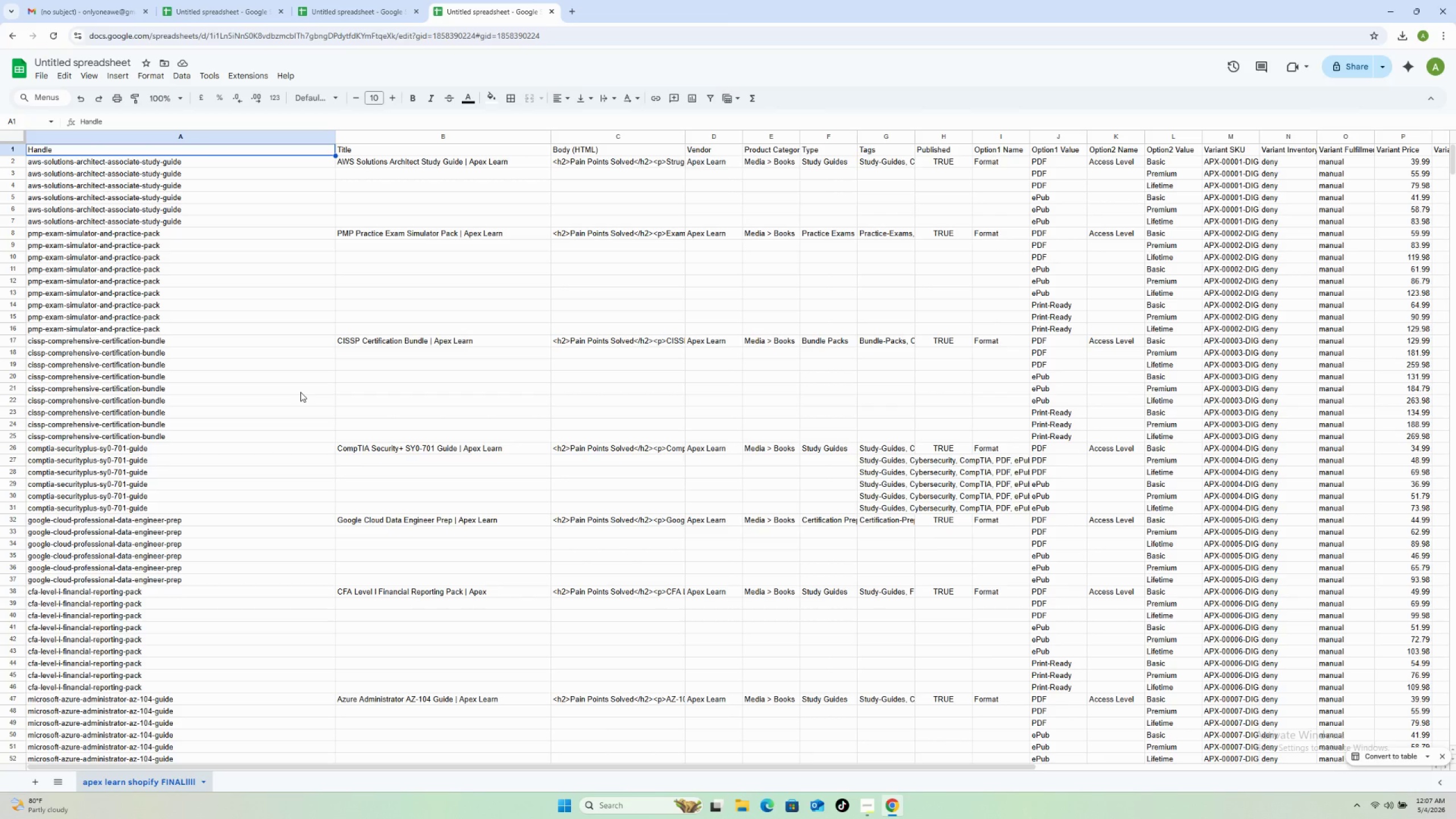 
wait(47.41)
 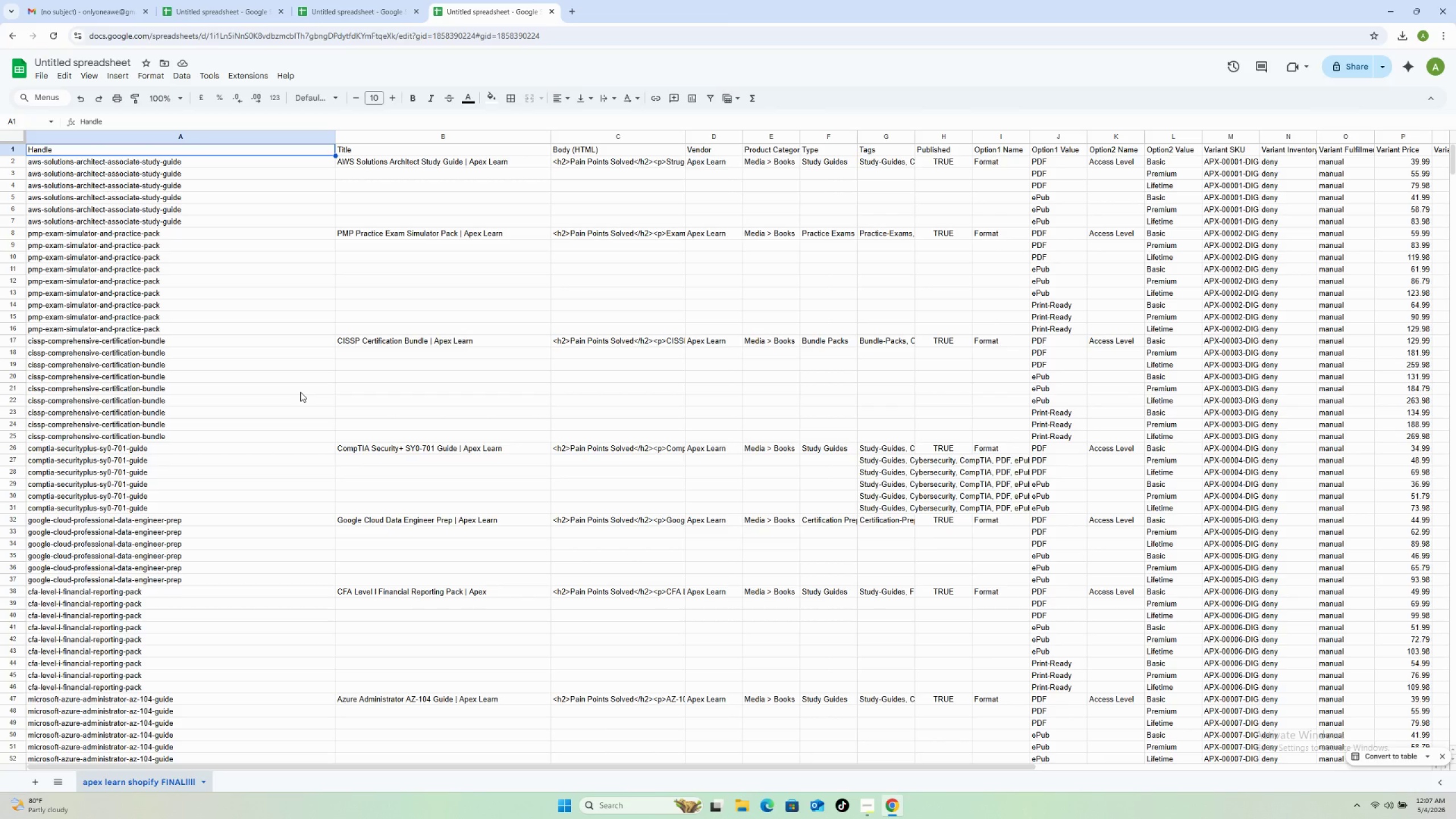 
left_click([575, 8])
 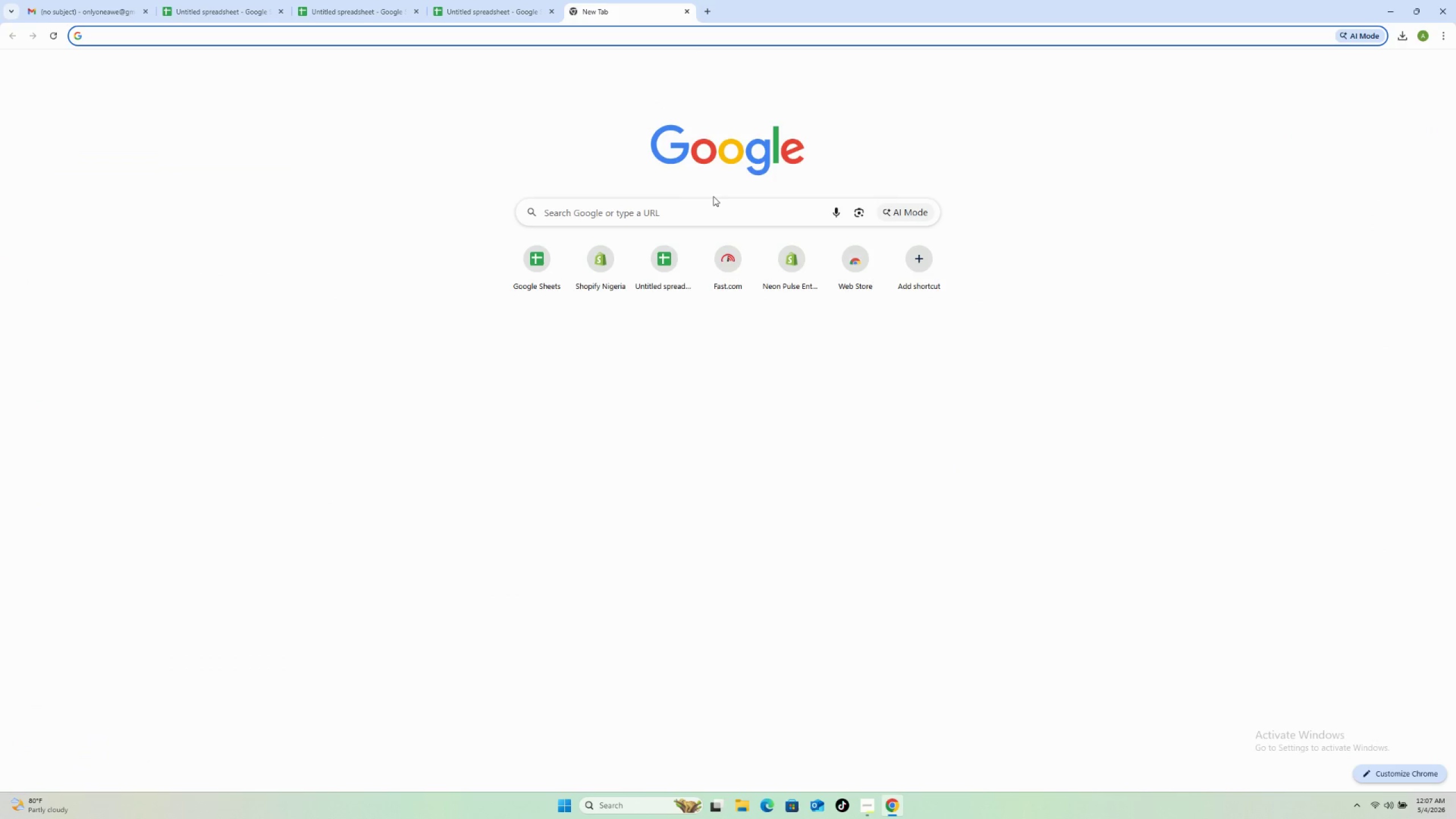 
key(P)
 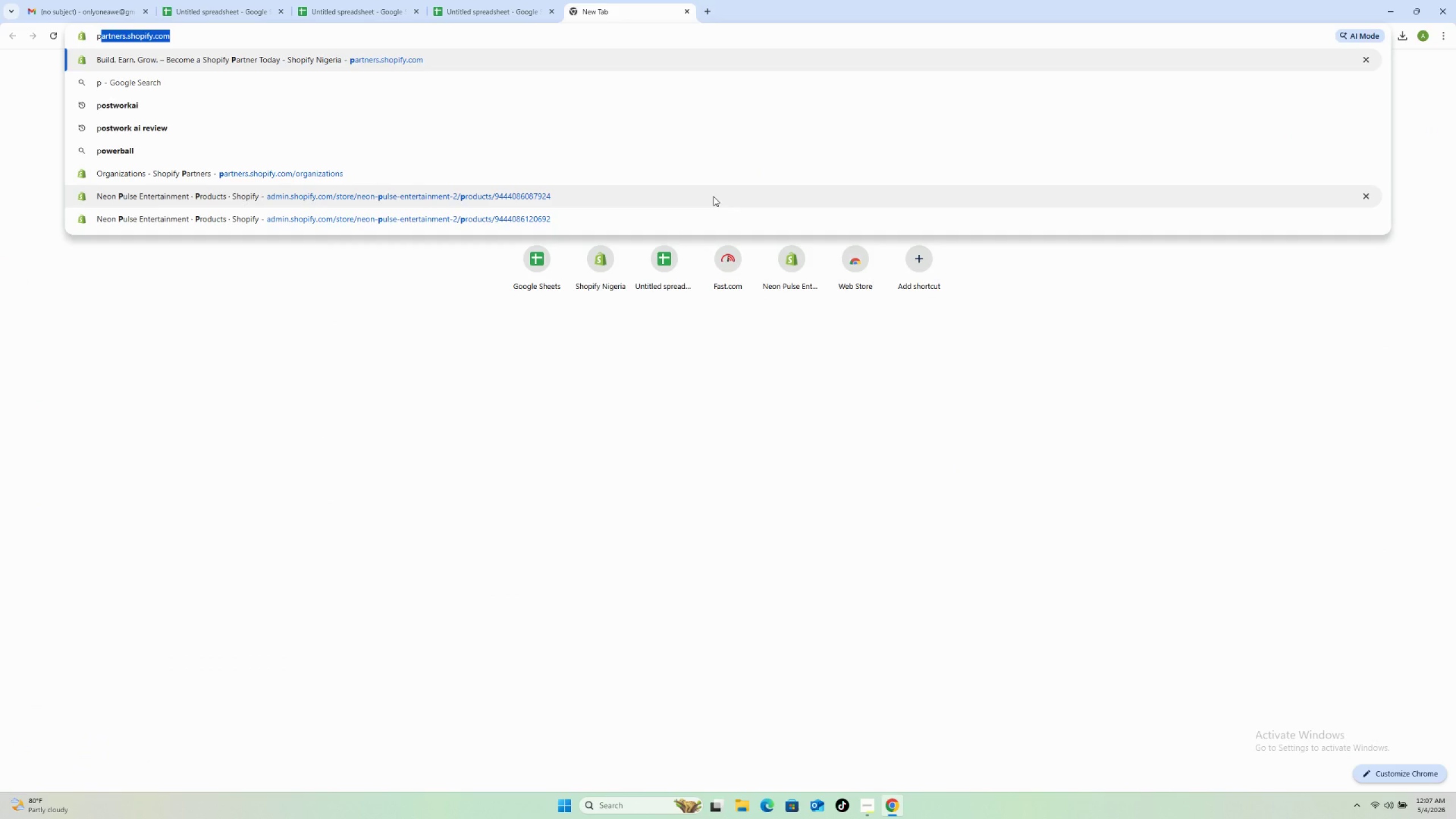 
key(Enter)
 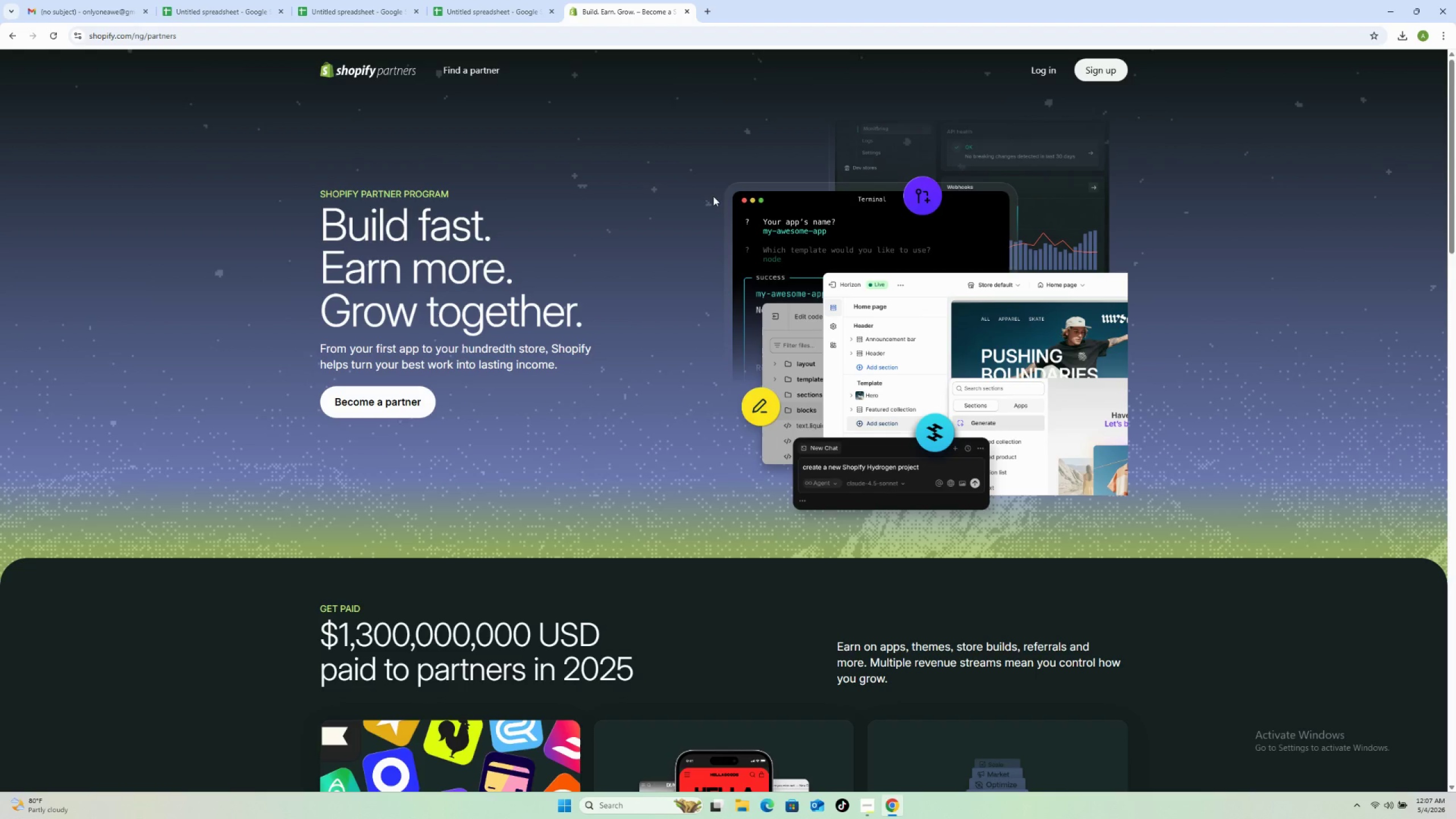 
wait(16.97)
 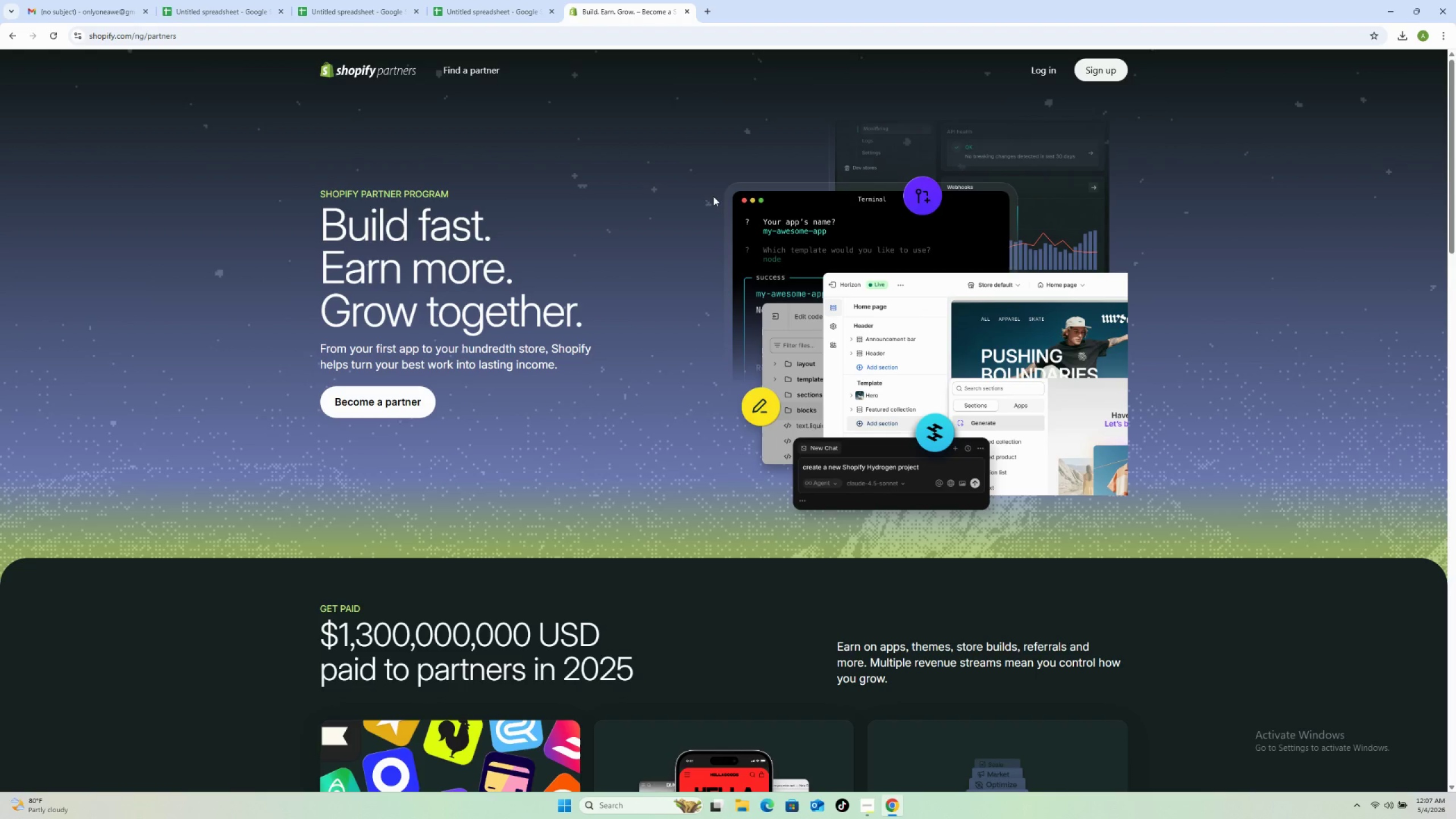 
left_click([1041, 68])
 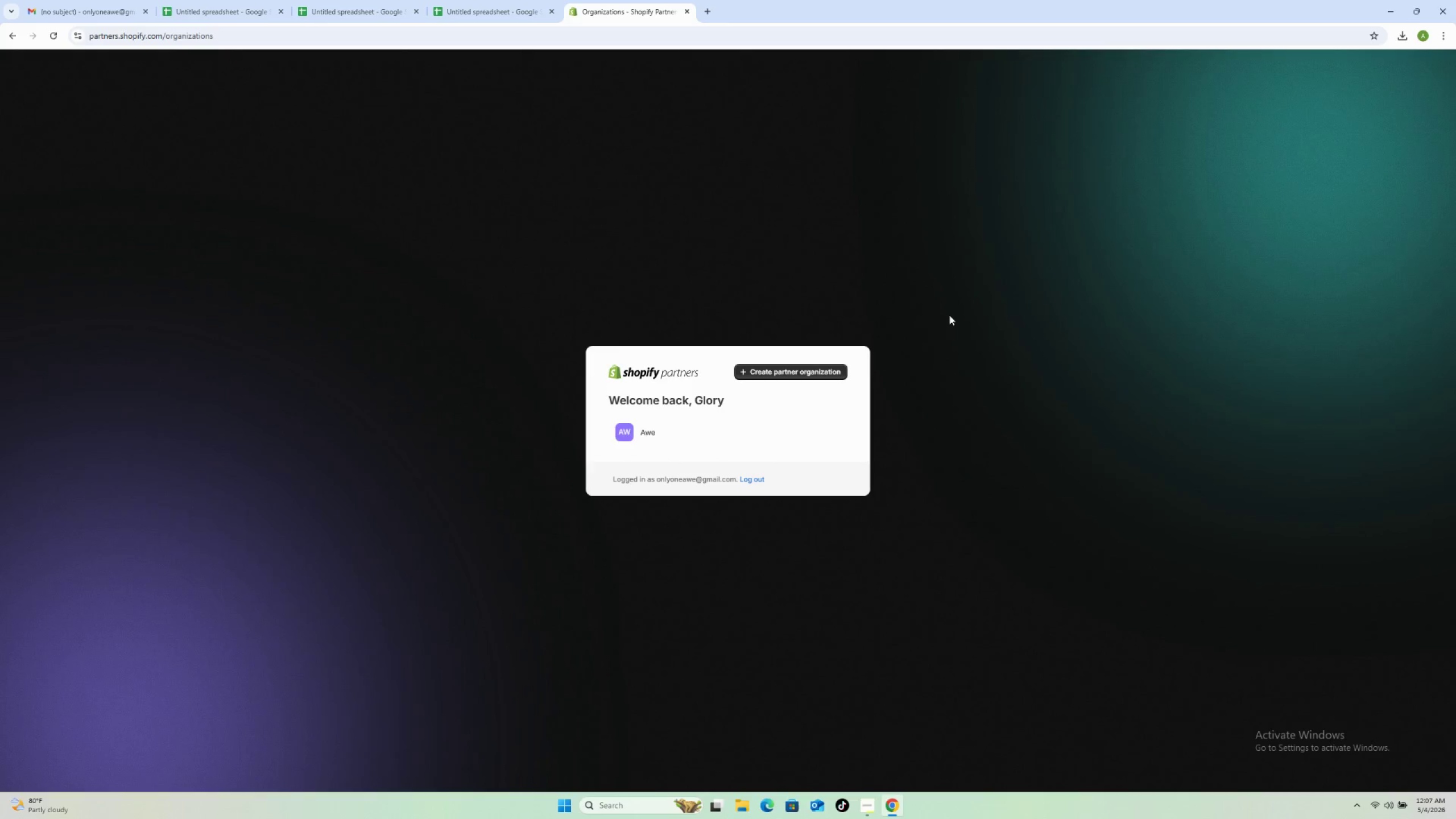 
left_click([696, 428])
 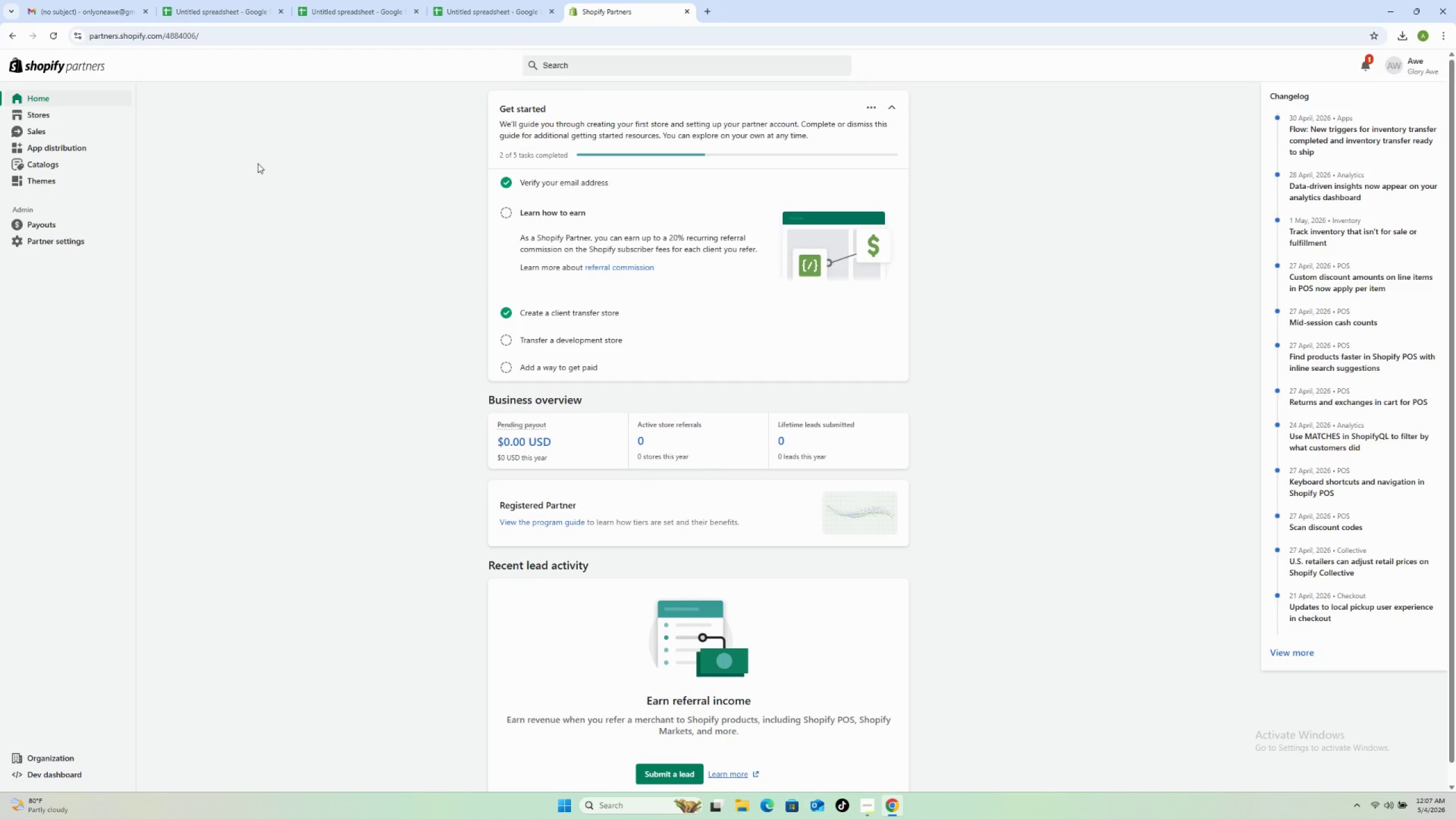 
wait(6.01)
 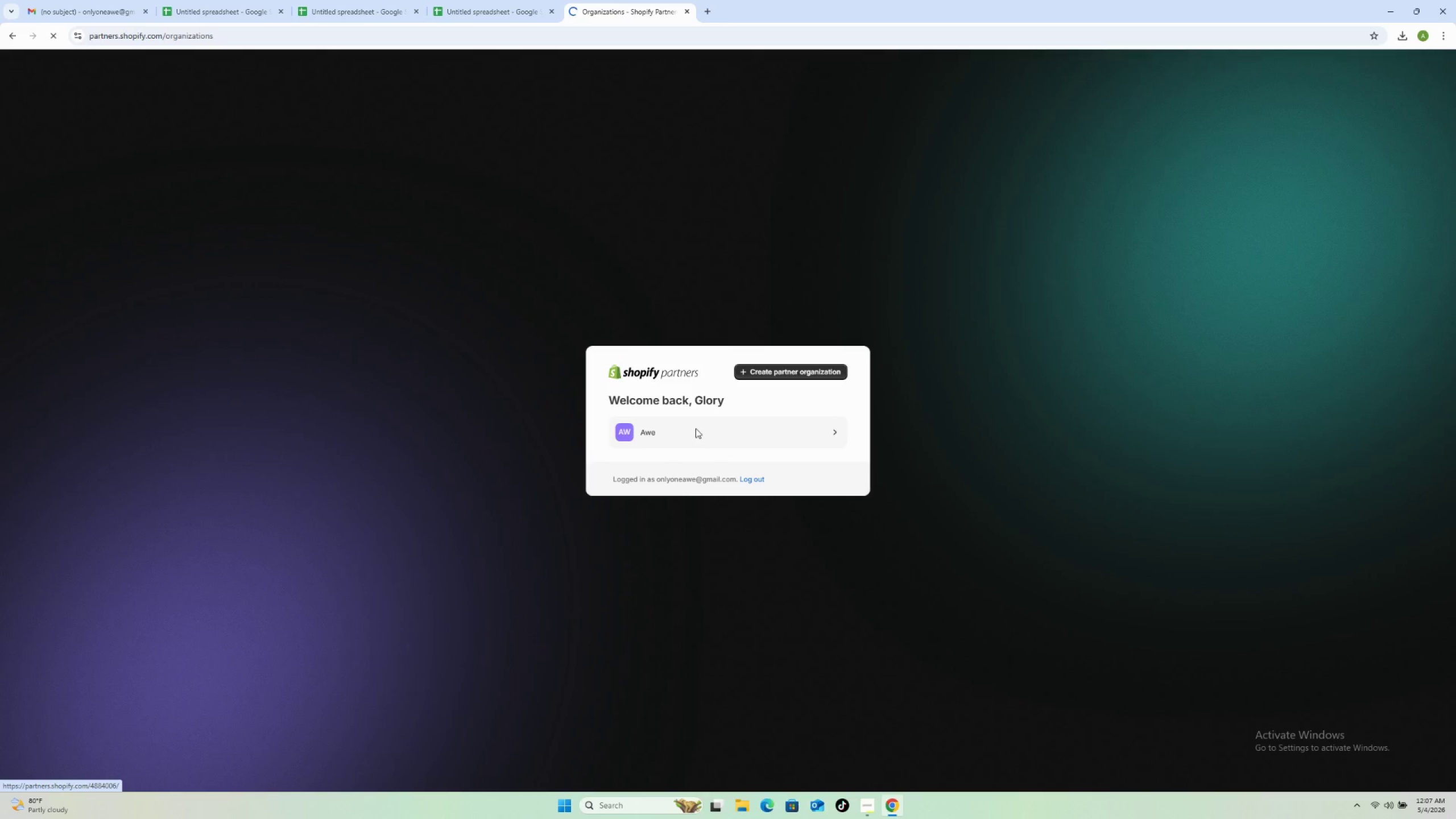 
left_click([53, 116])
 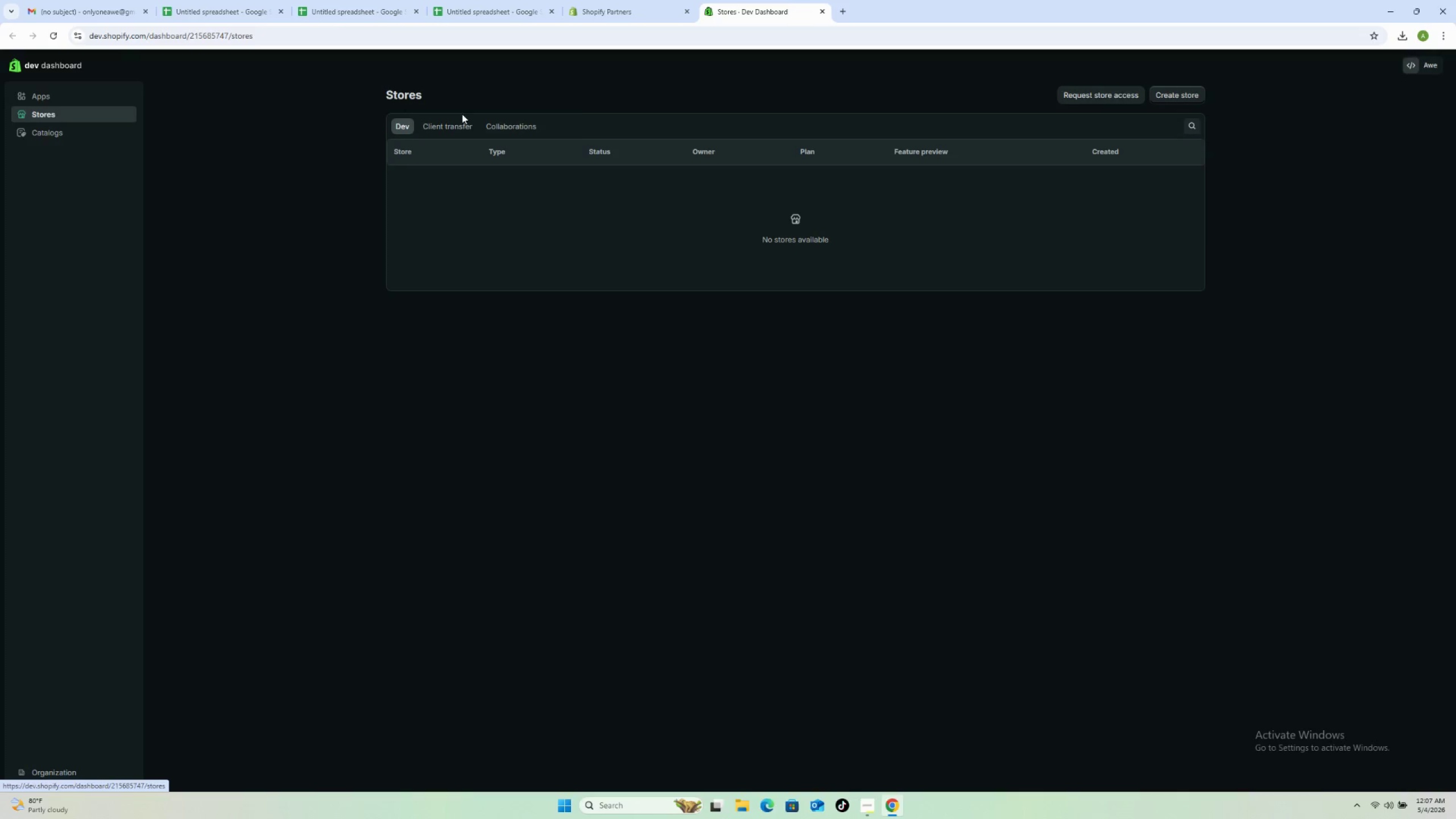 
left_click([456, 123])
 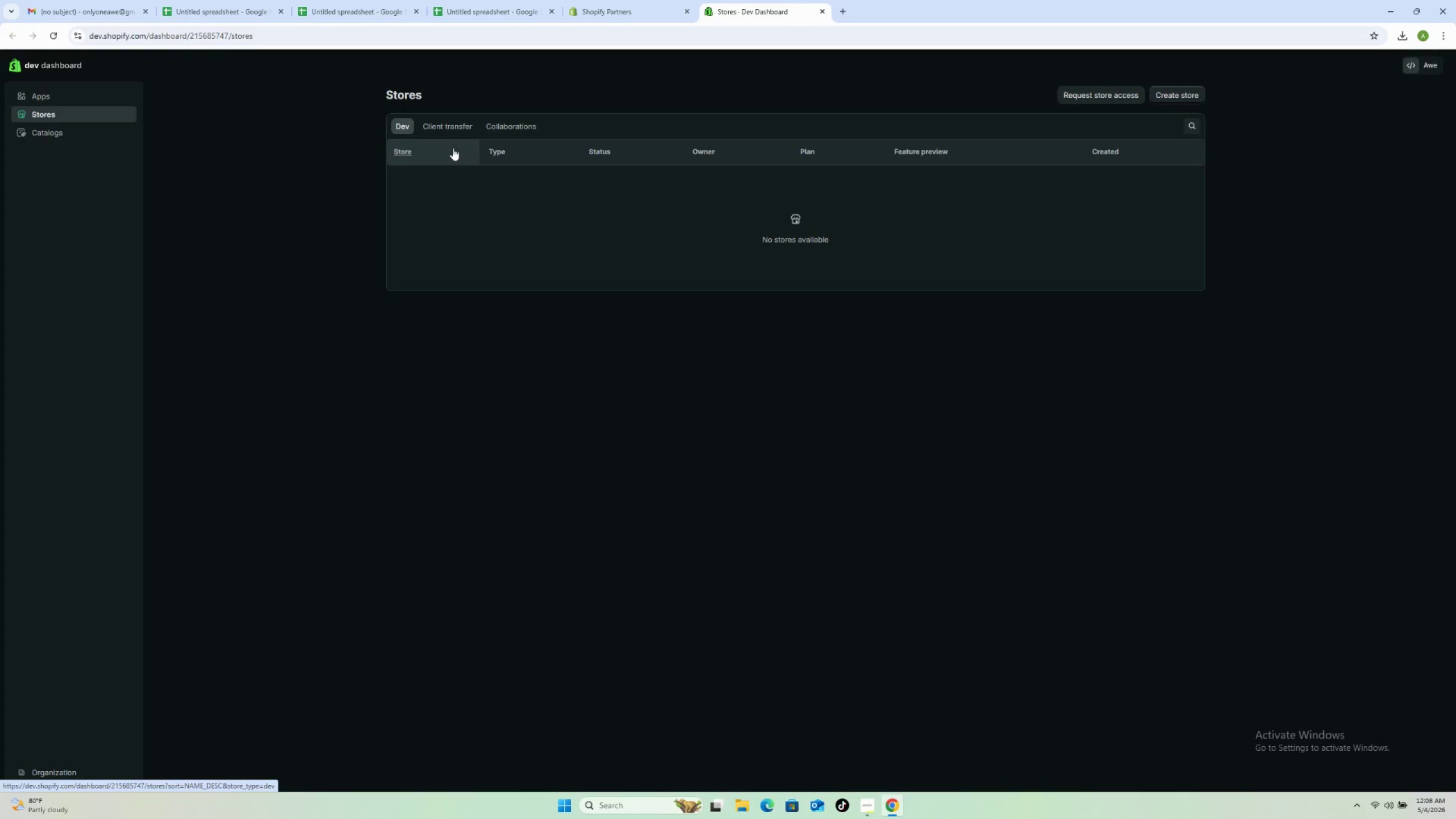 
mouse_move([464, 119])
 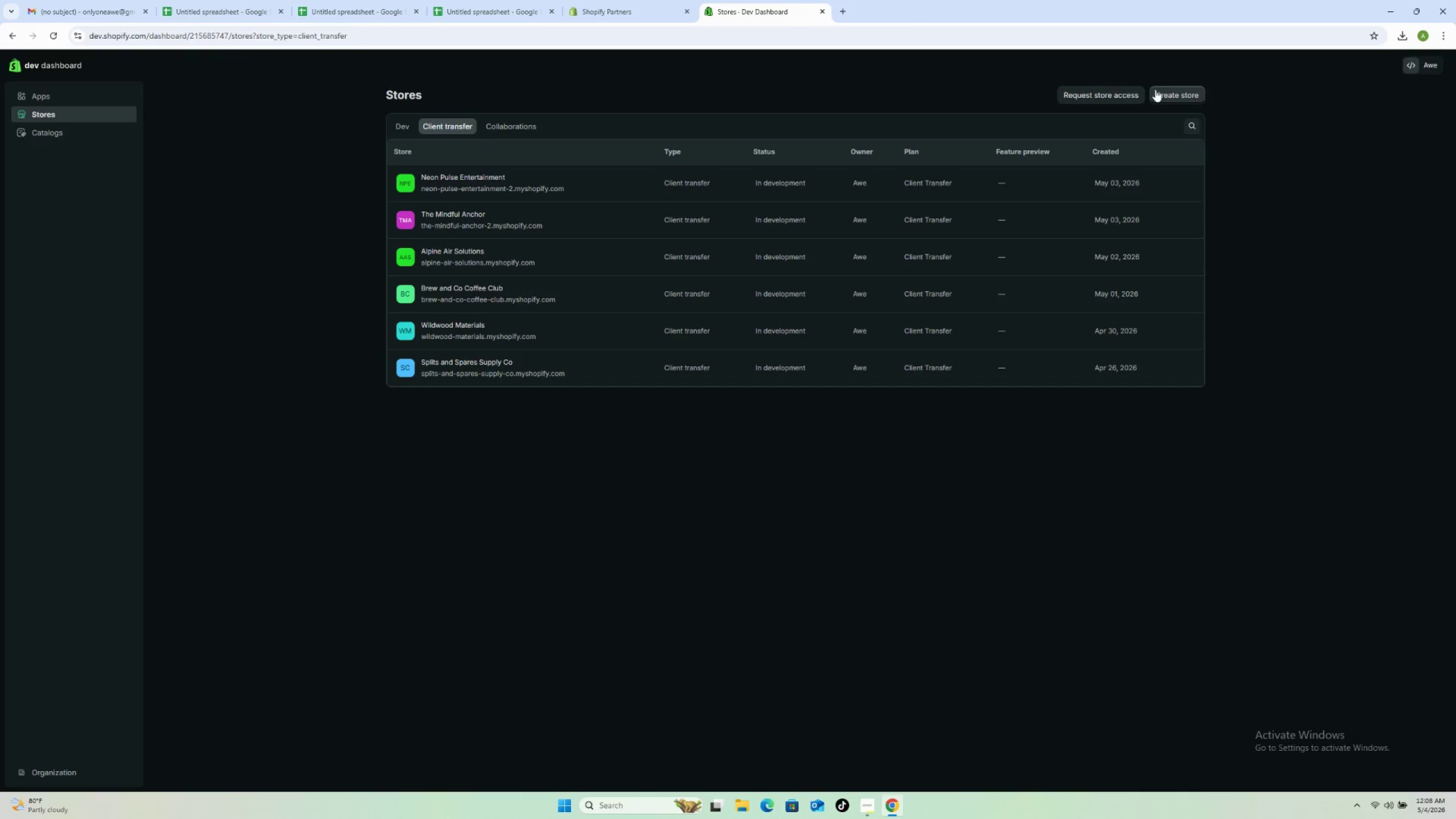 
left_click([1160, 91])
 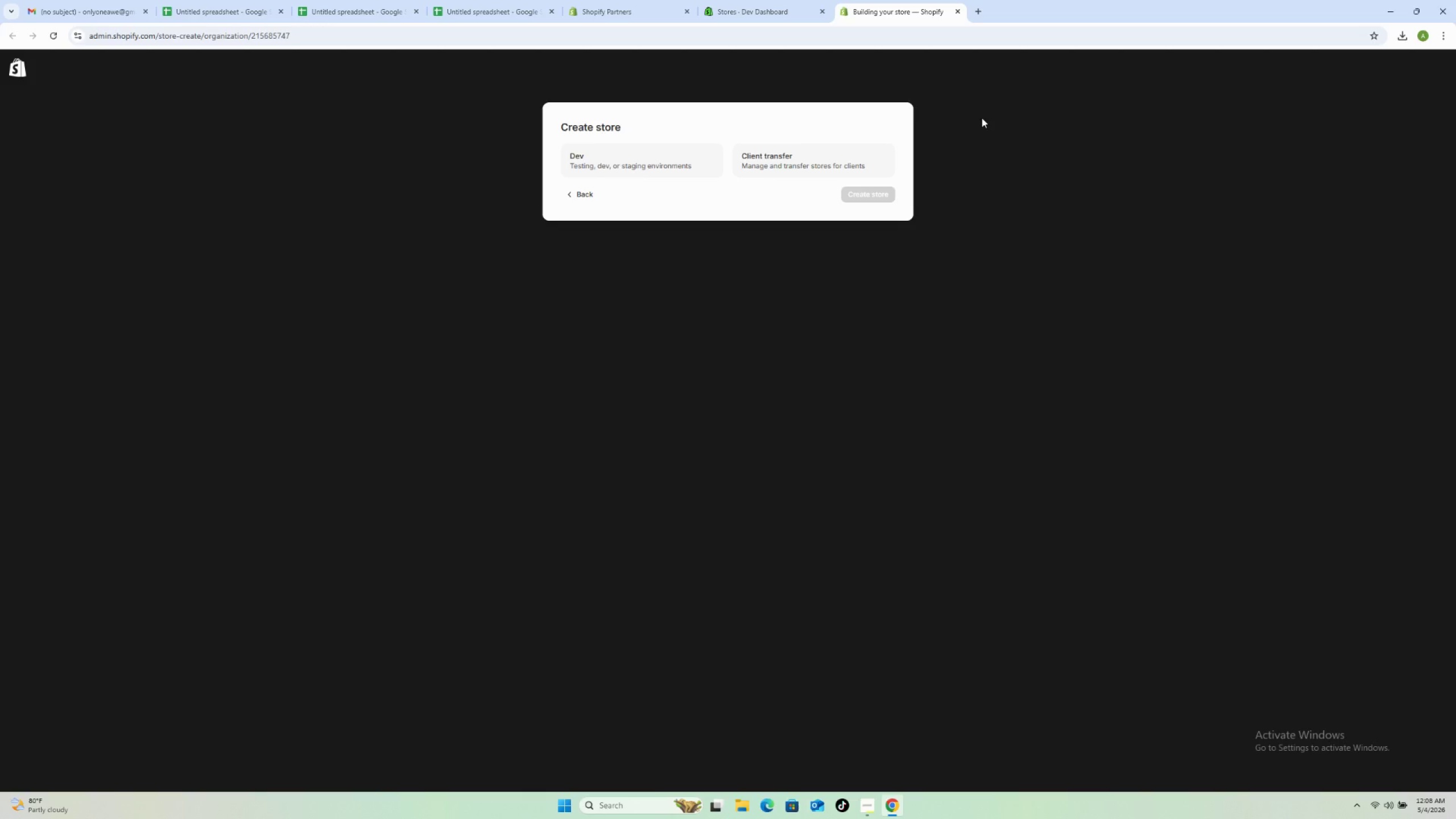 
left_click([847, 165])
 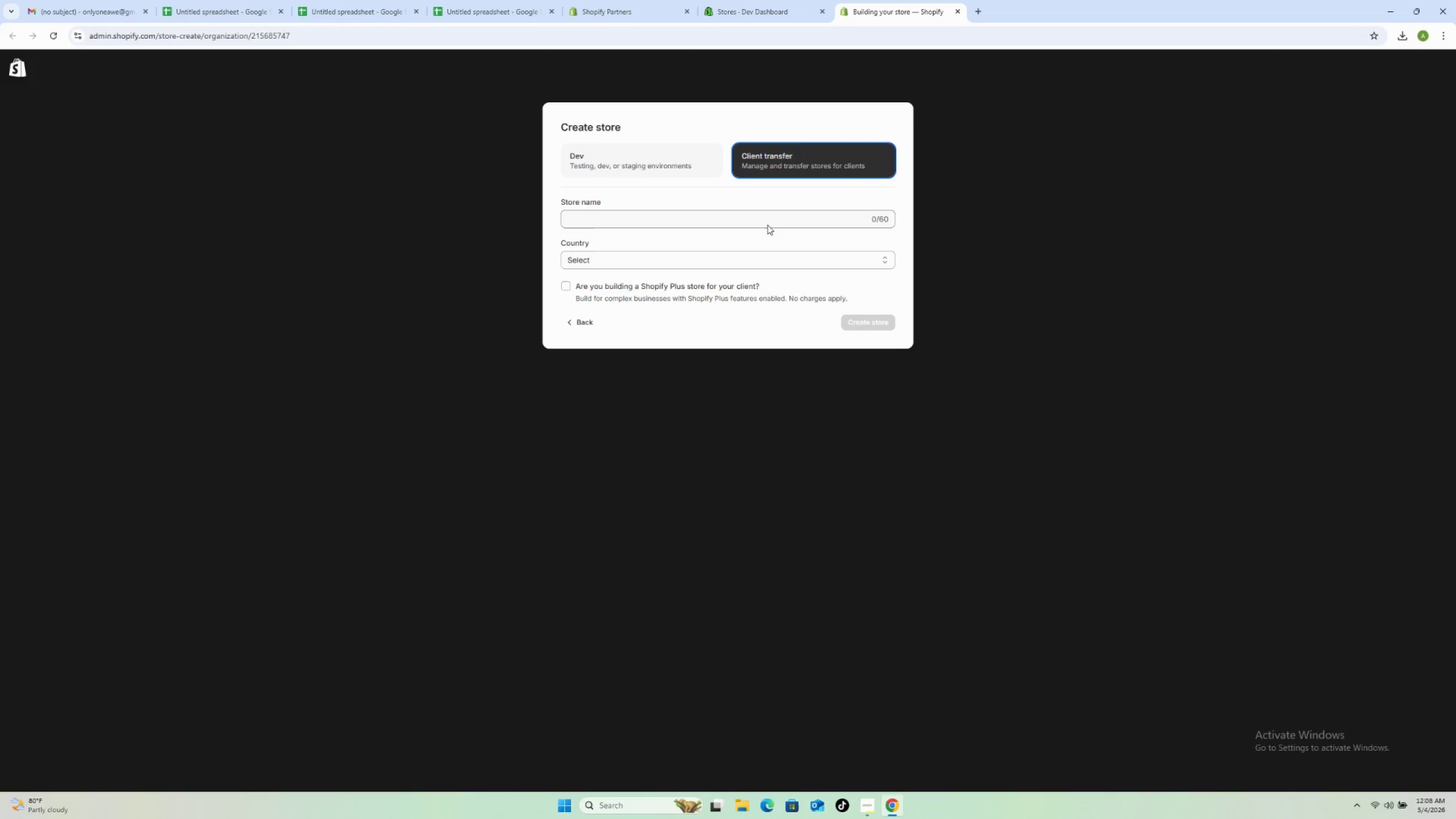 
left_click([762, 226])
 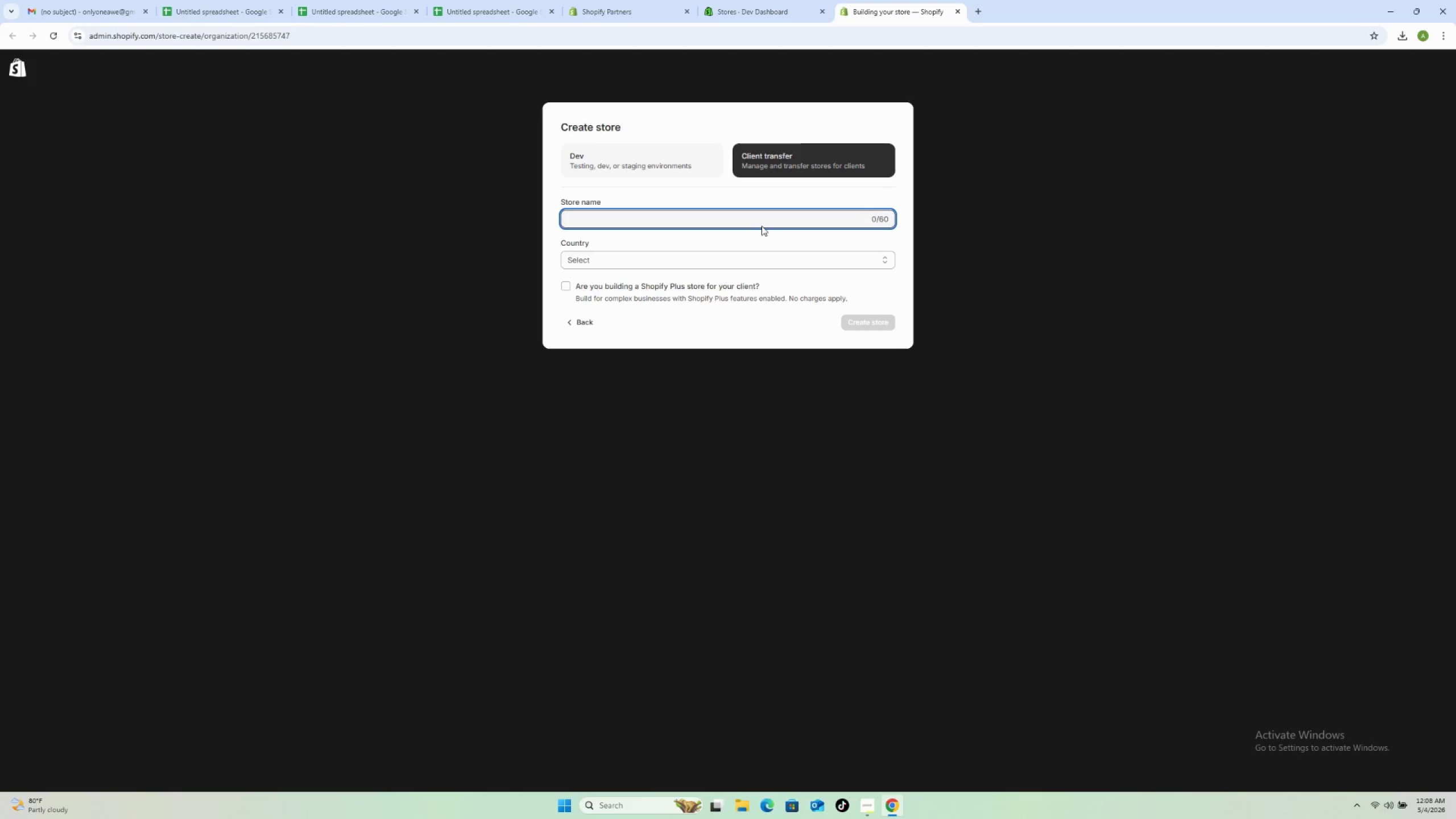 
key(Control+ControlLeft)
 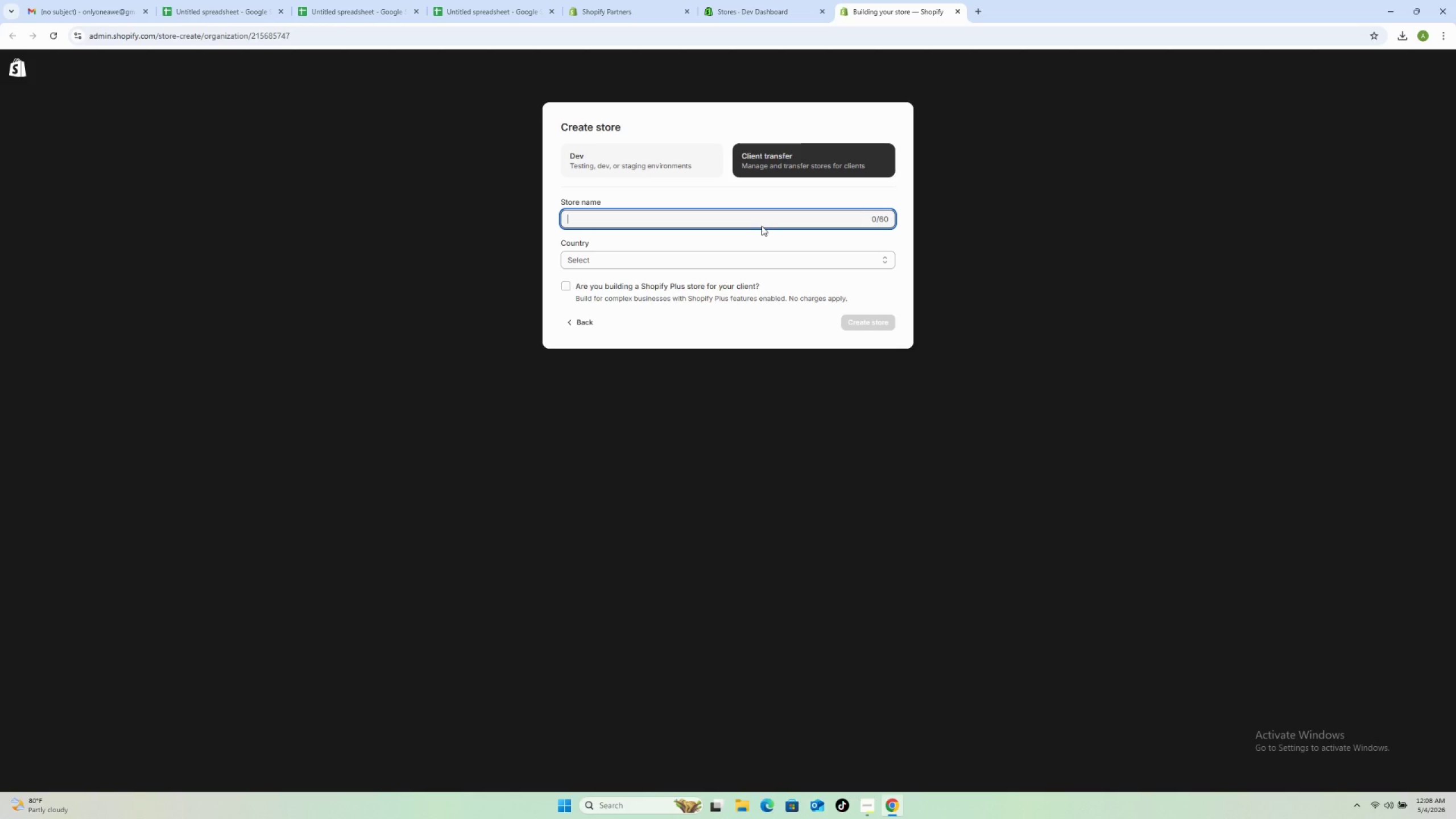 
type(Apex Learn)
 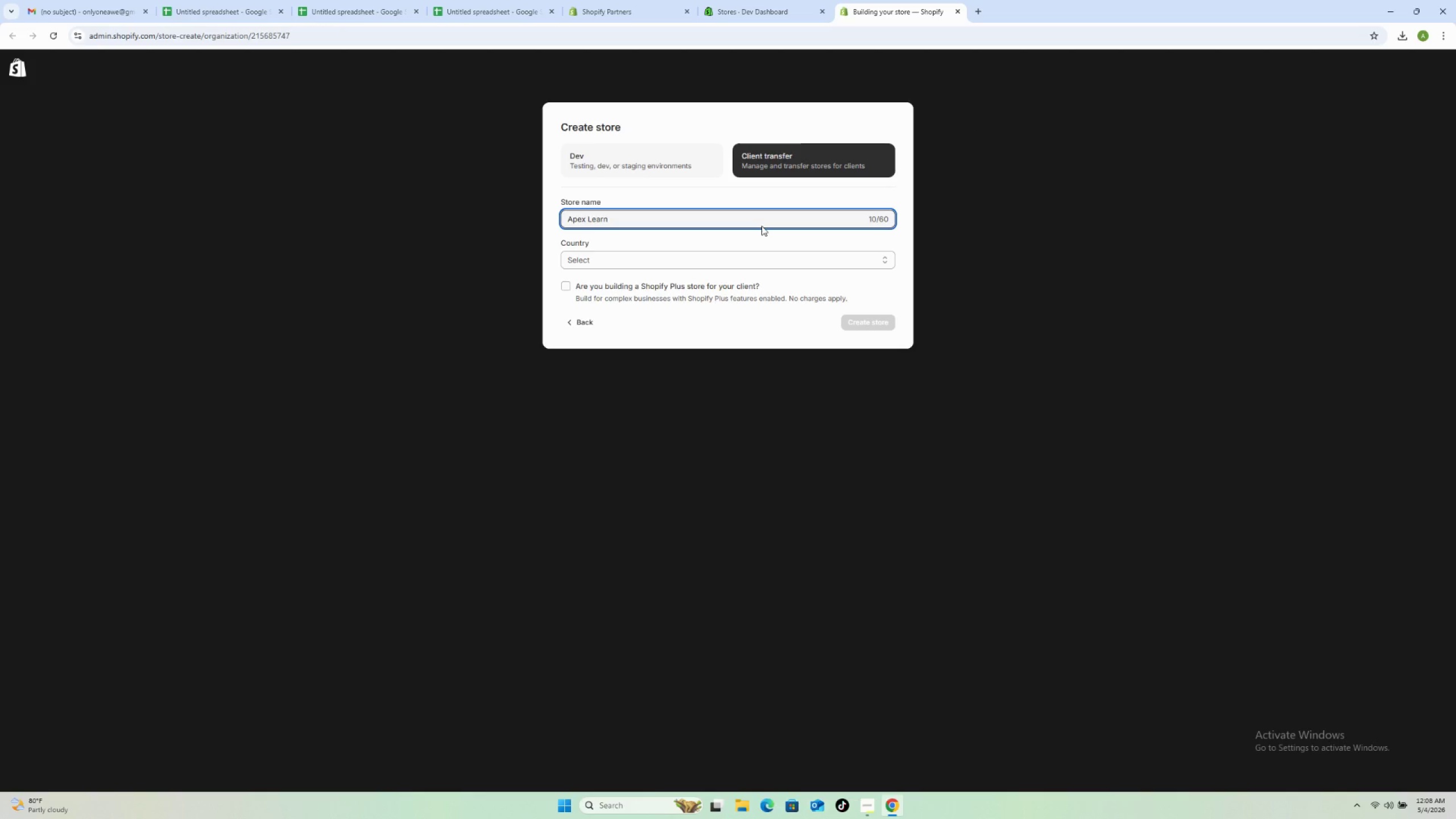 
left_click([742, 254])
 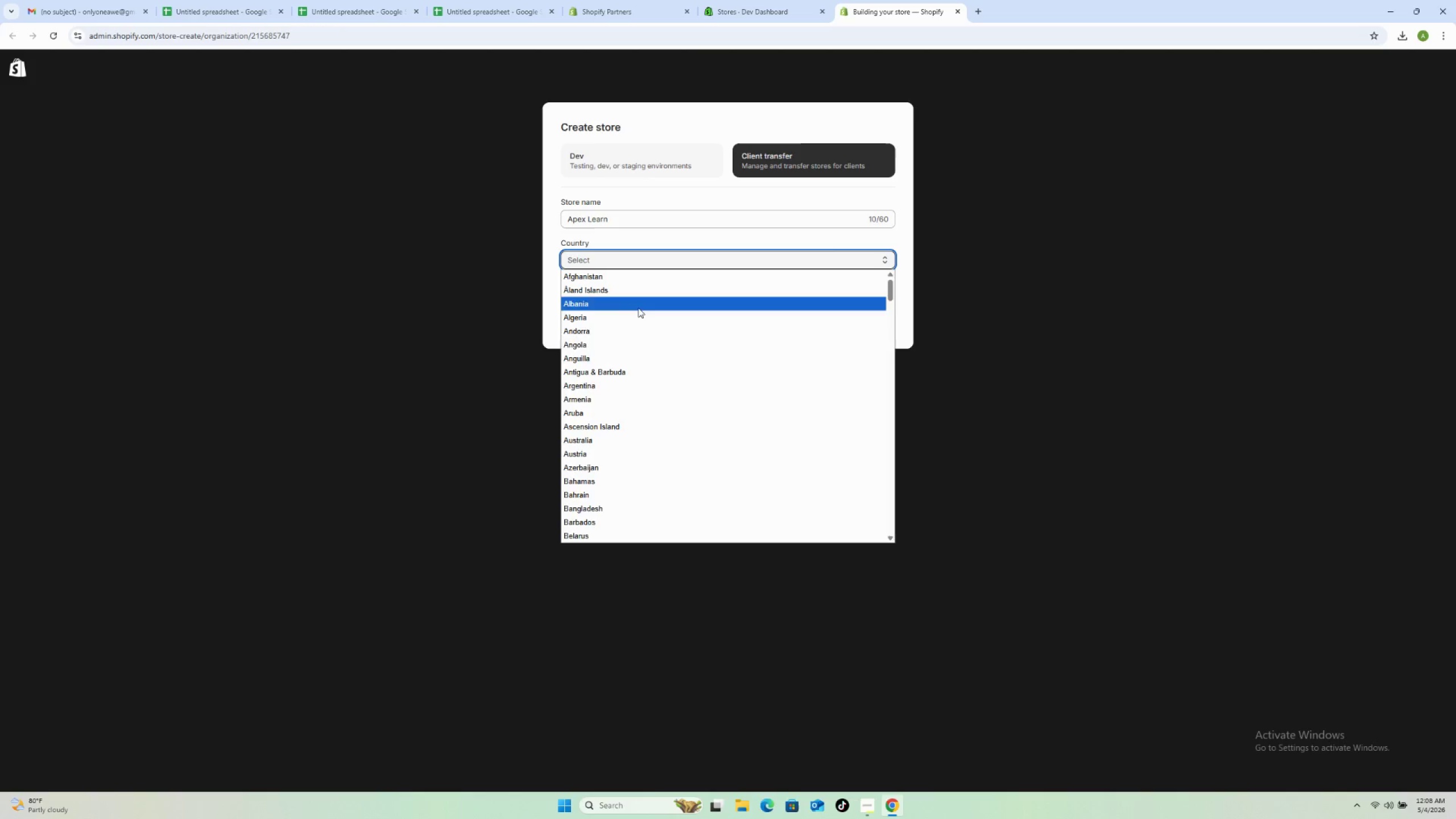 
scroll: coordinate [626, 413], scroll_direction: down, amount: 21.0
 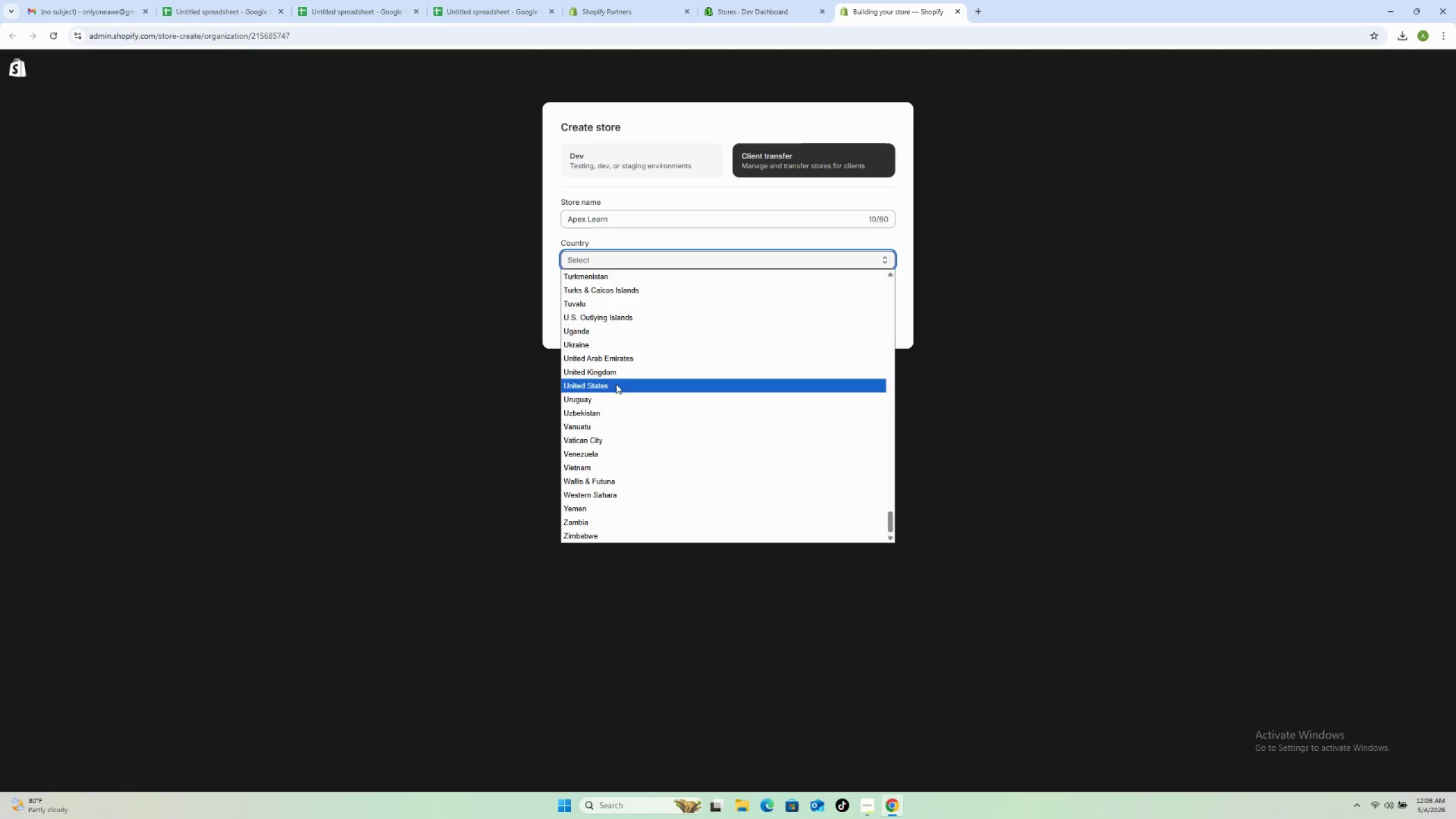 
left_click([858, 322])
 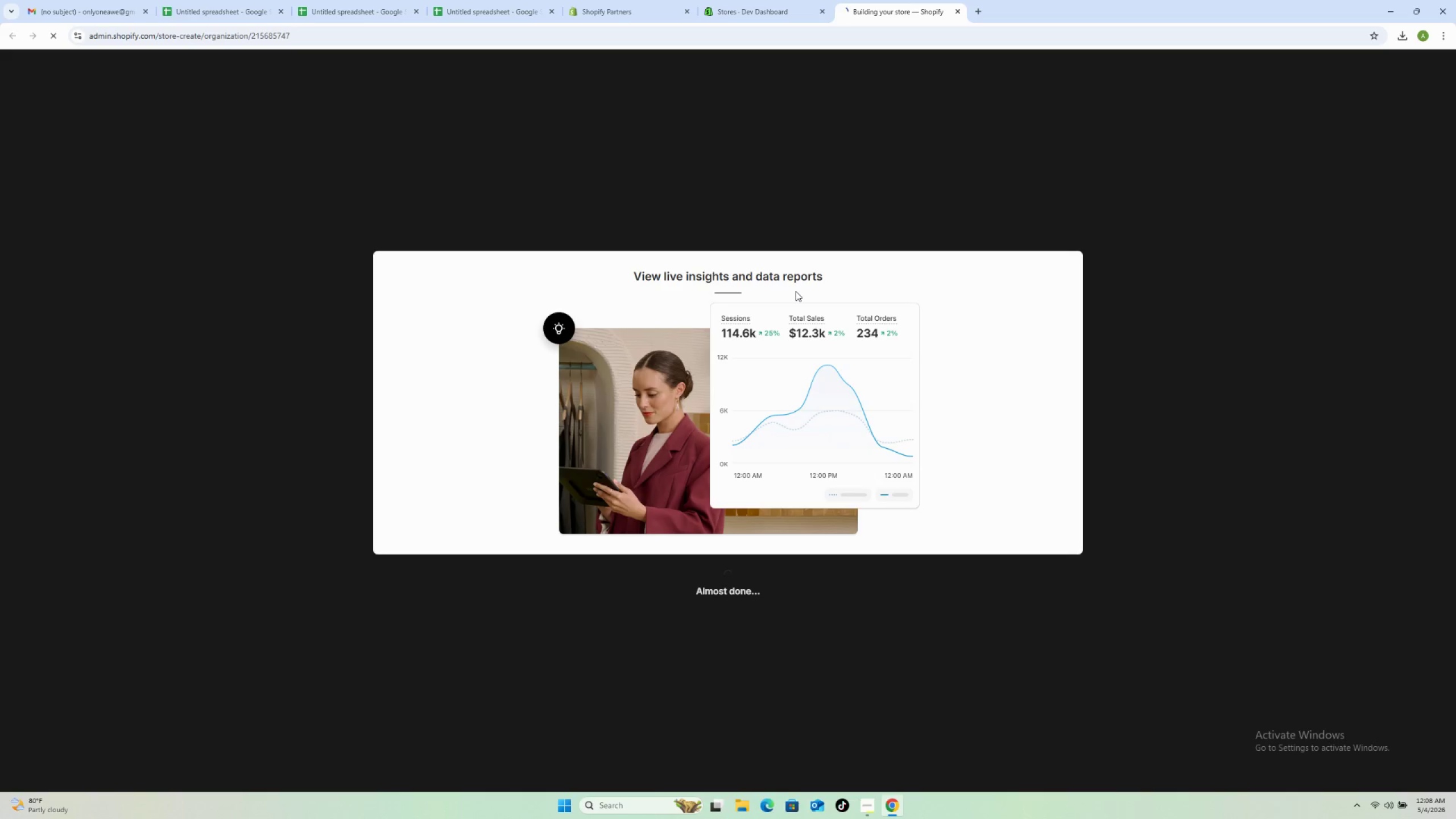 
wait(14.01)
 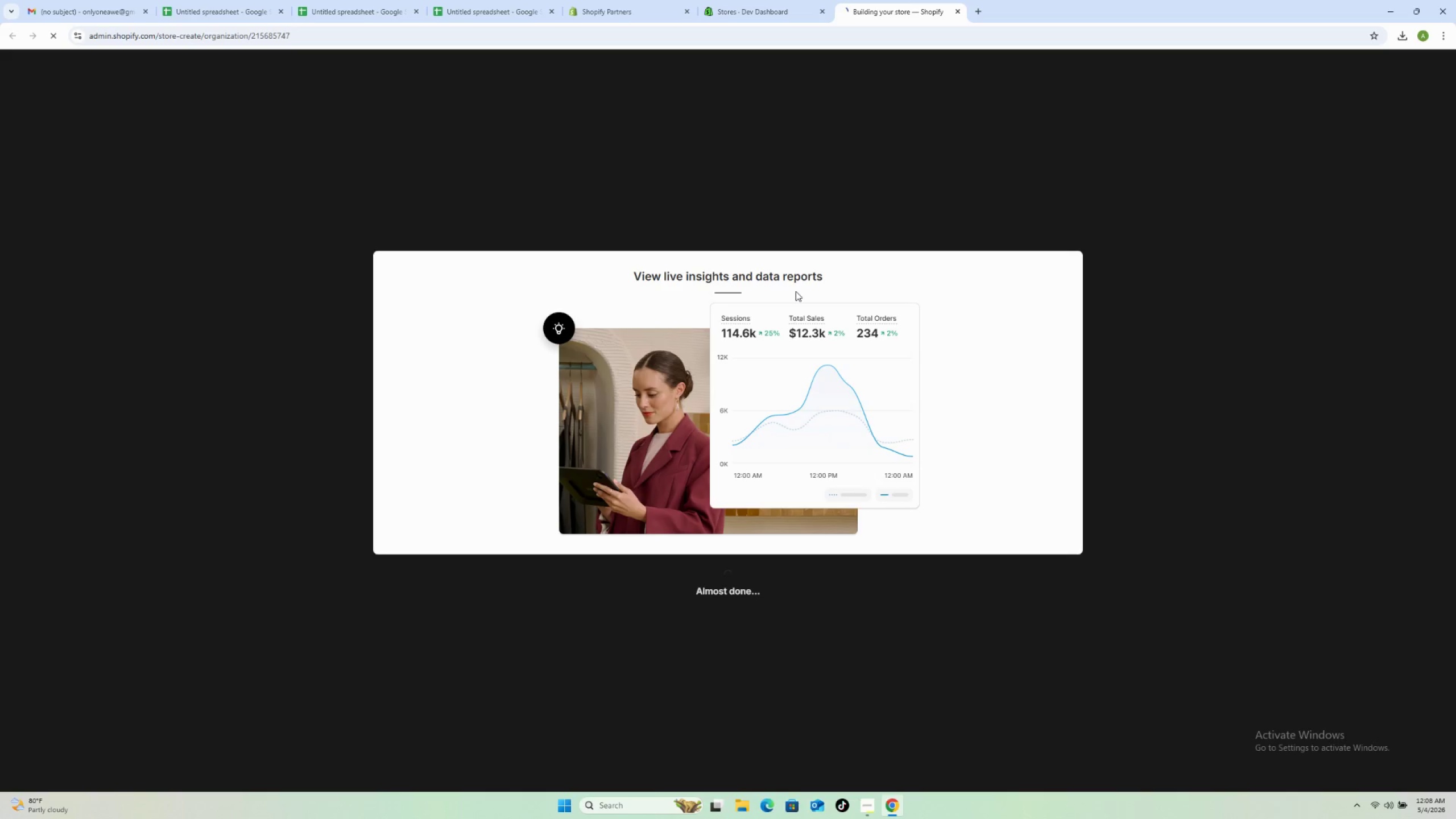 
left_click([730, 244])
 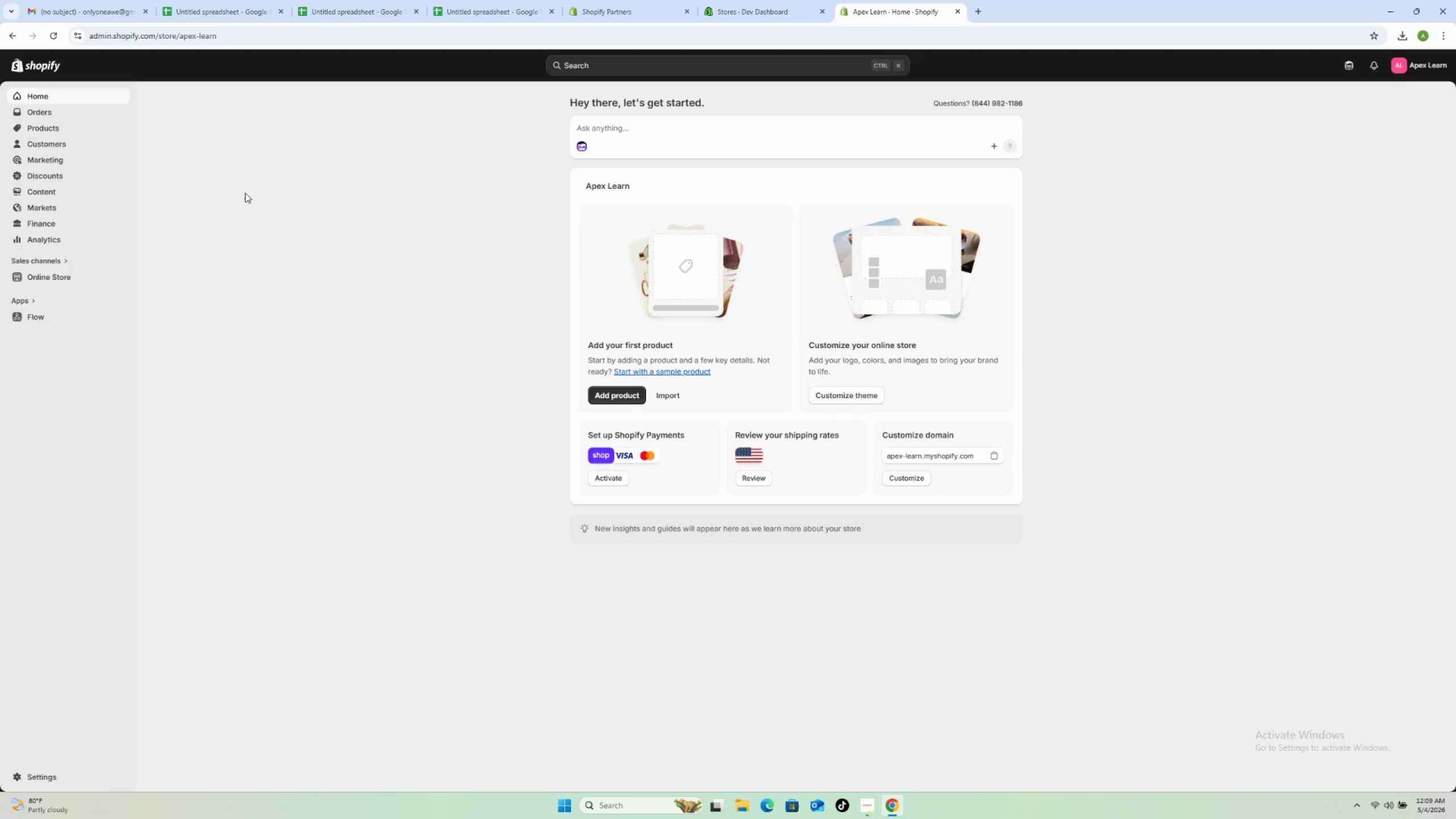 
wait(82.53)
 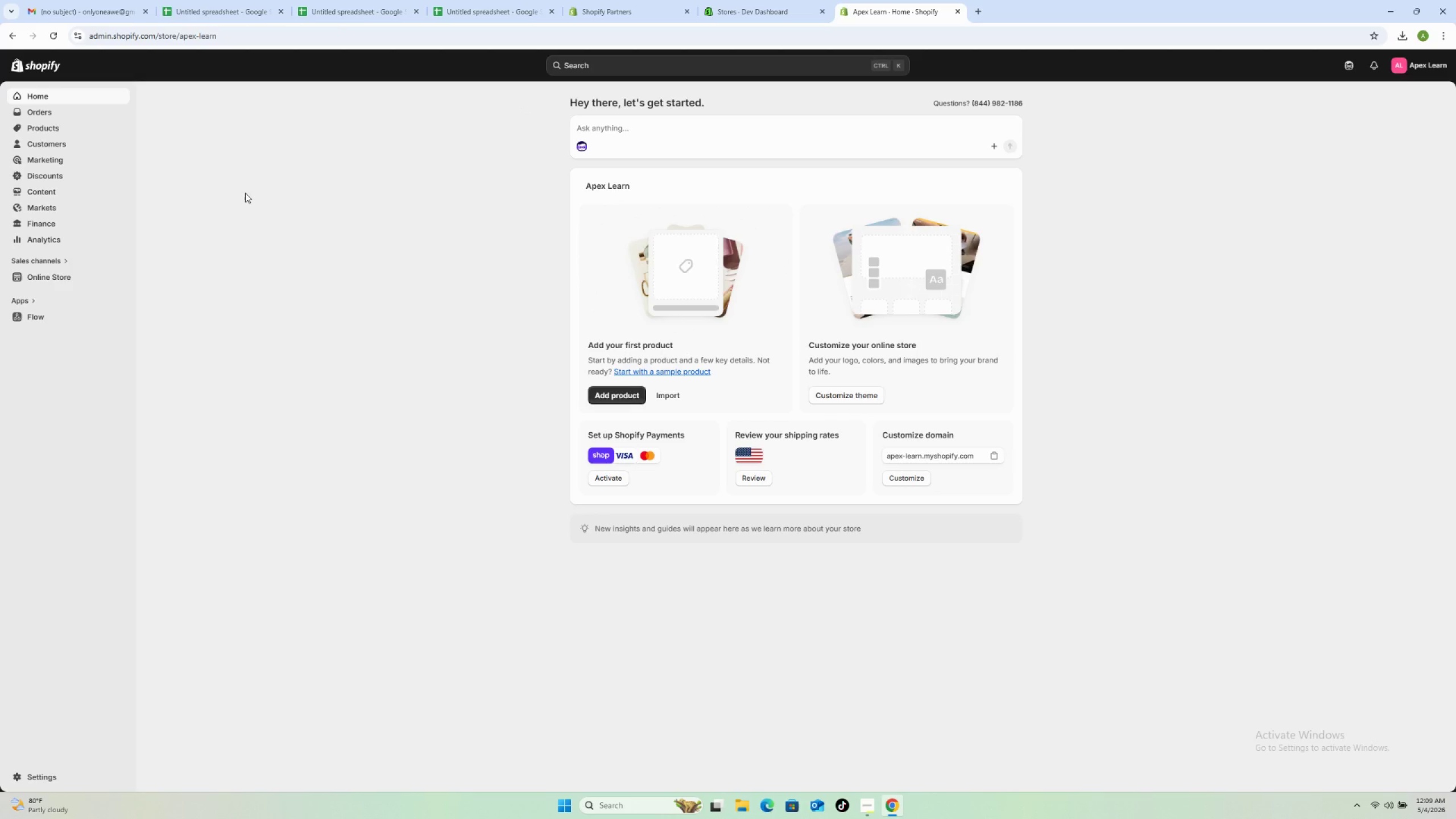 
left_click([45, 774])
 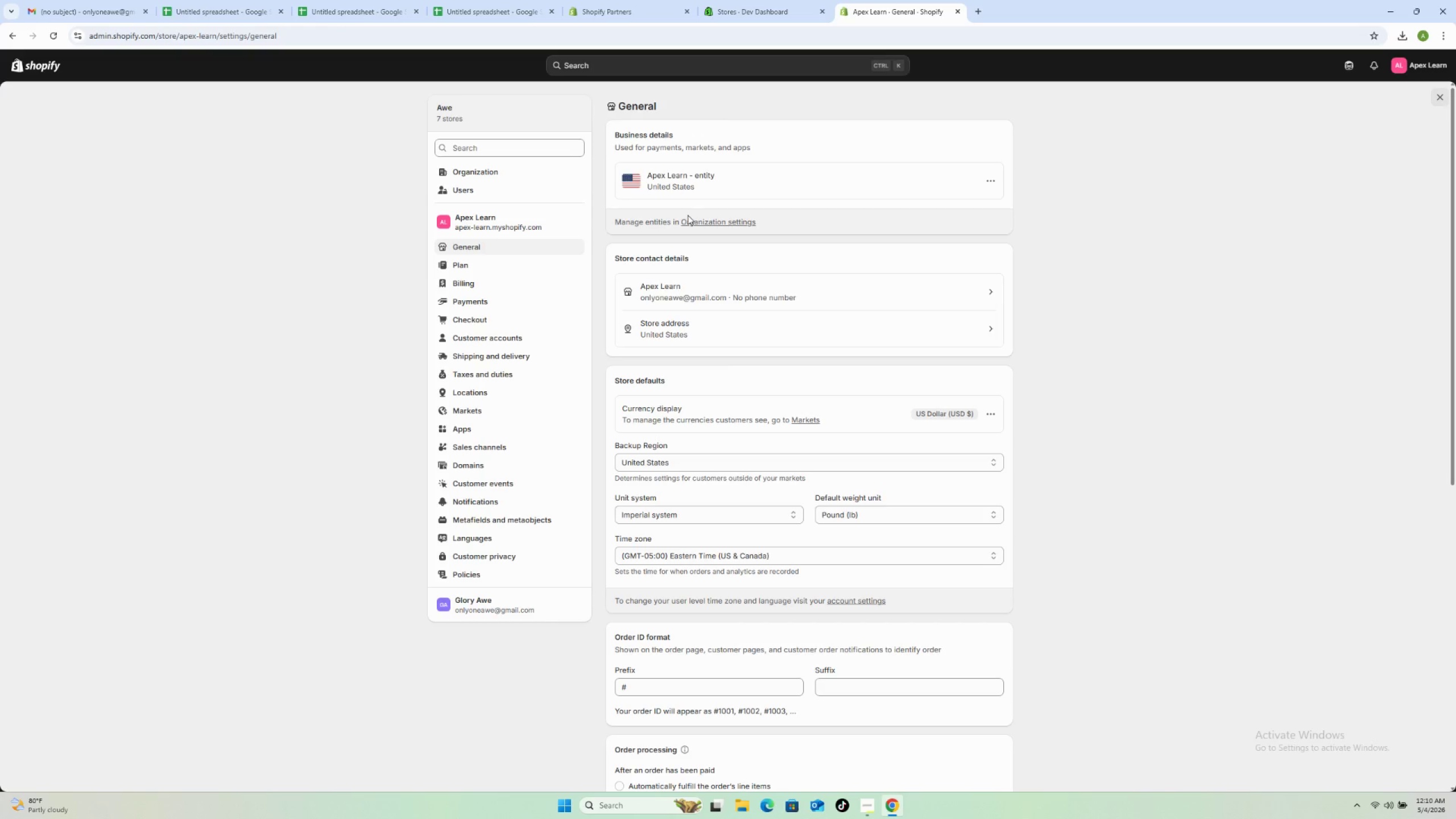 
wait(35.86)
 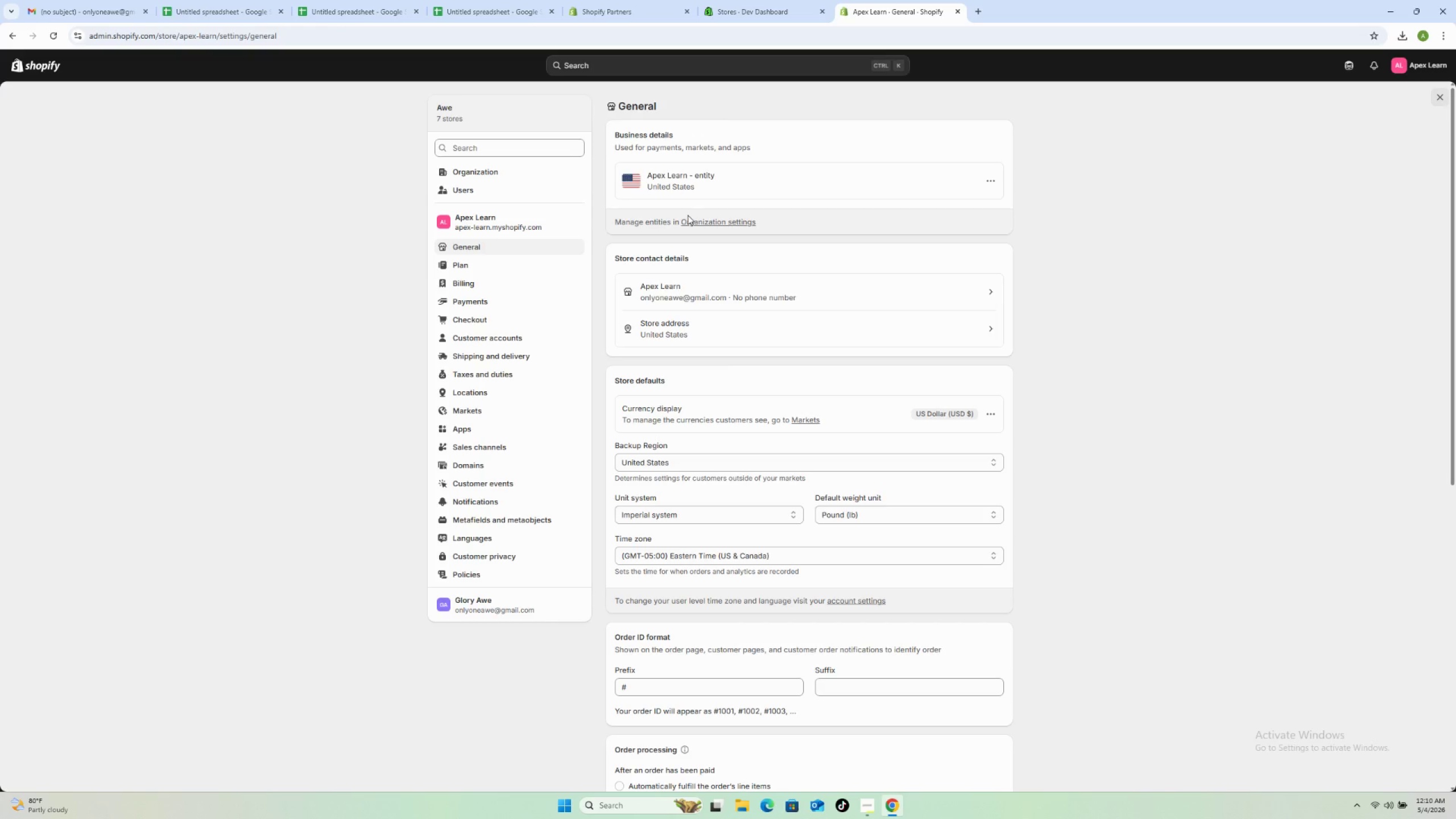 
left_click_drag(start_coordinate=[351, 38], to_coordinate=[220, 48])
 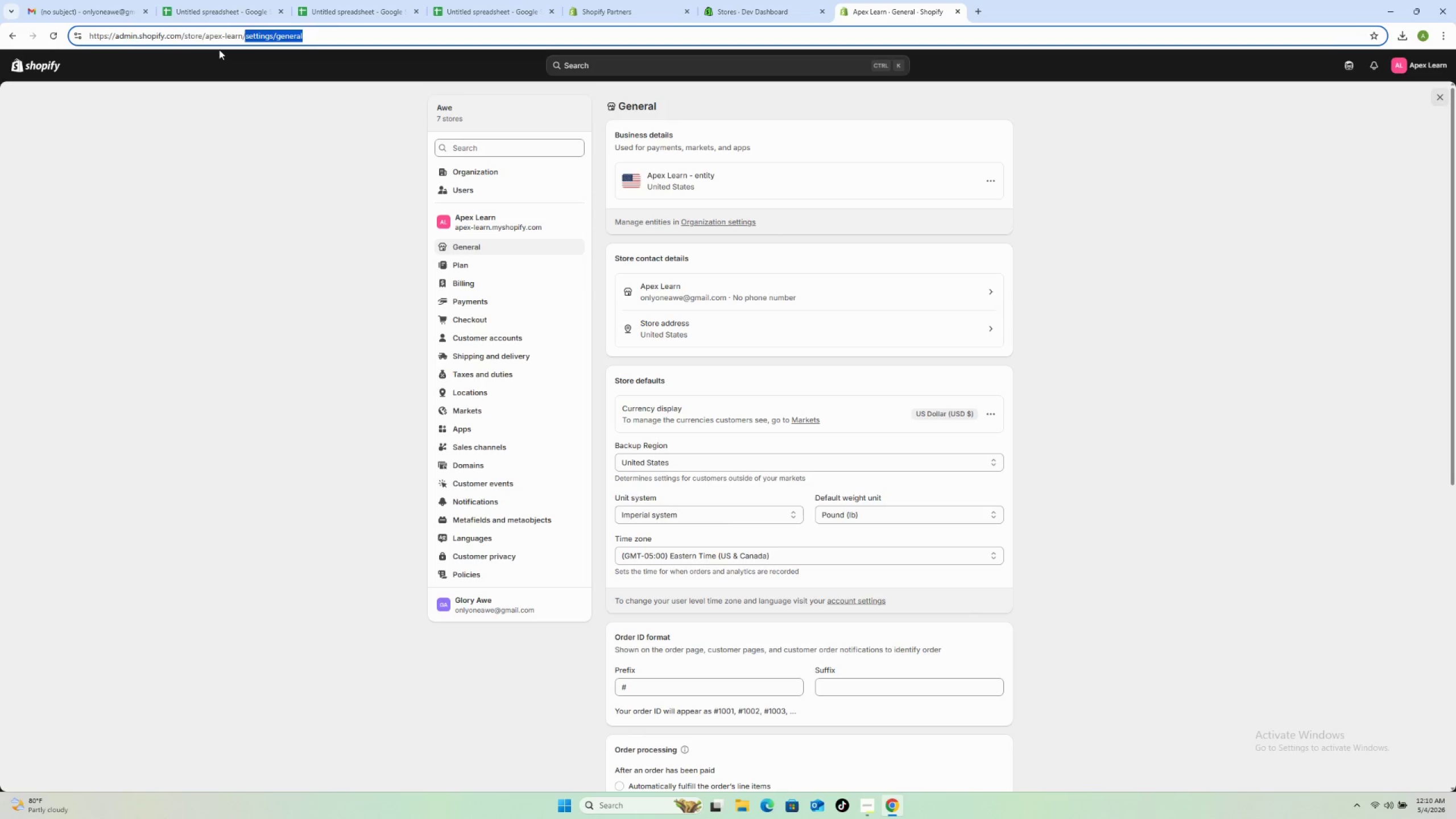 
key(Backspace)
 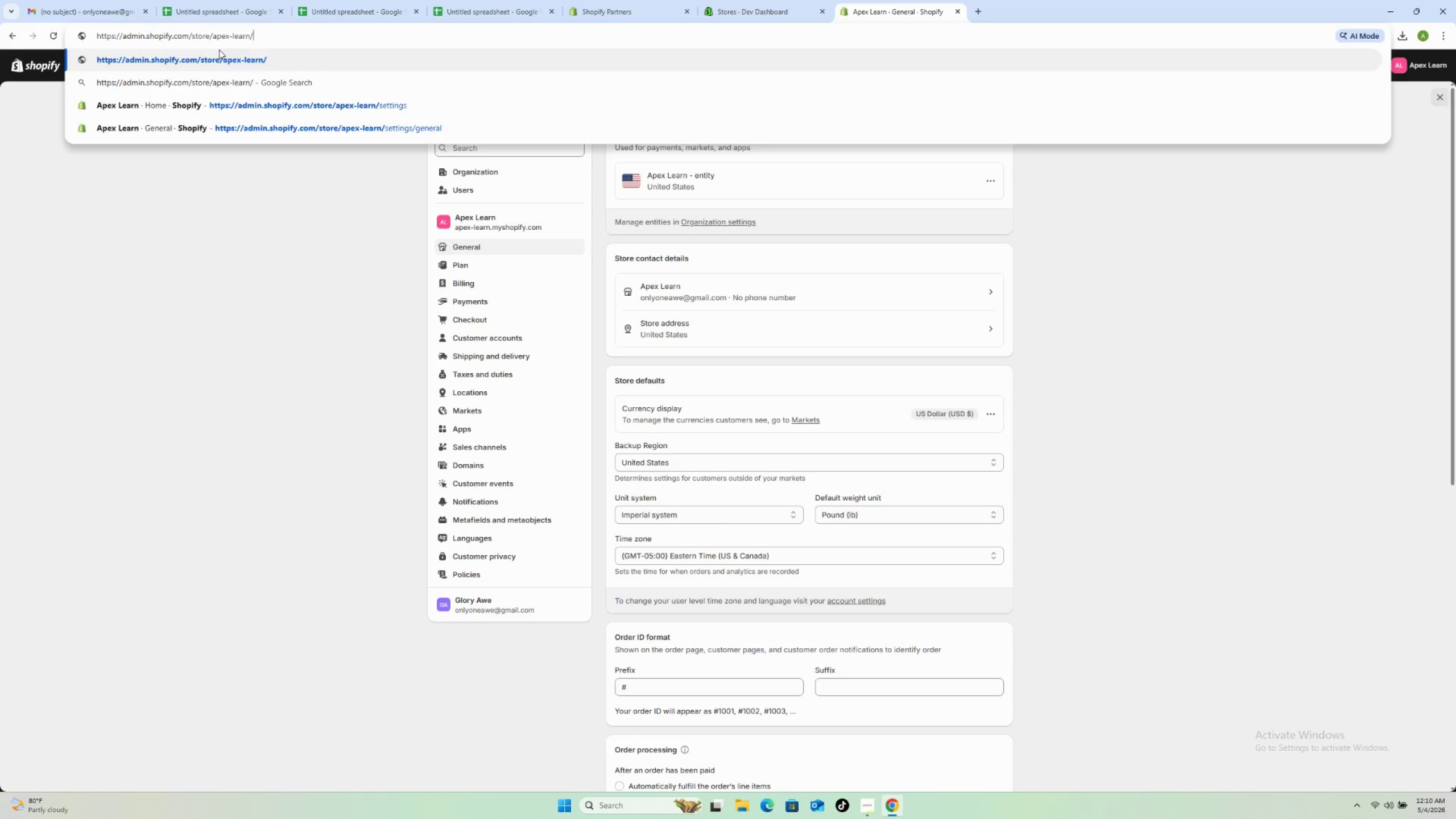 
key(Enter)
 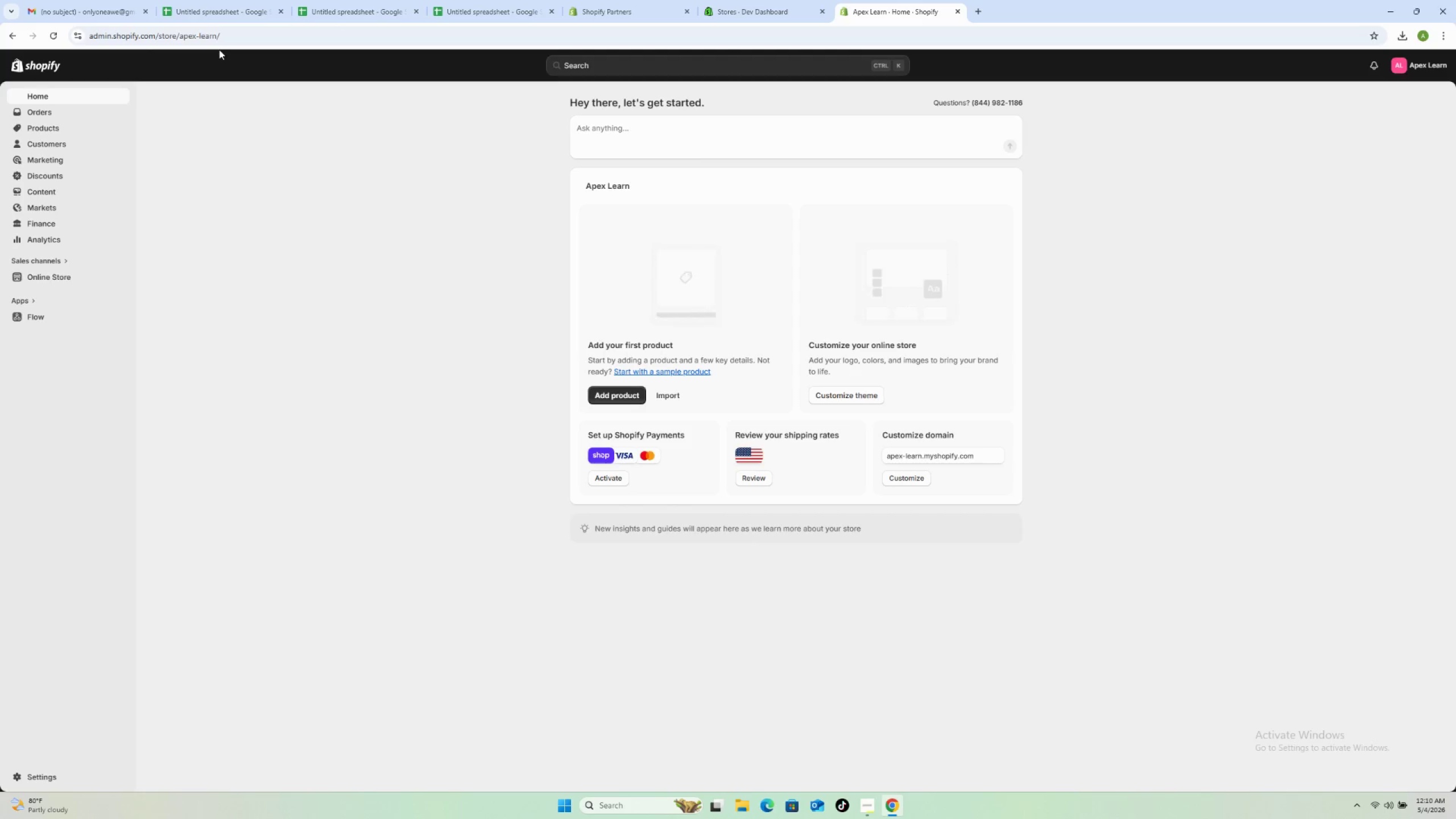 
wait(9.19)
 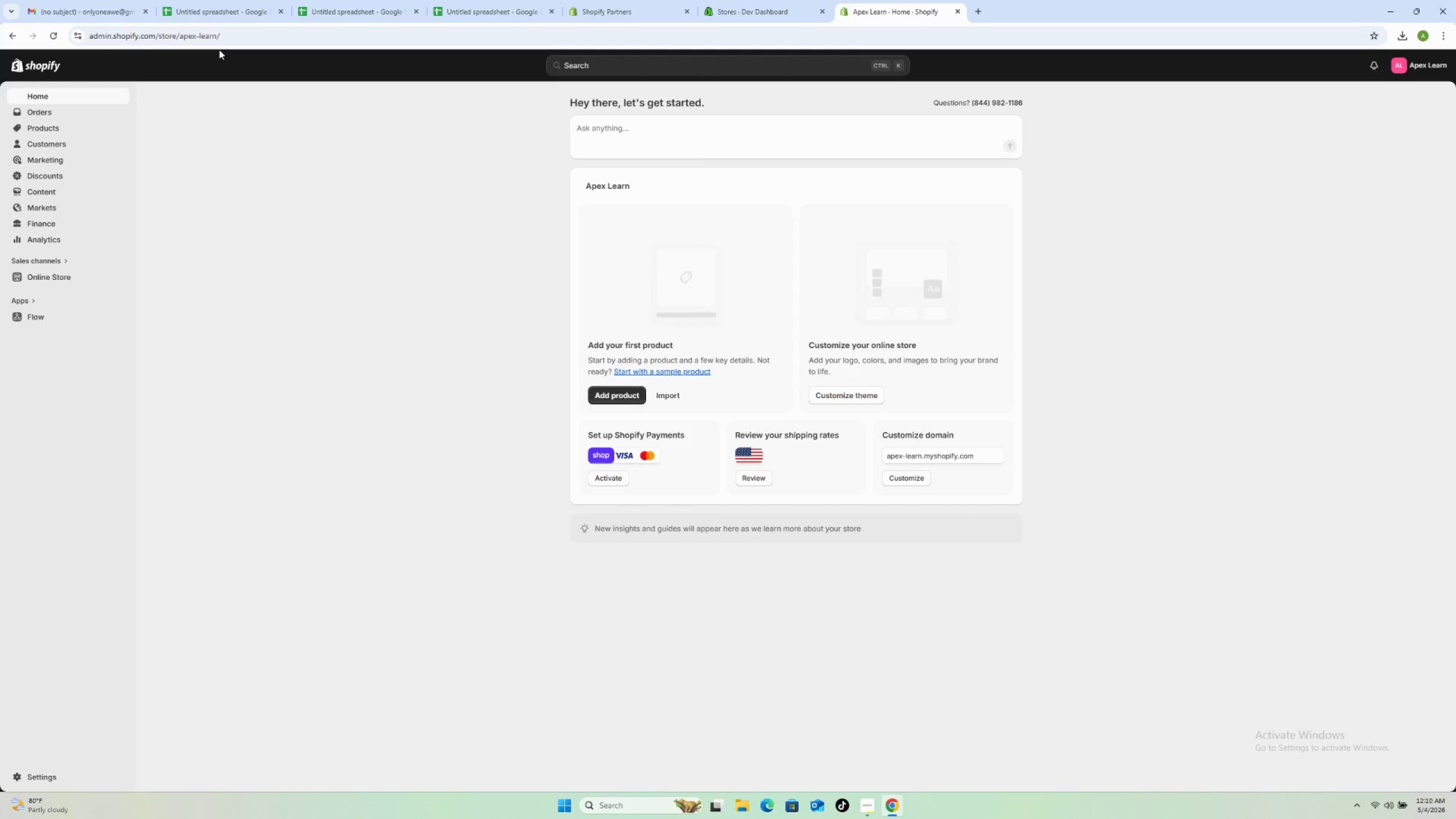 
left_click([56, 129])
 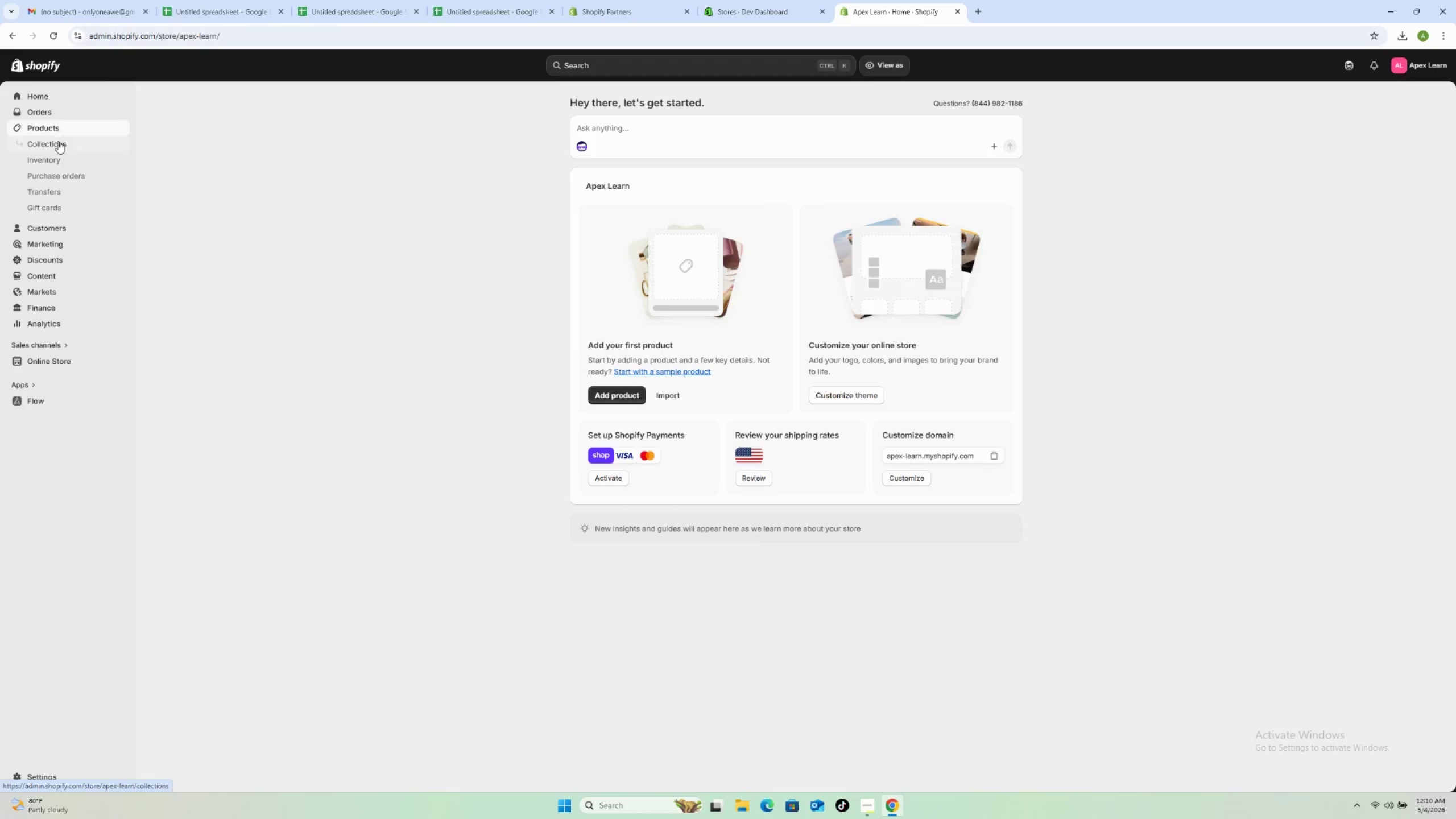 
left_click([58, 144])
 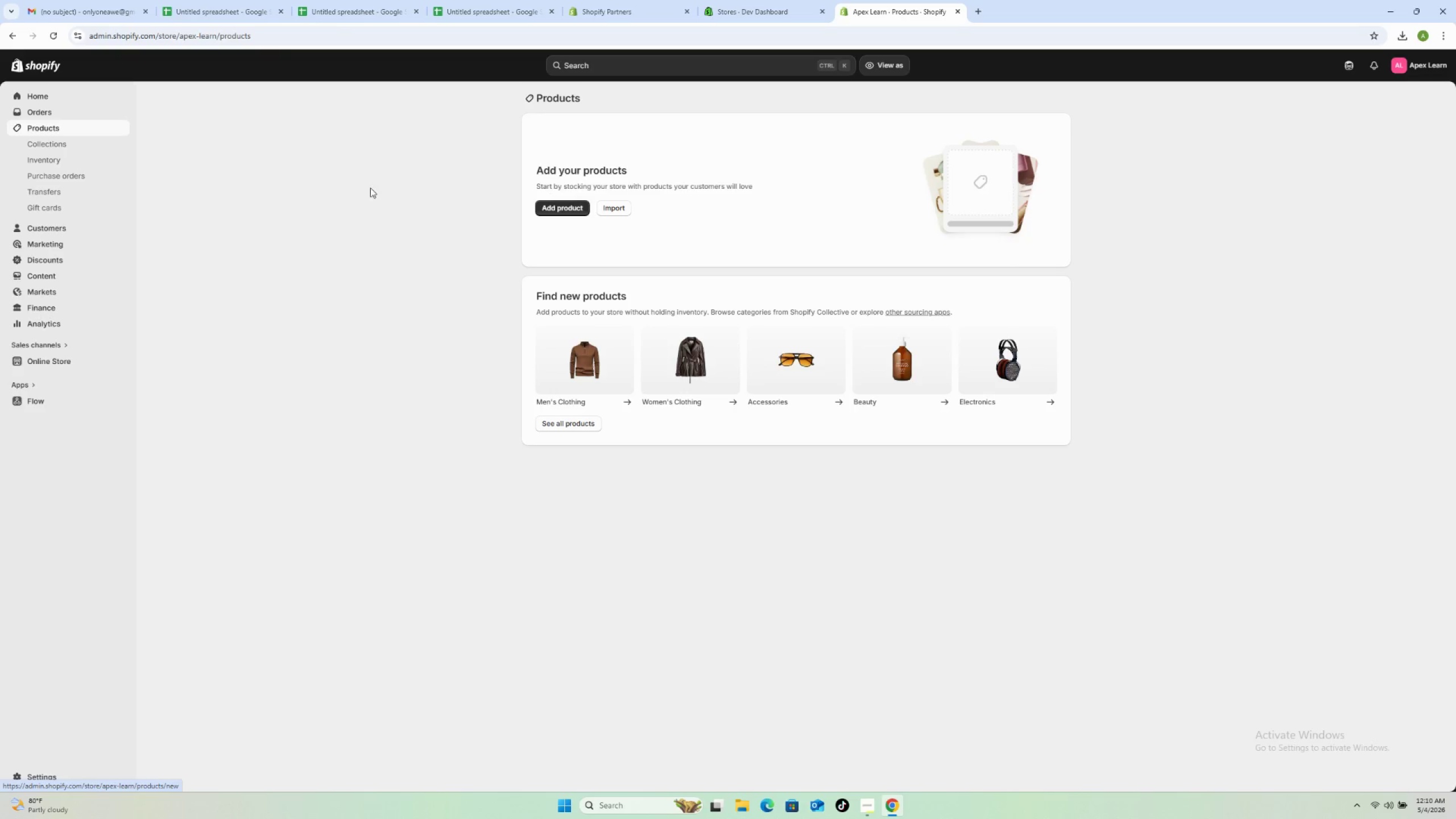 
left_click([38, 143])
 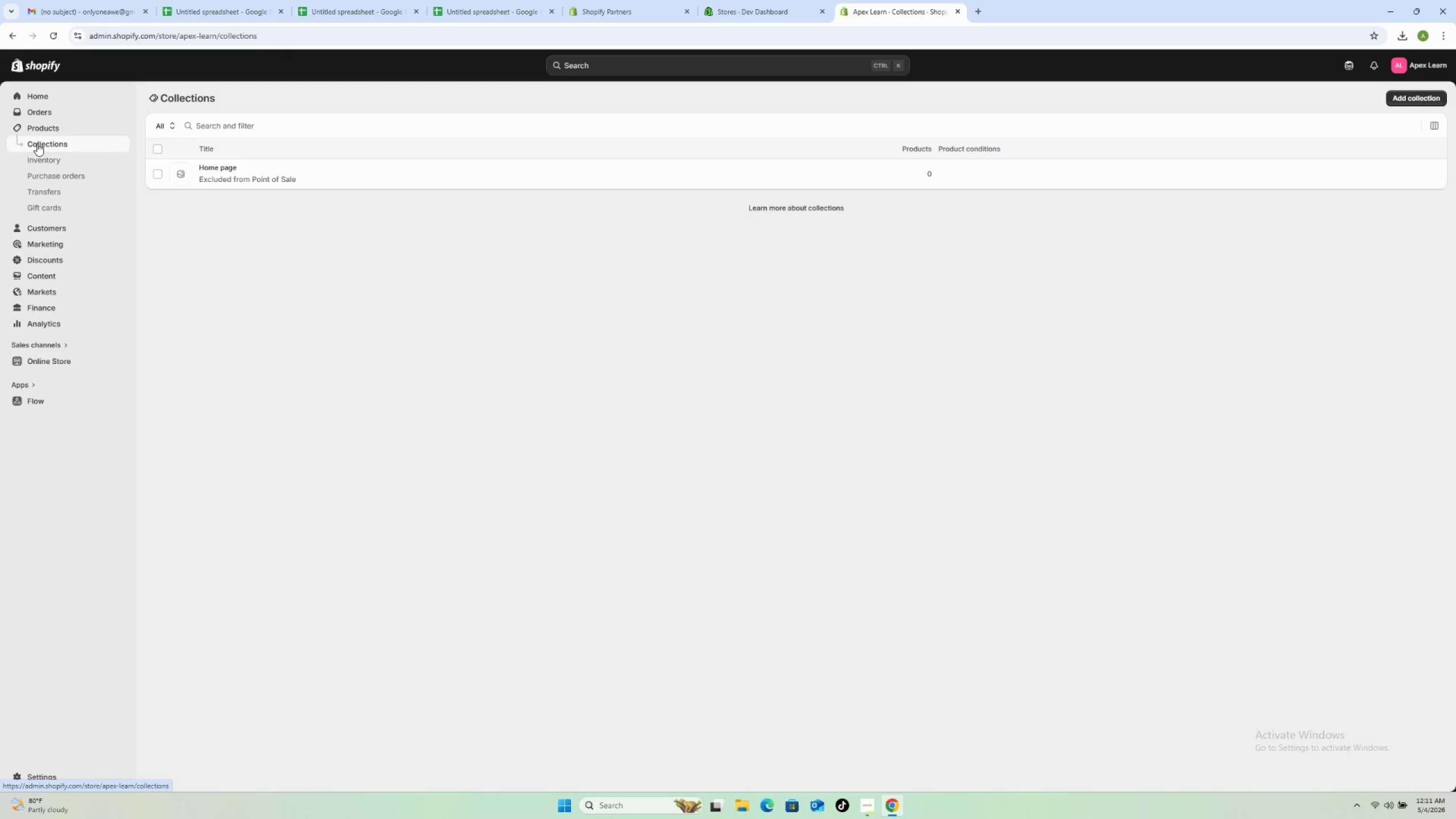 
wait(10.62)
 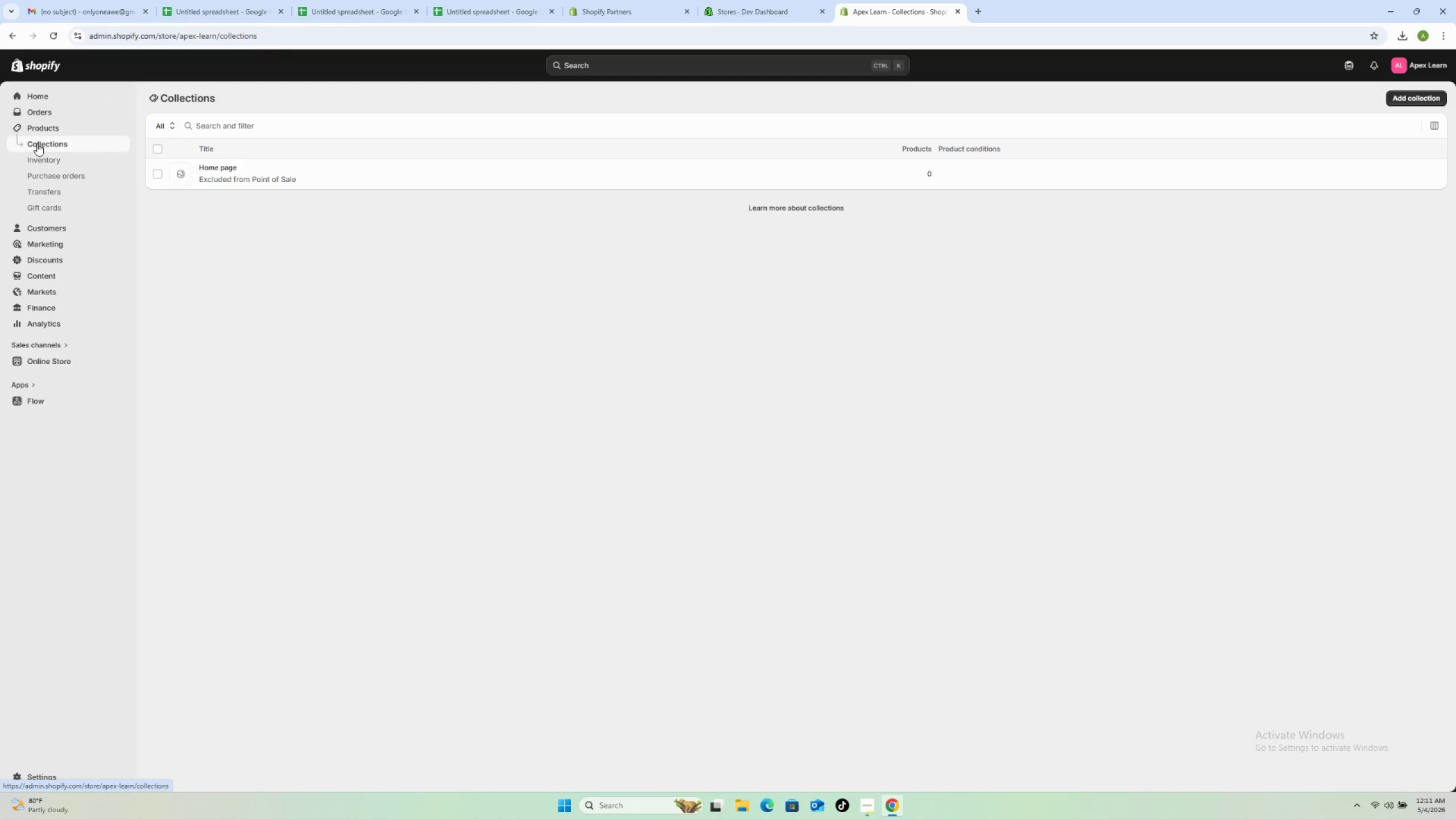 
left_click([659, 151])
 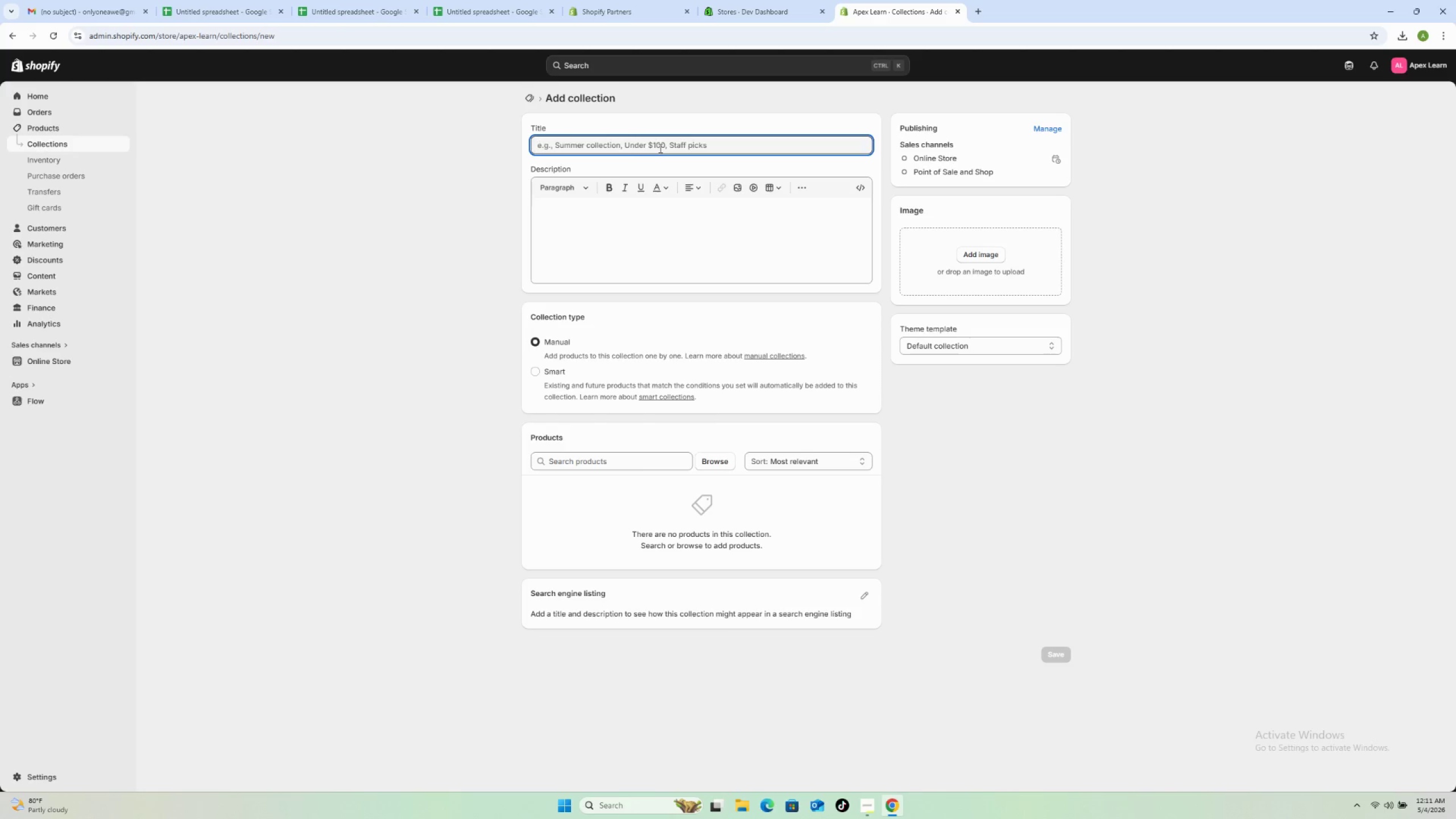 
left_click([659, 148])
 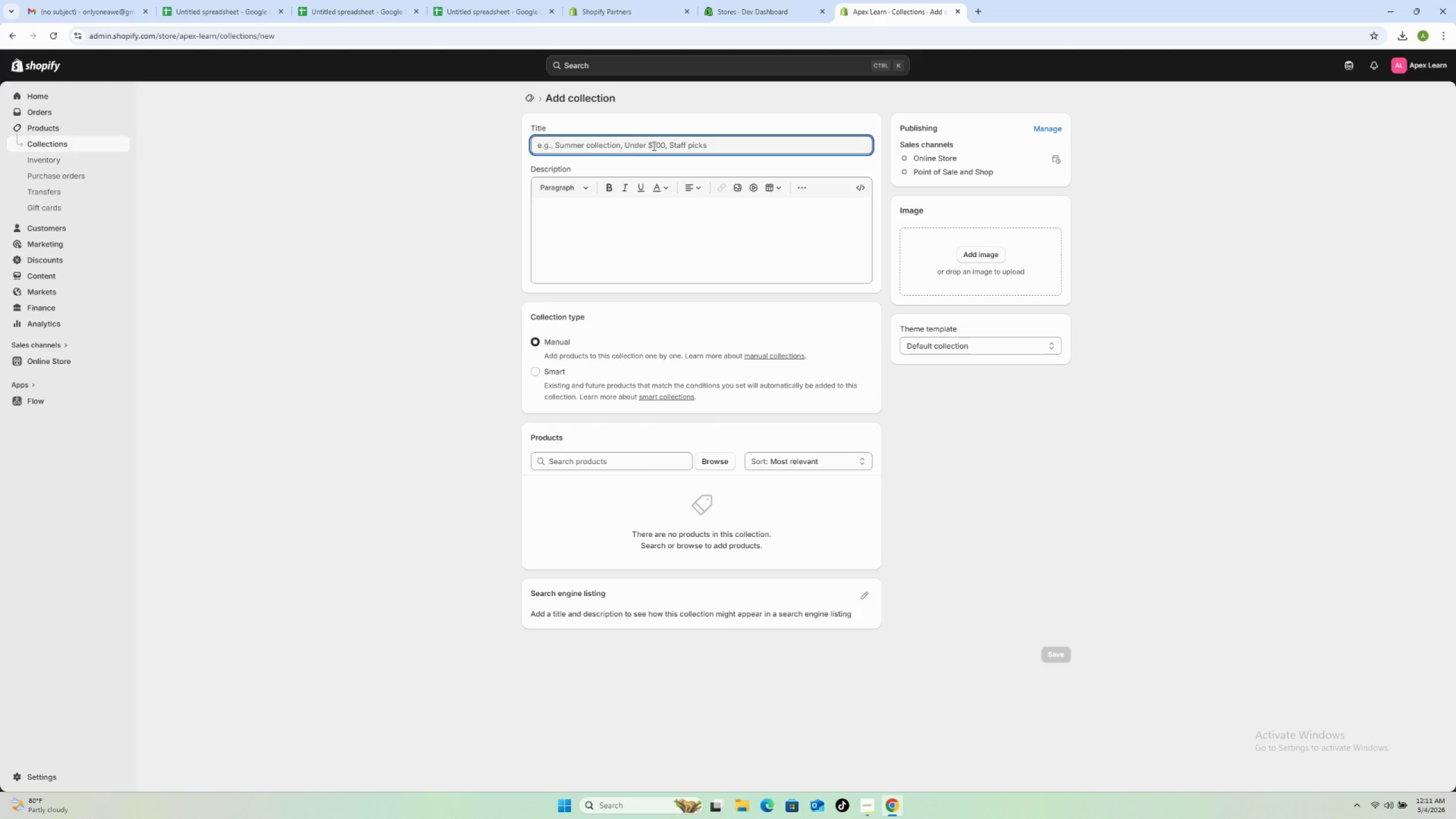 
left_click([653, 146])
 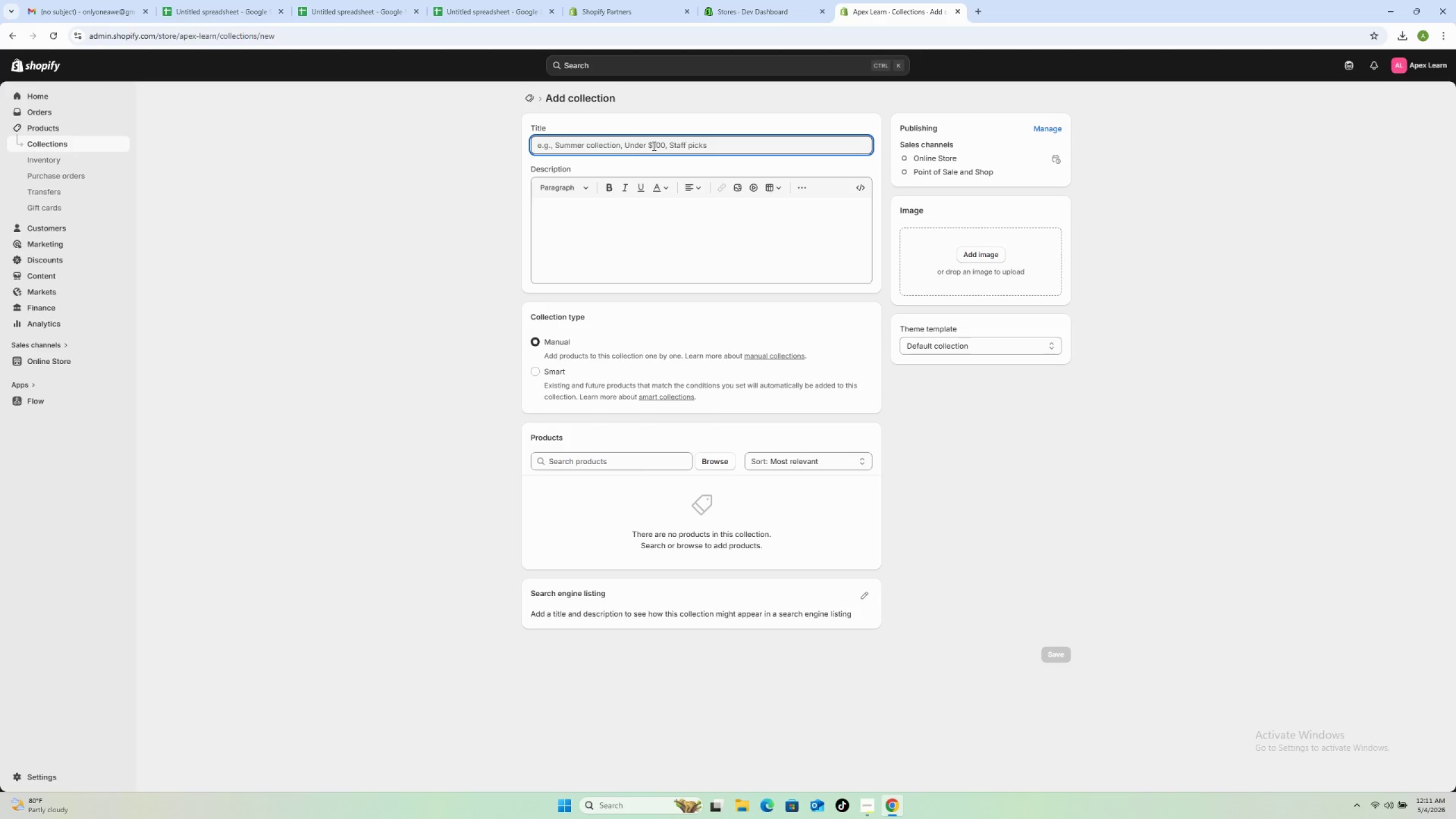 
type(Study )
 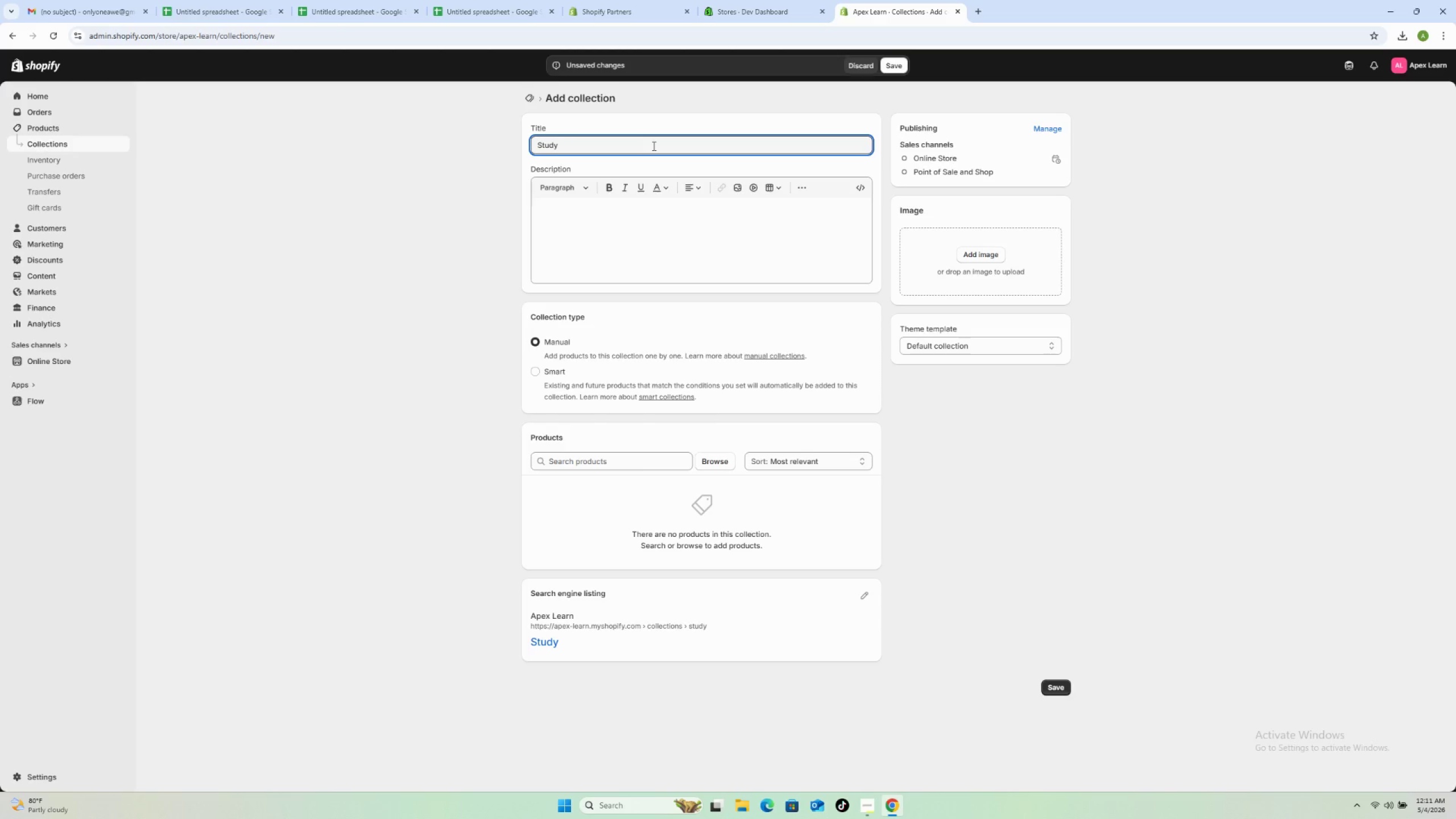 
type(Guides)
 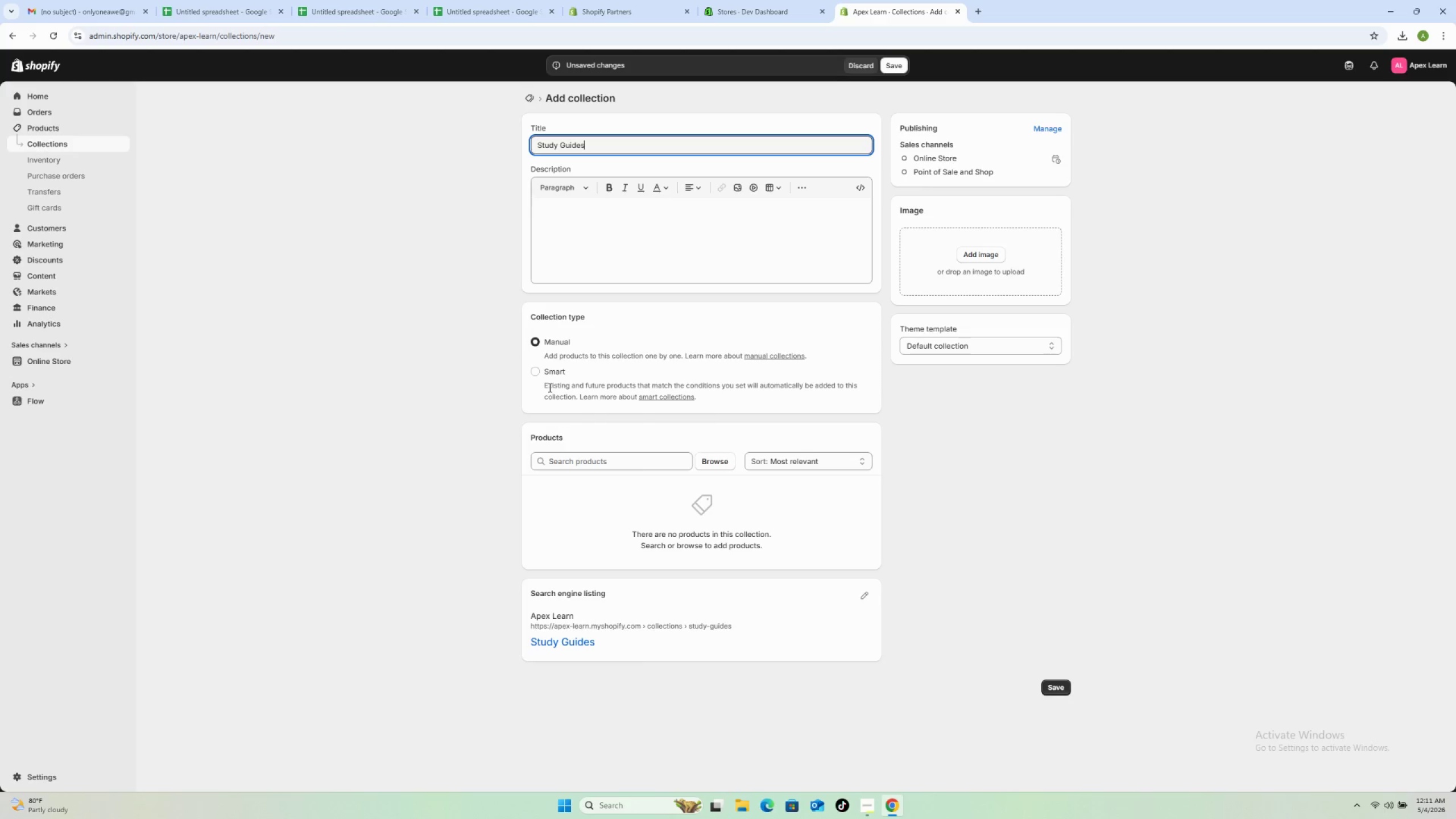 
left_click([551, 373])
 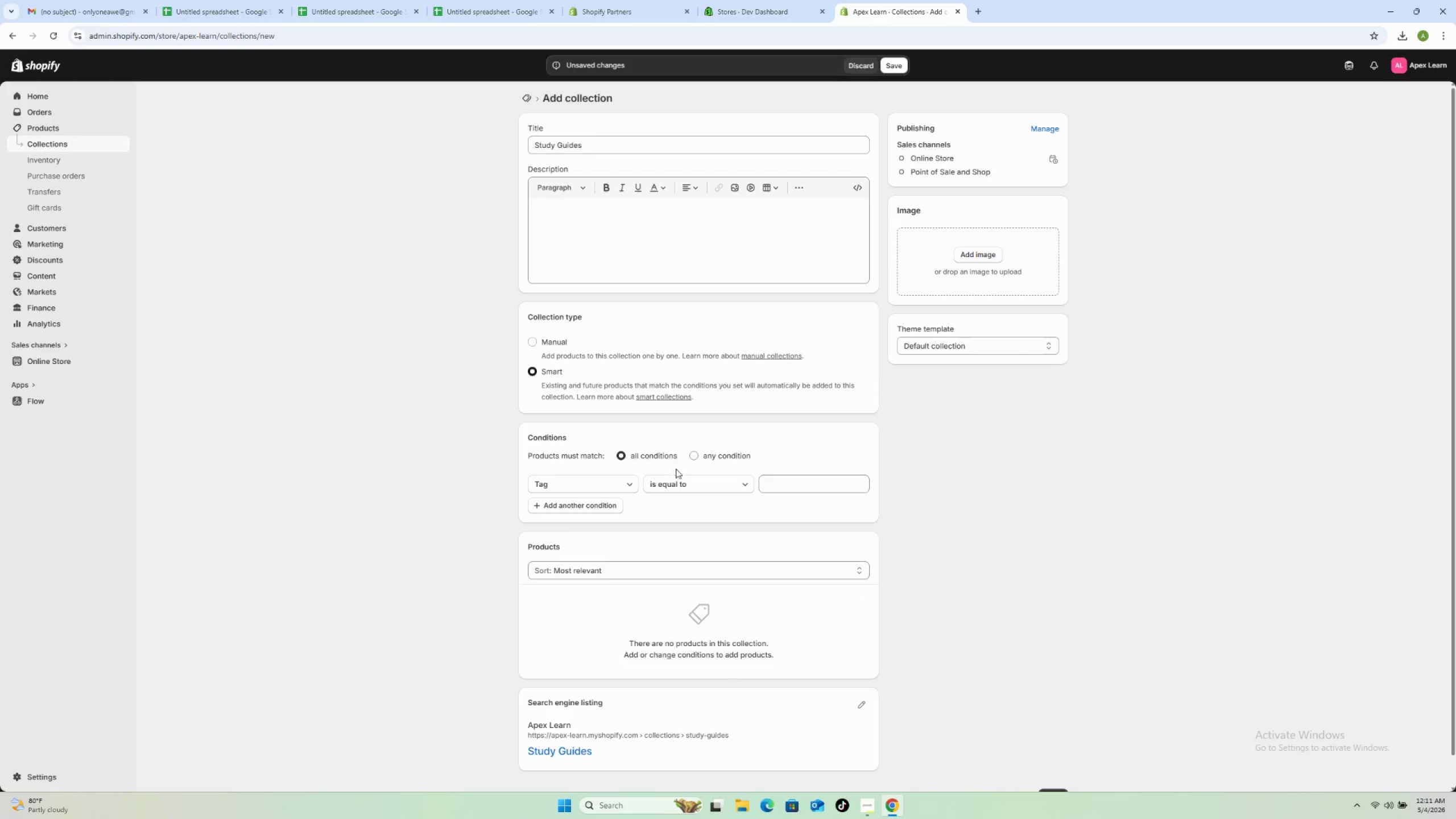 
wait(5.14)
 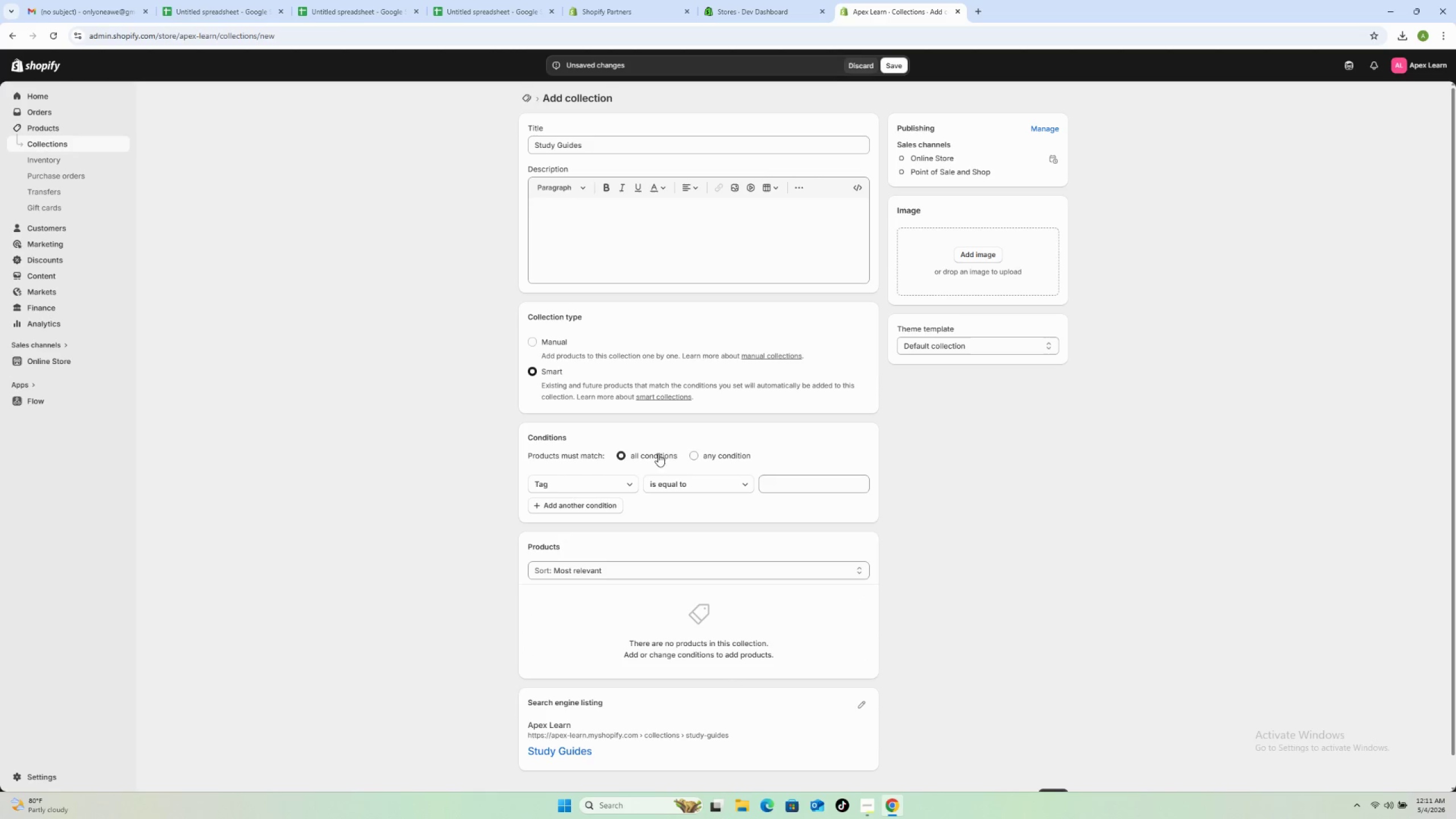 
left_click([795, 491])
 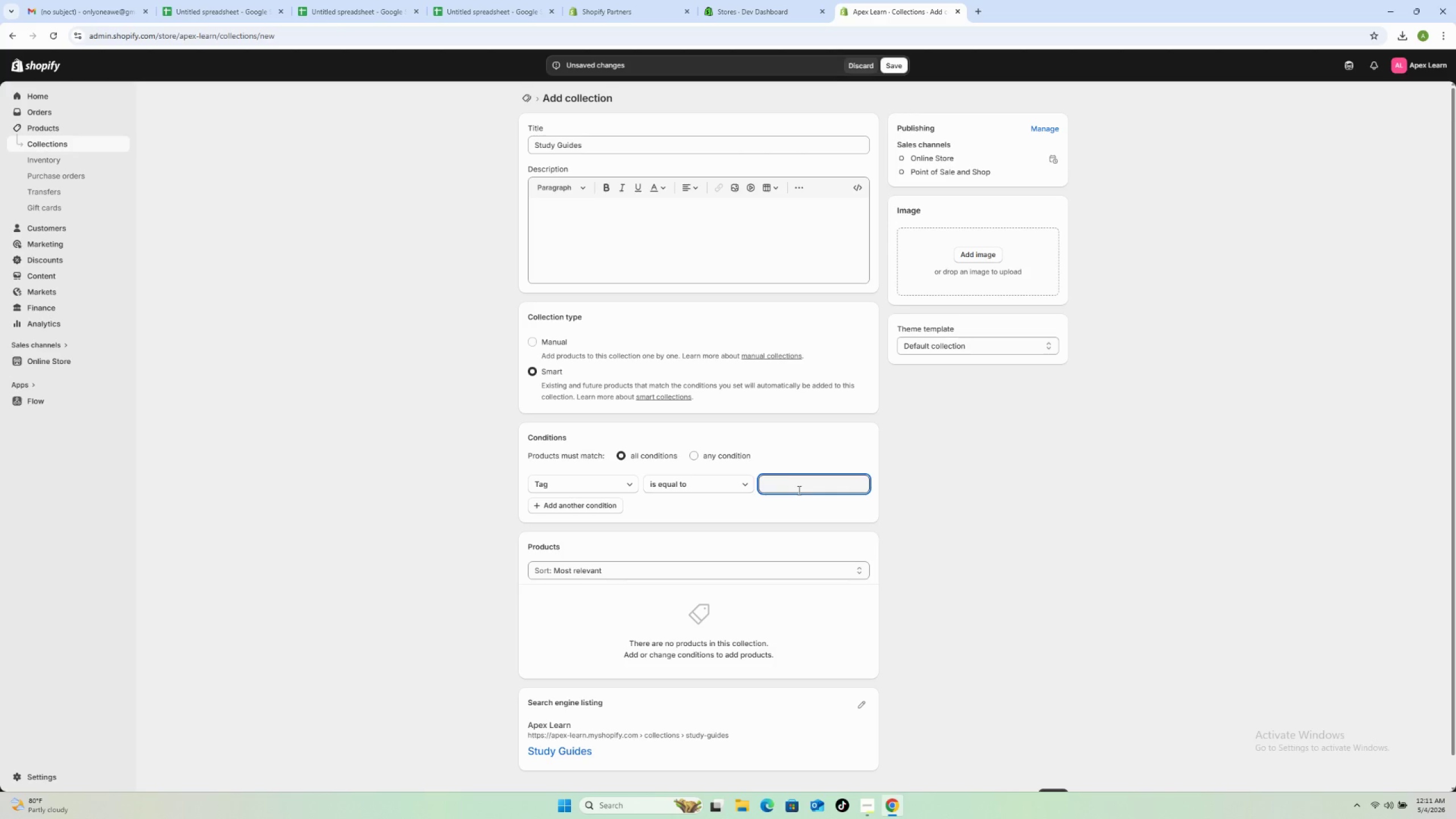 
type(Study-Guides)
 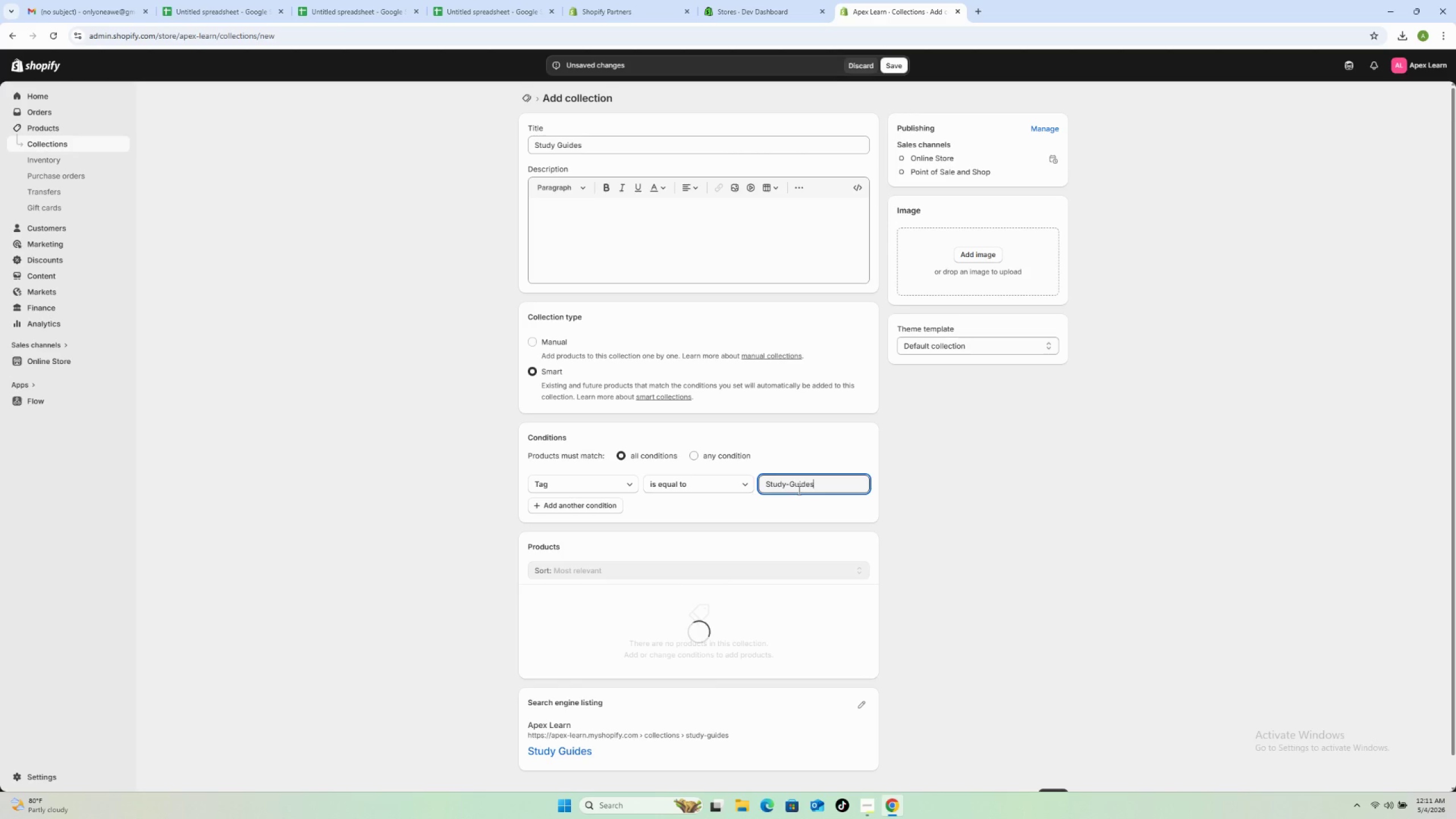 
left_click([965, 466])
 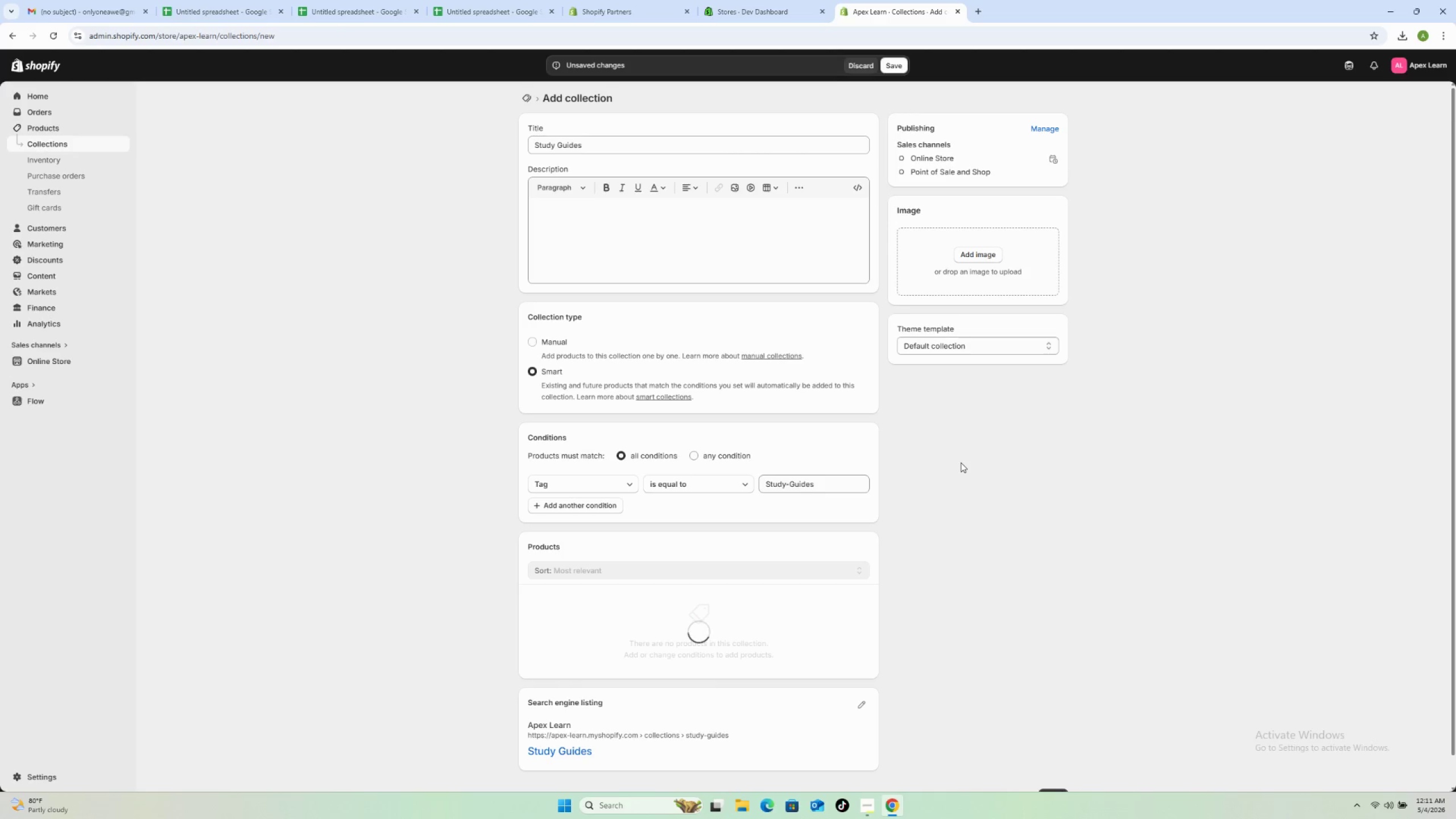 
wait(8.83)
 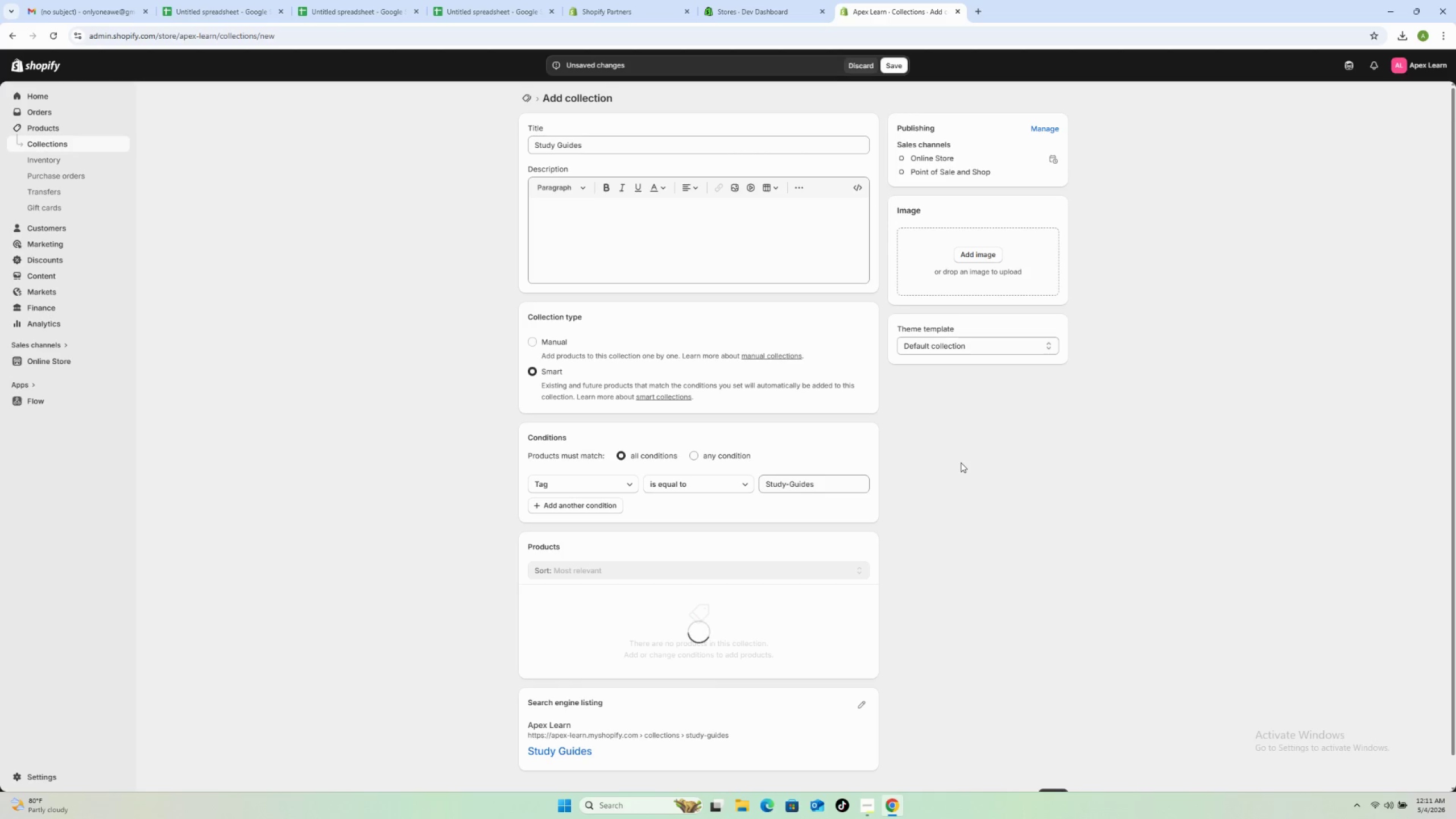 
left_click([888, 63])
 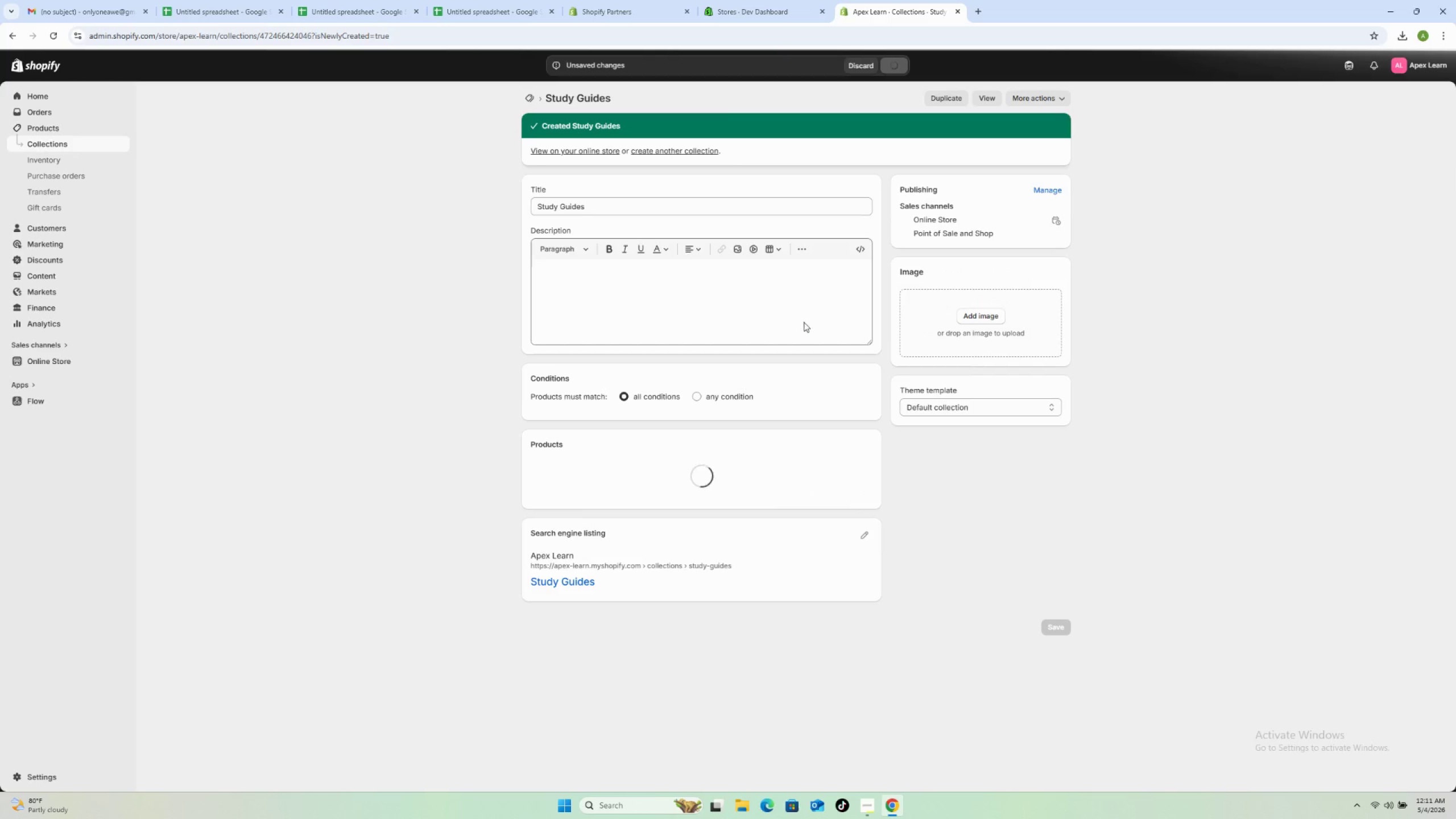 
wait(7.2)
 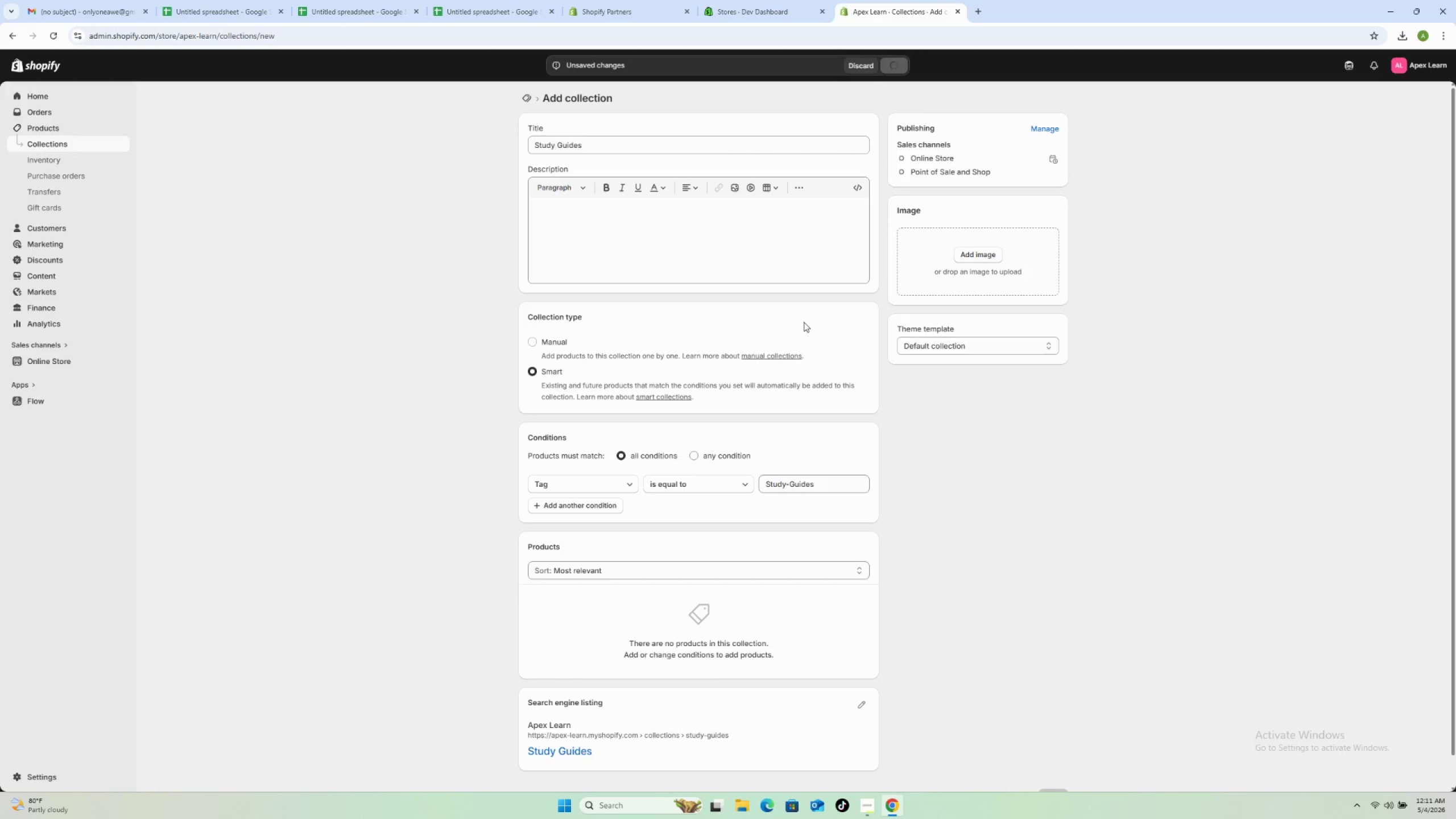 
left_click([690, 154])
 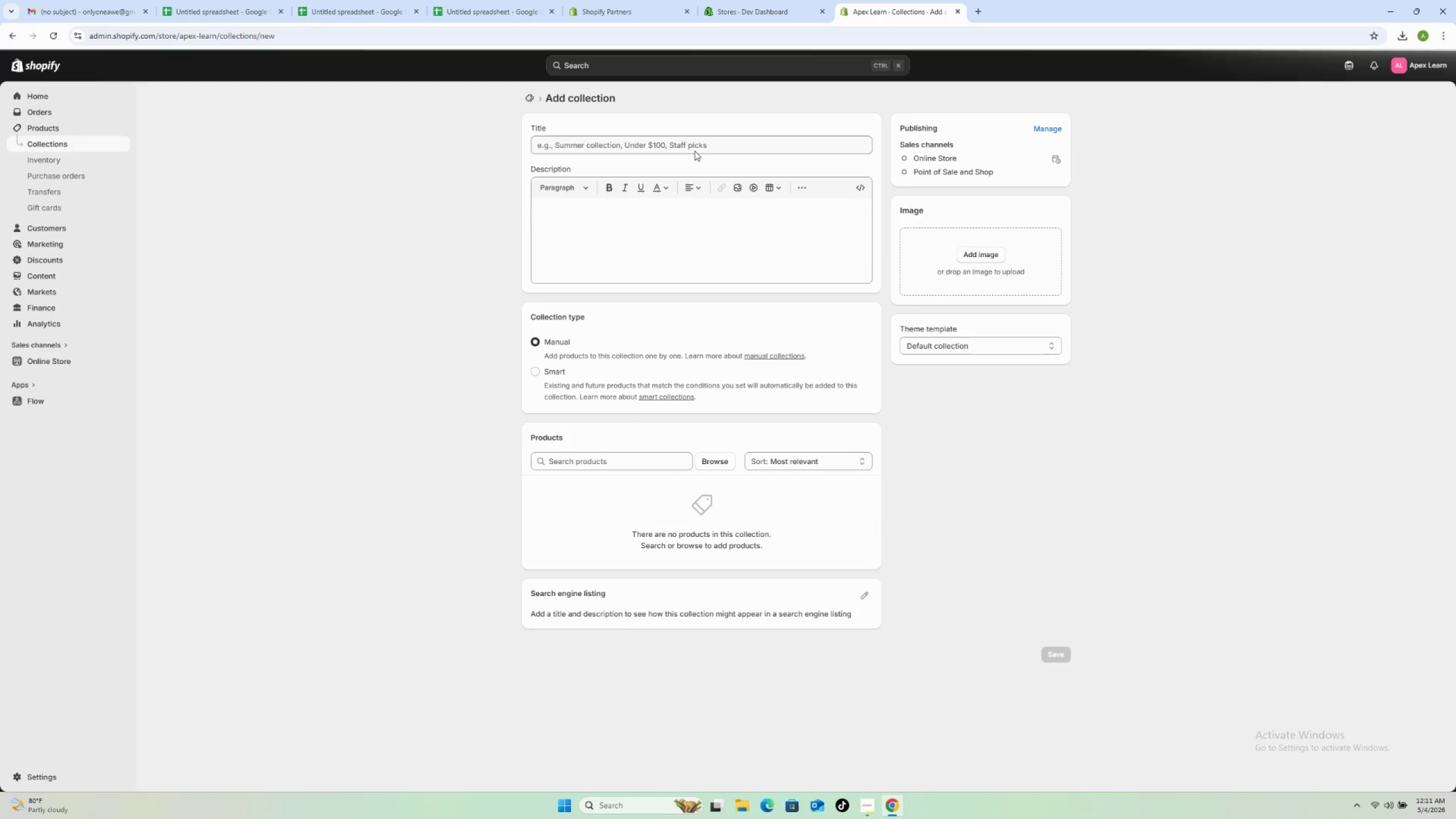 
left_click([606, 141])
 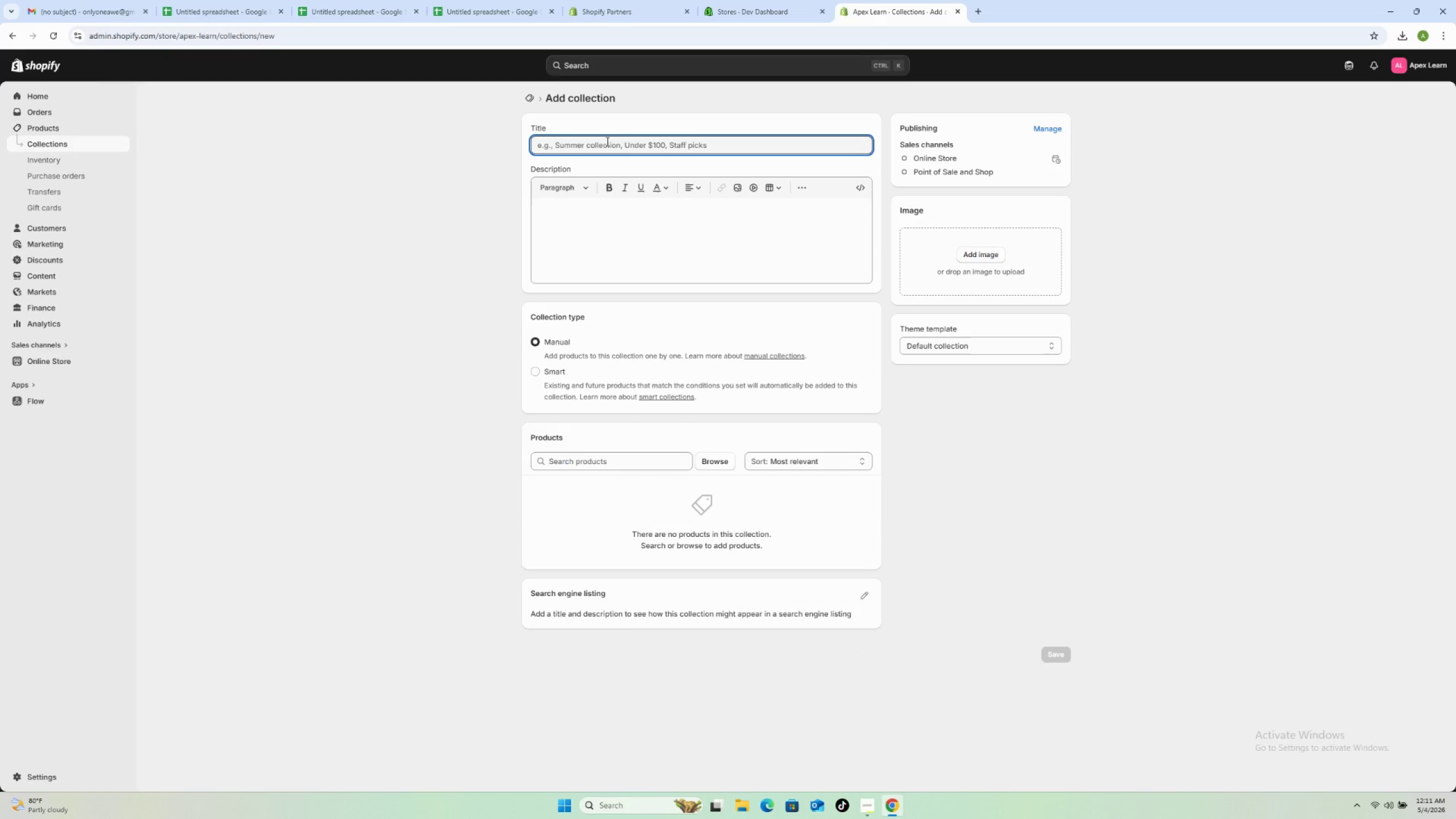 
type(Practice Exams)
 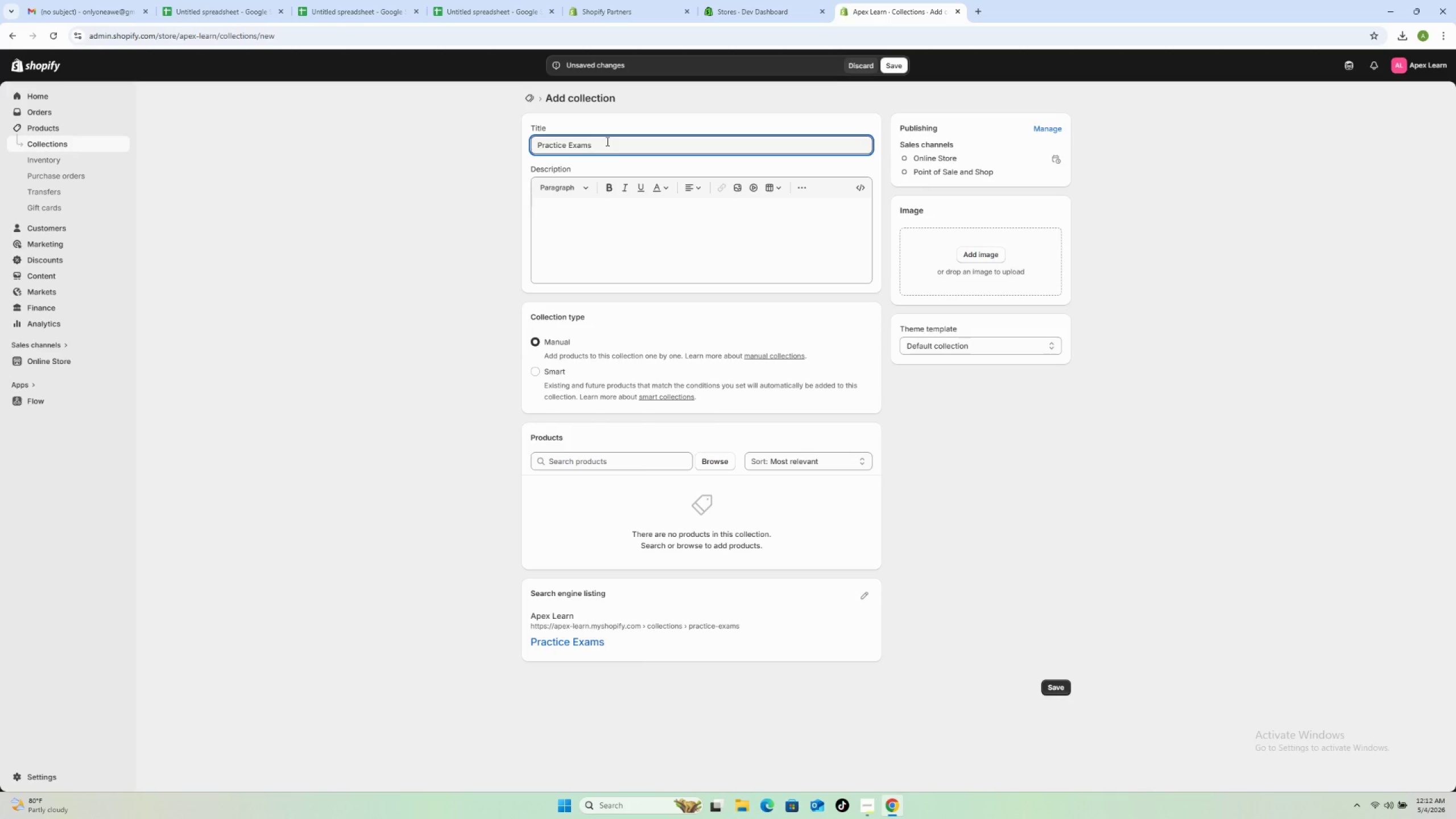 
left_click([546, 374])
 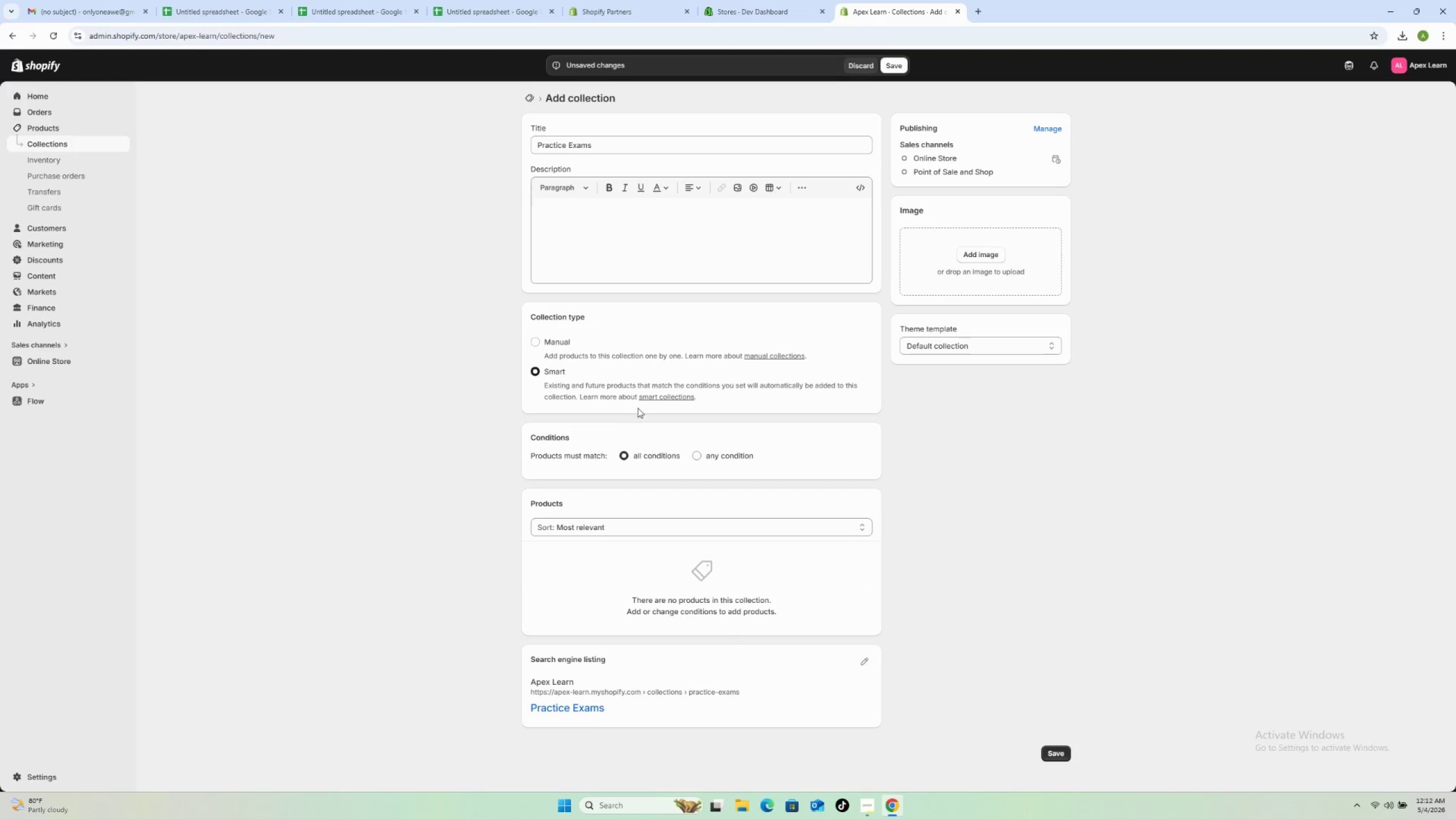 
mouse_move([712, 465])
 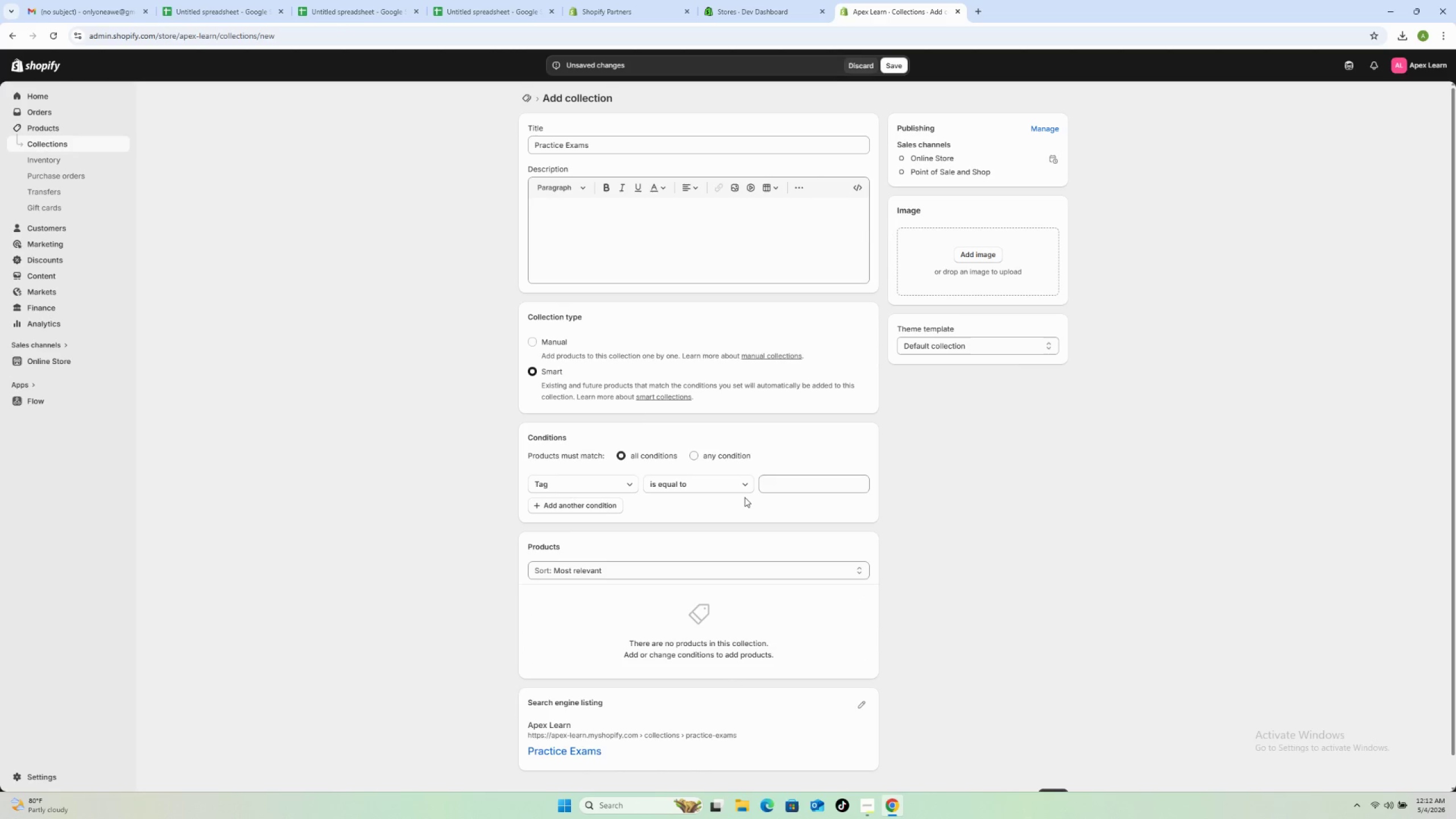 
mouse_move([756, 487])
 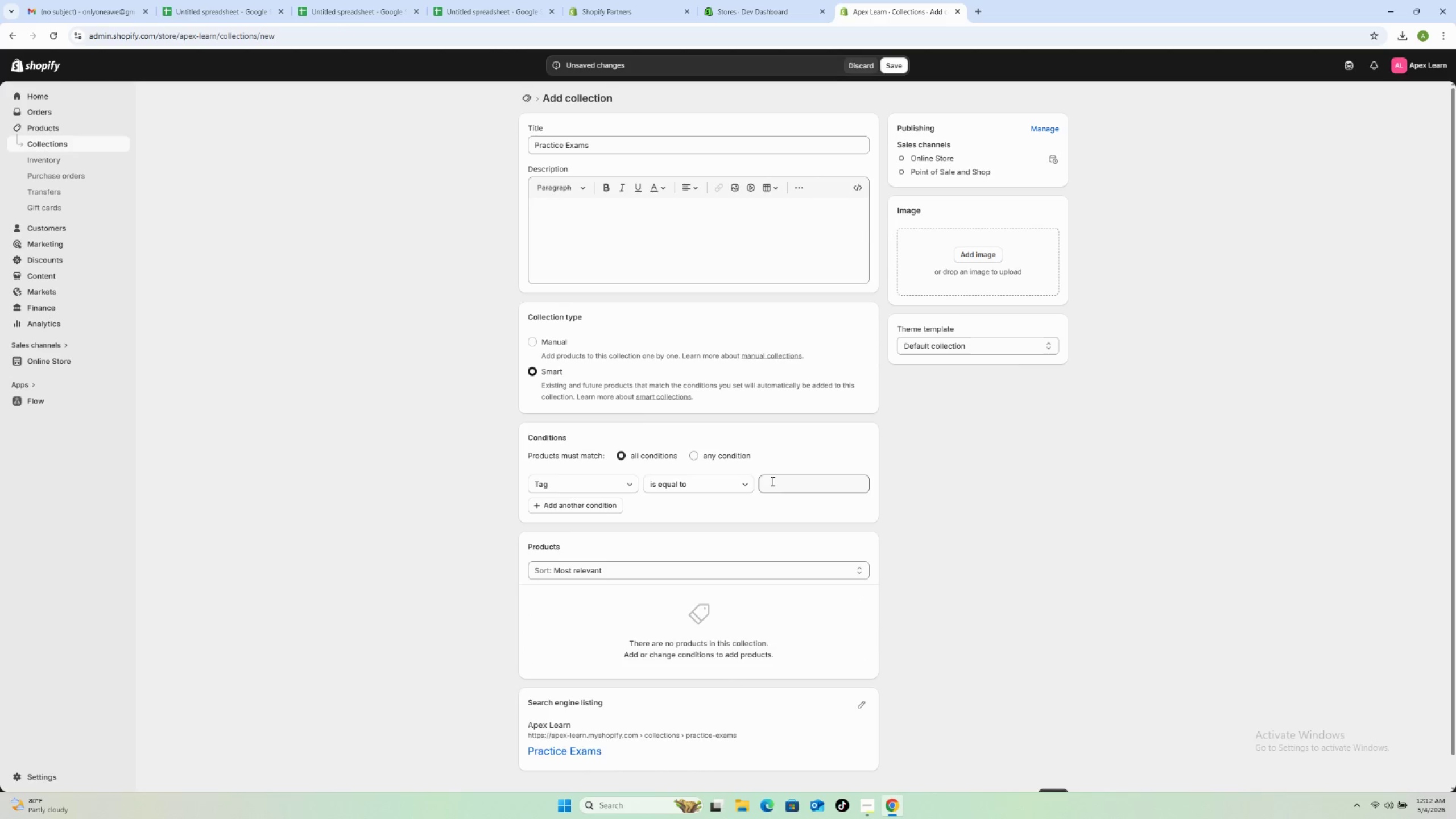 
left_click([772, 481])
 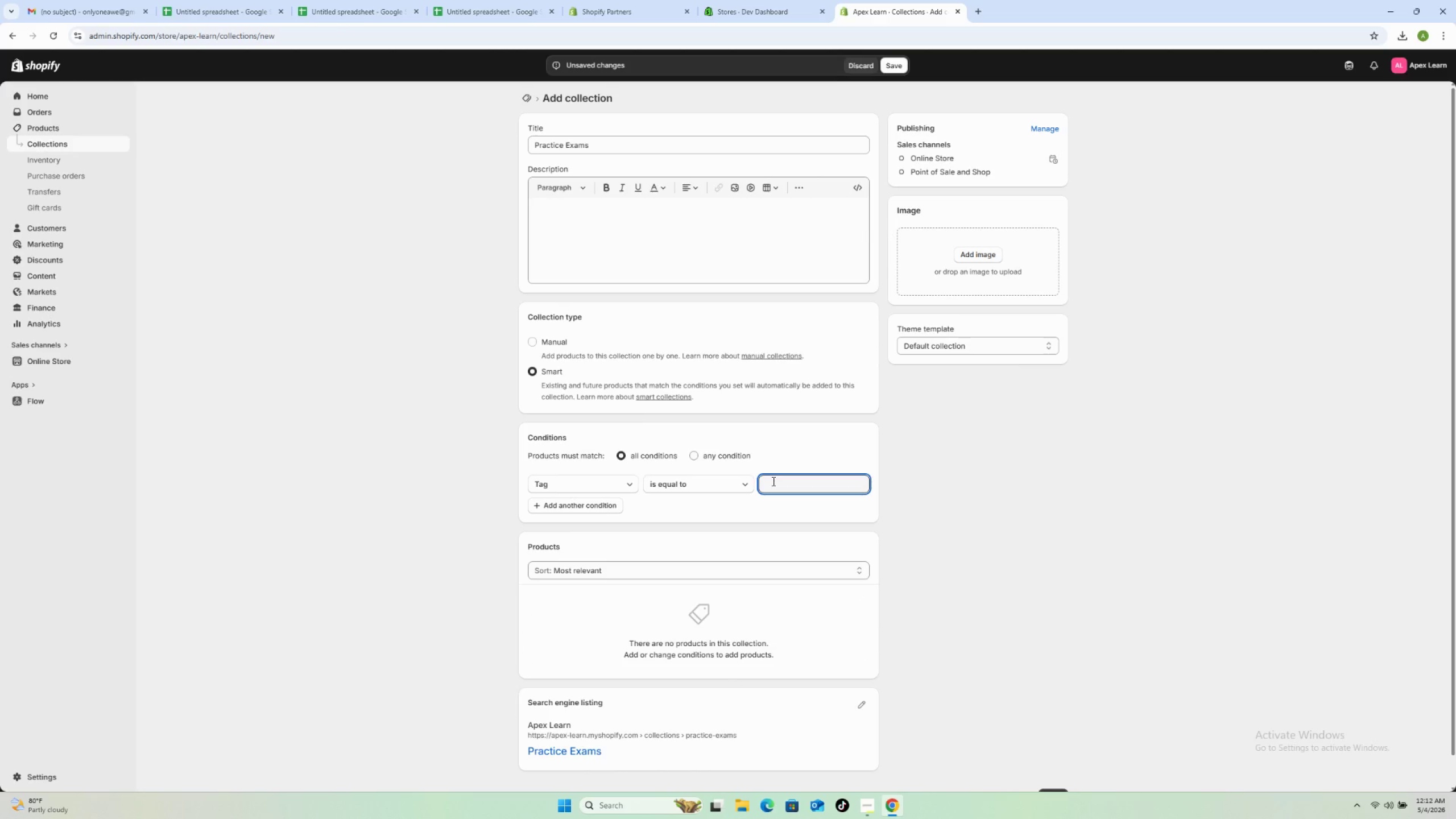 
type(Practice-exams)
 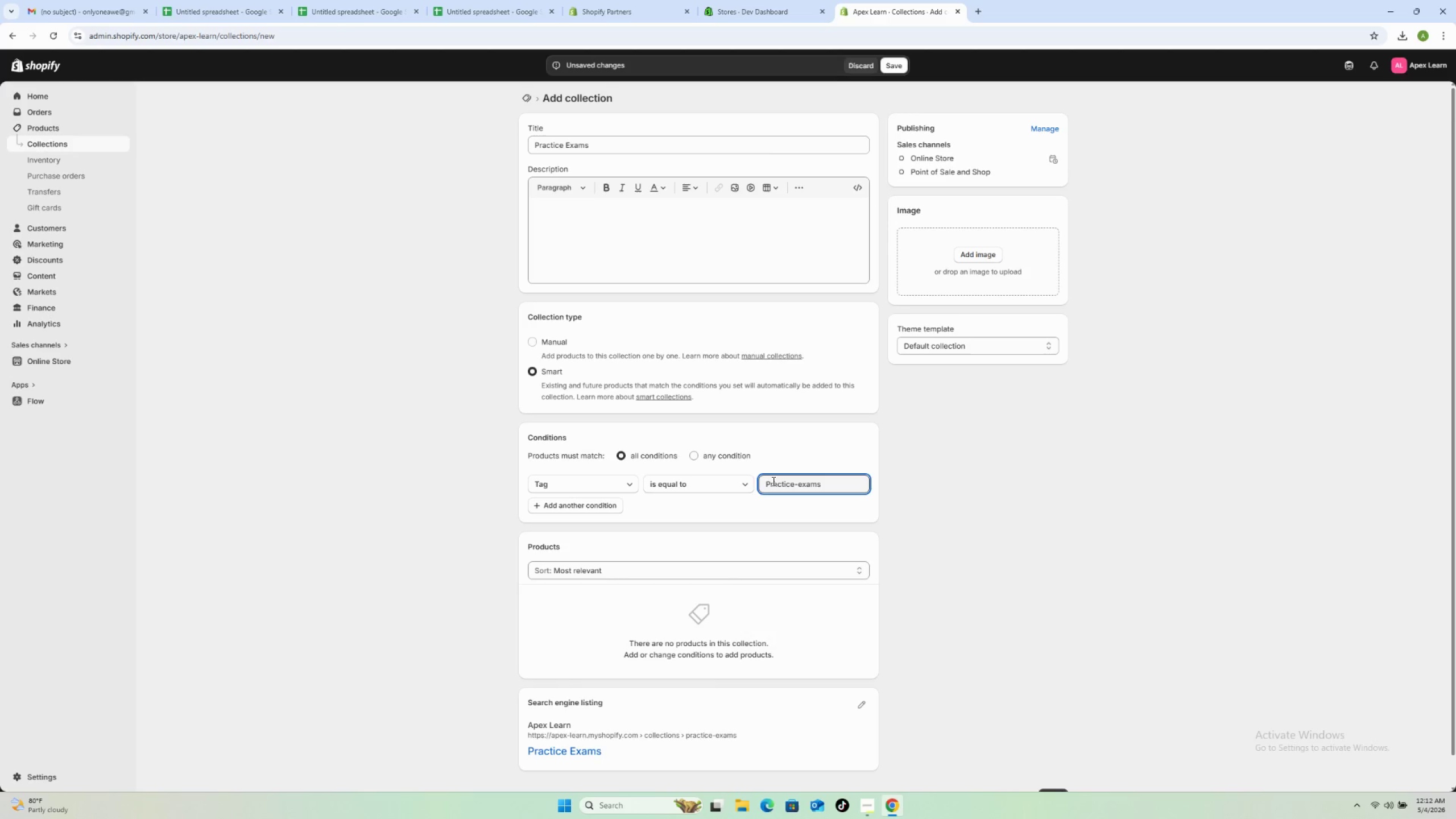 
key(ArrowLeft)
 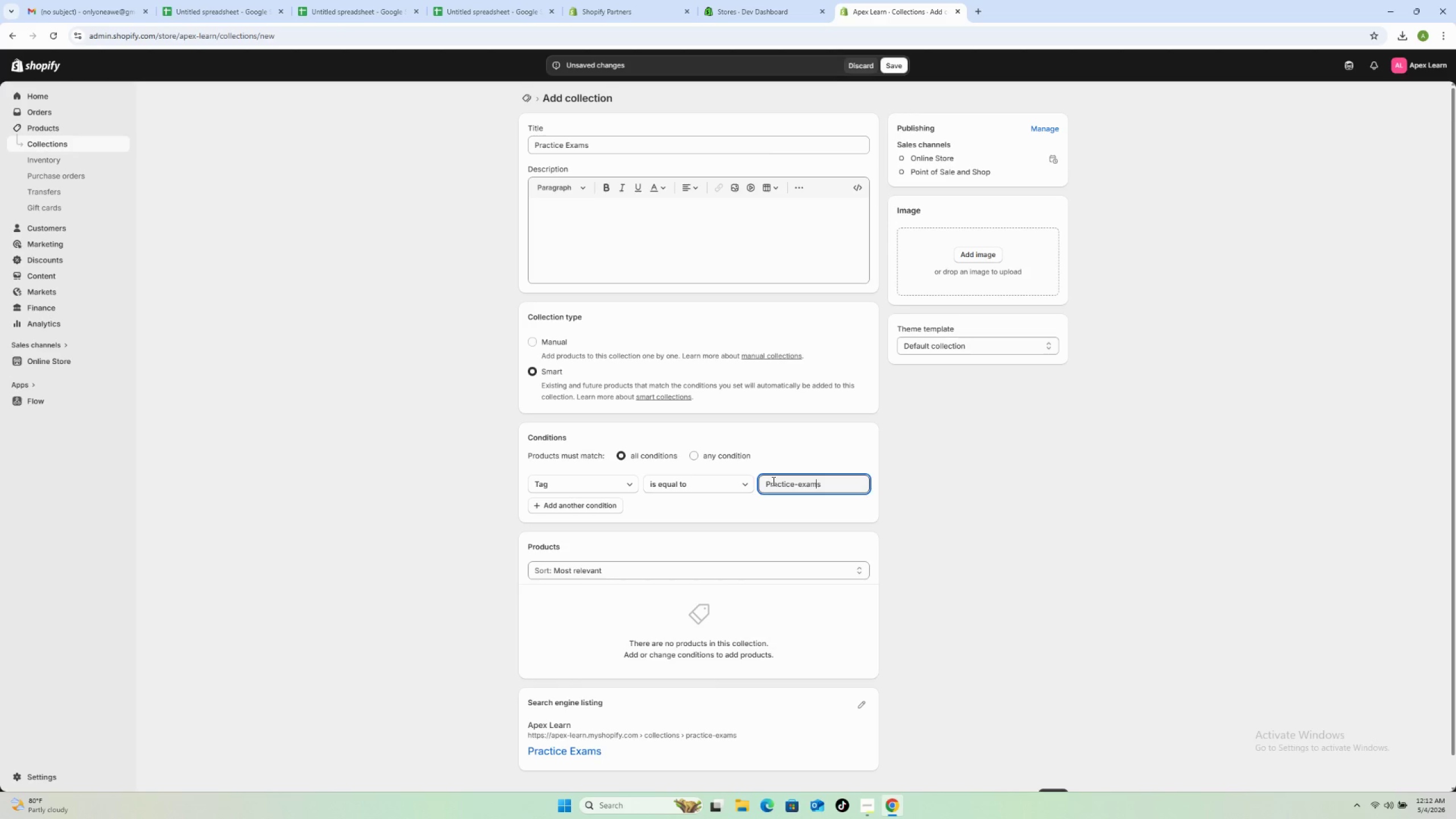 
key(ArrowLeft)
 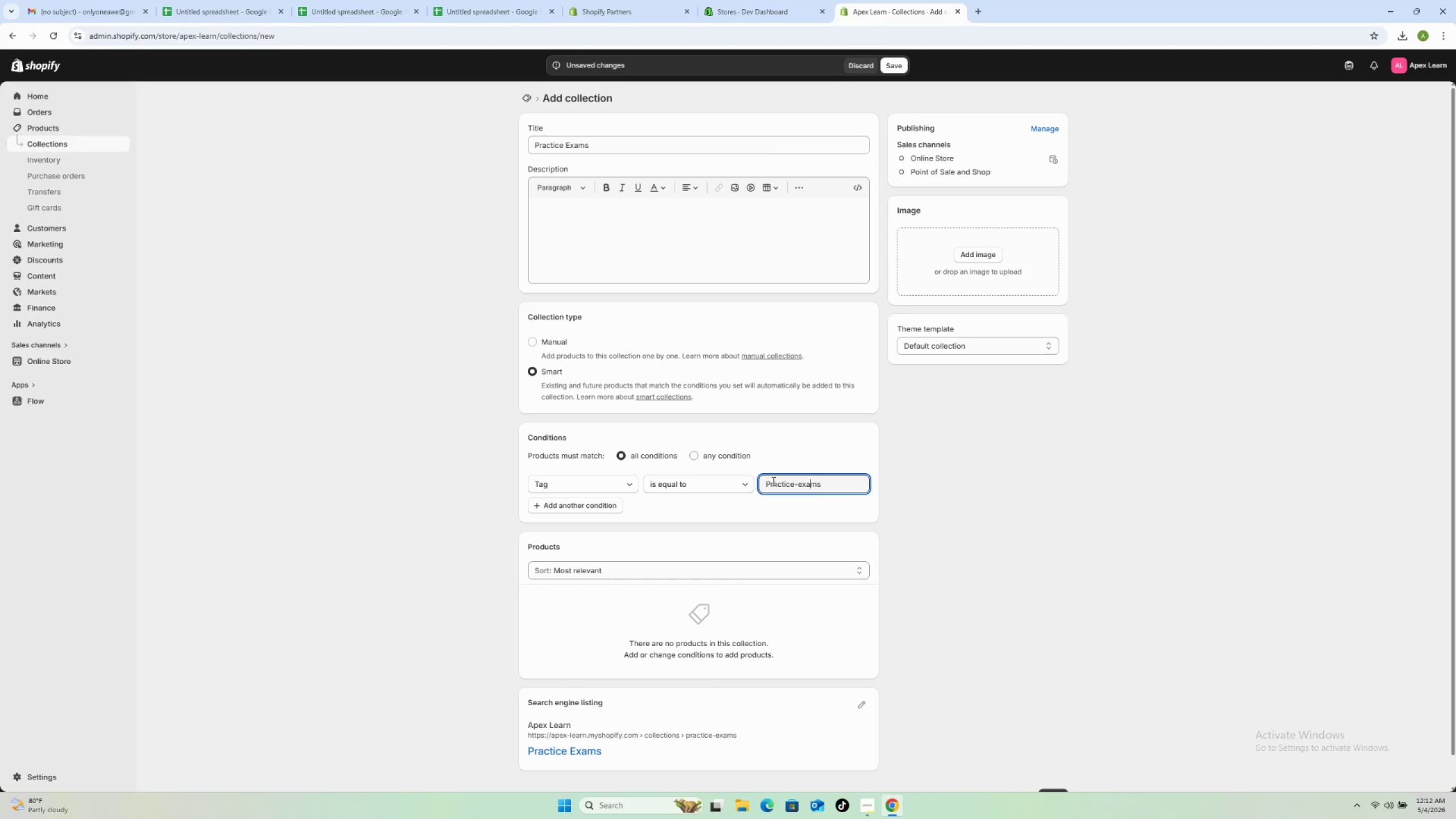 
key(ArrowLeft)
 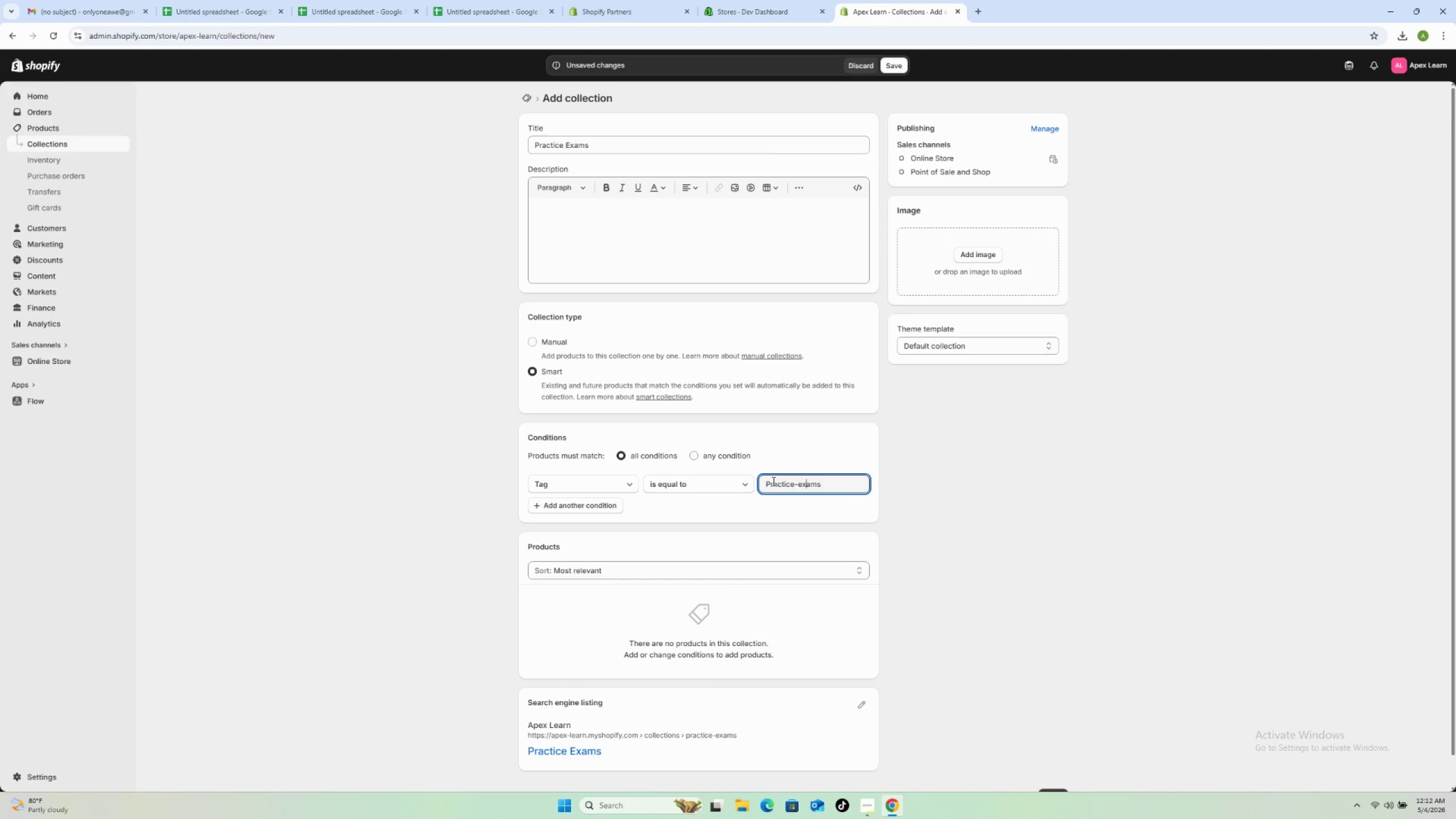 
key(ArrowLeft)
 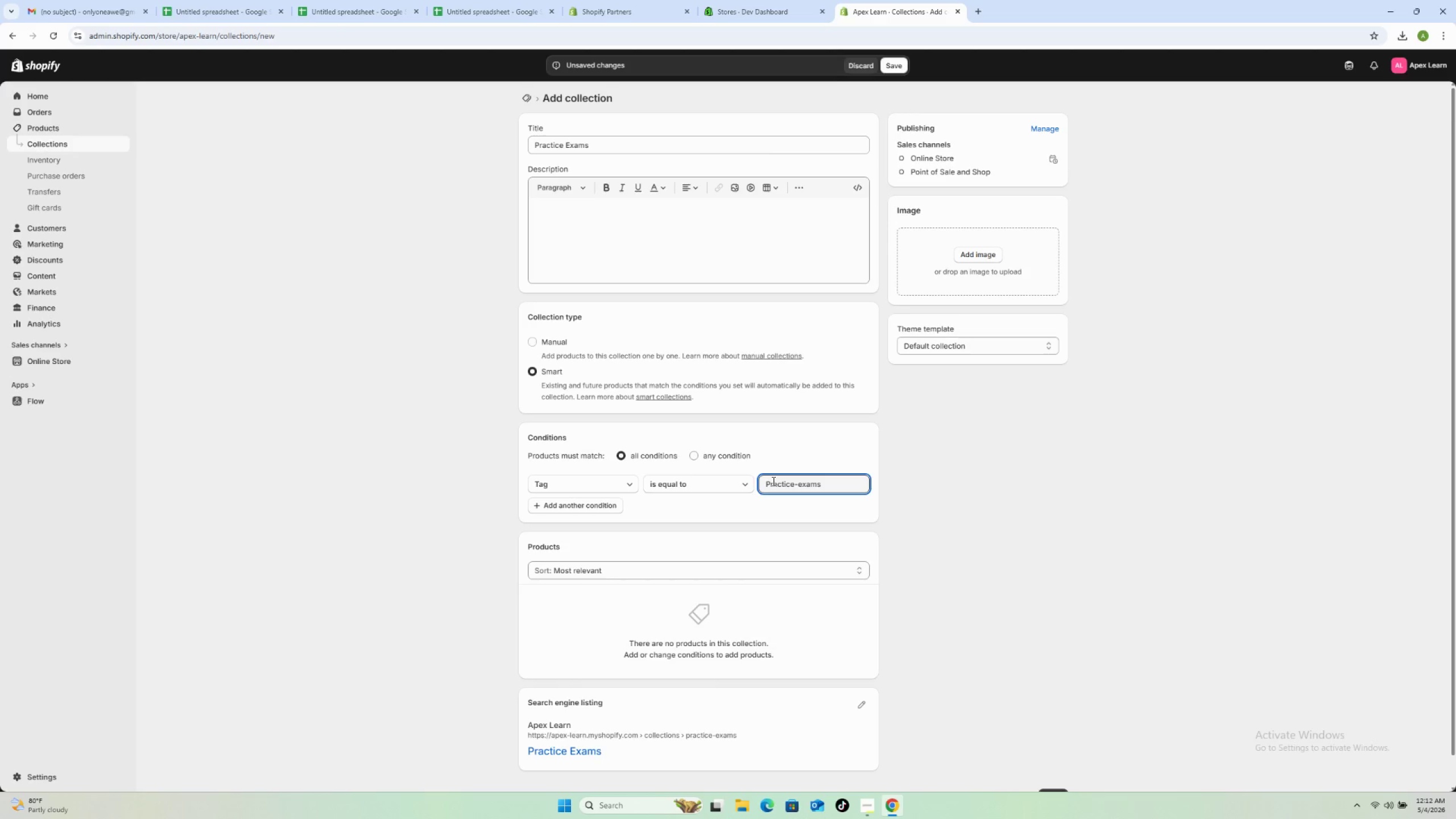 
key(Backspace)
 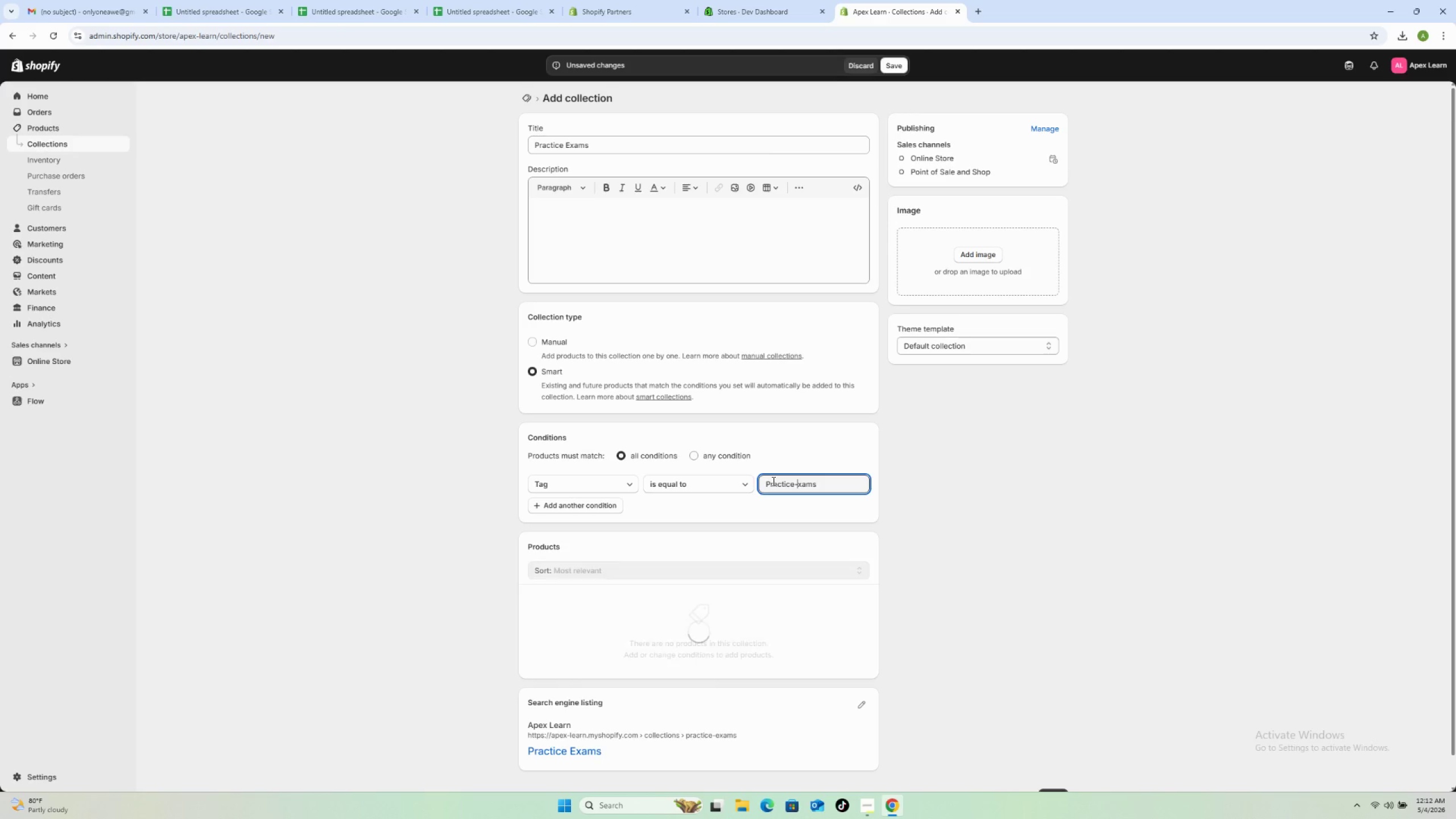 
key(Shift+E)
 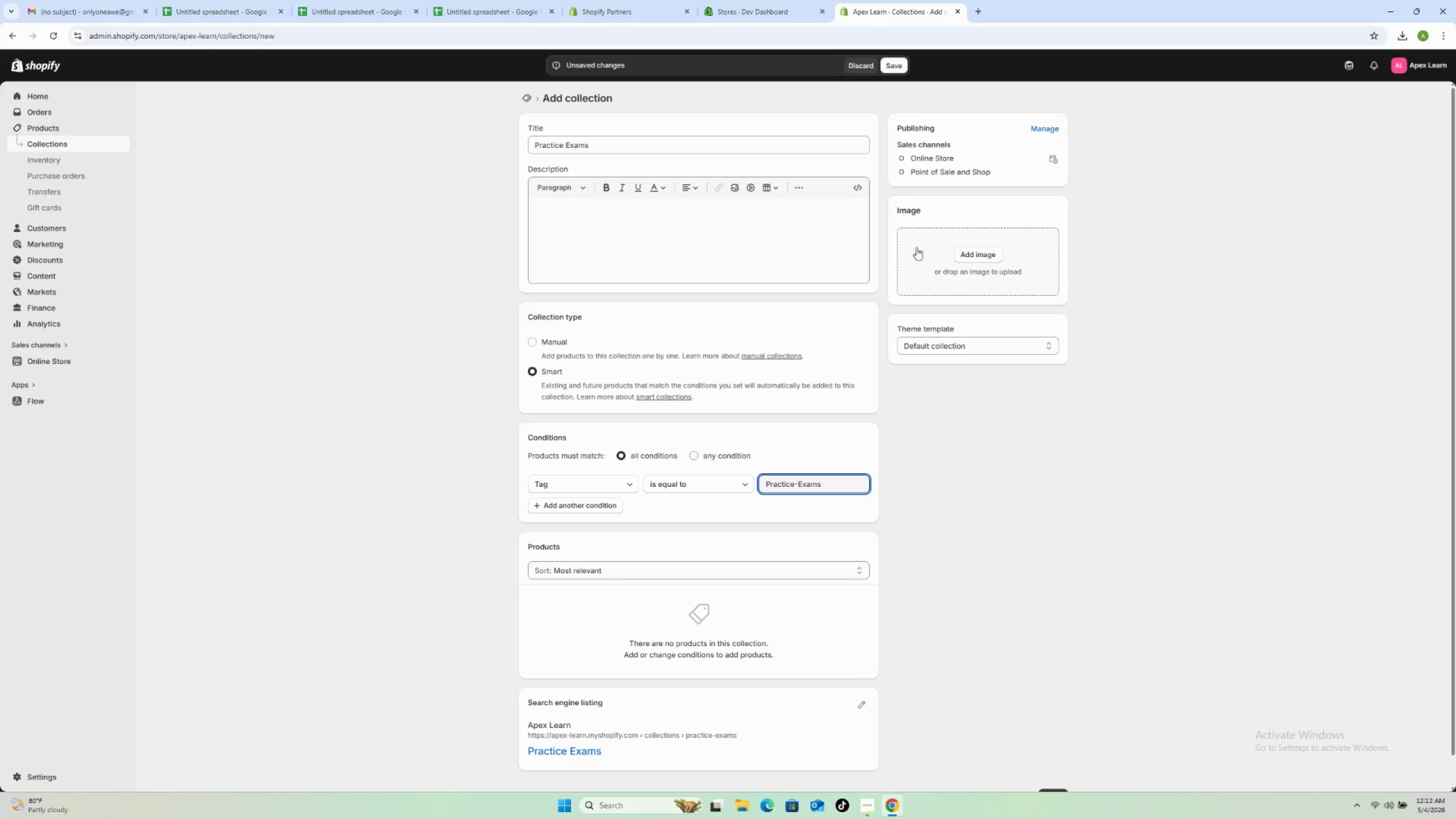 
left_click([892, 68])
 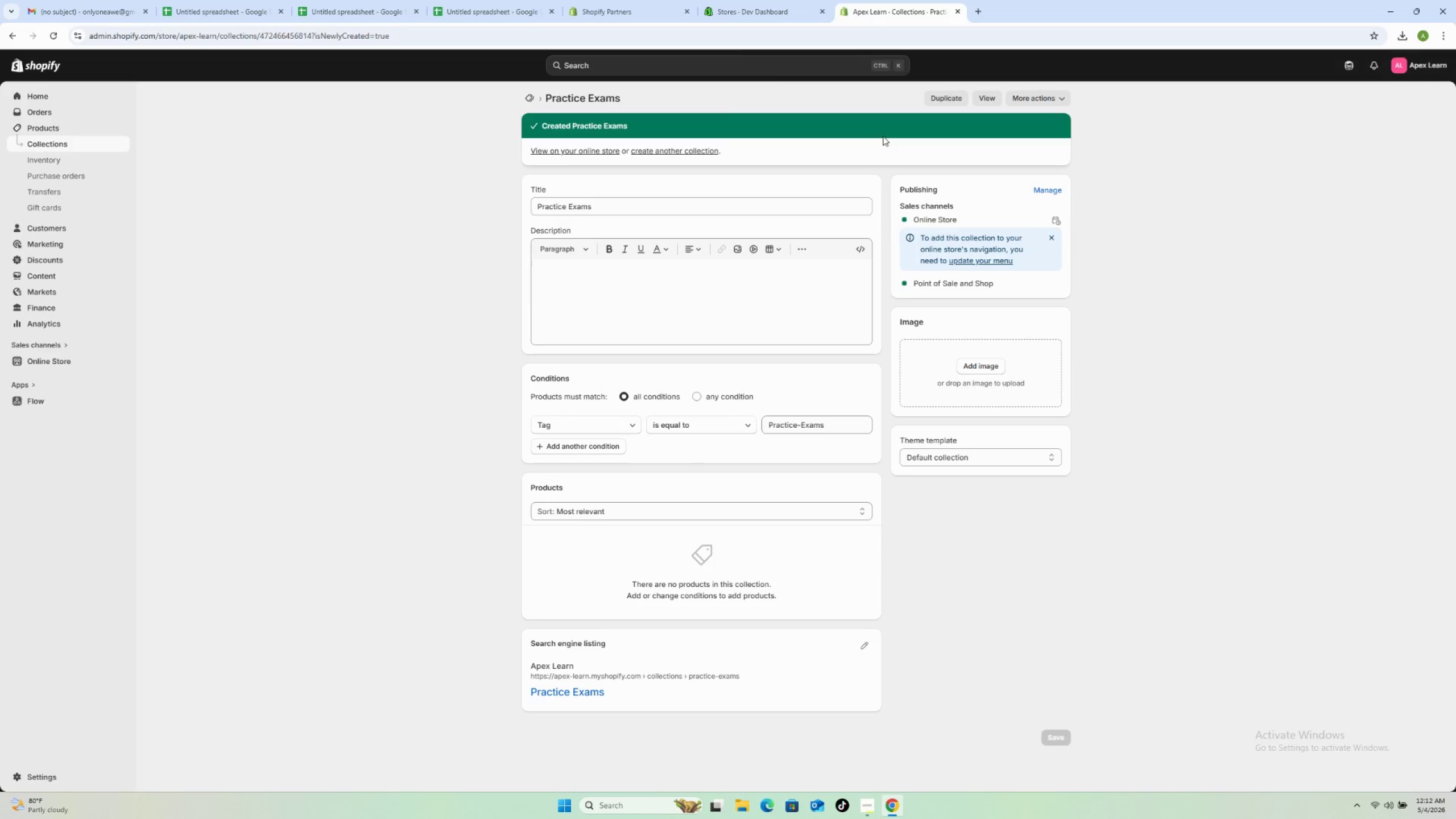 
wait(10.48)
 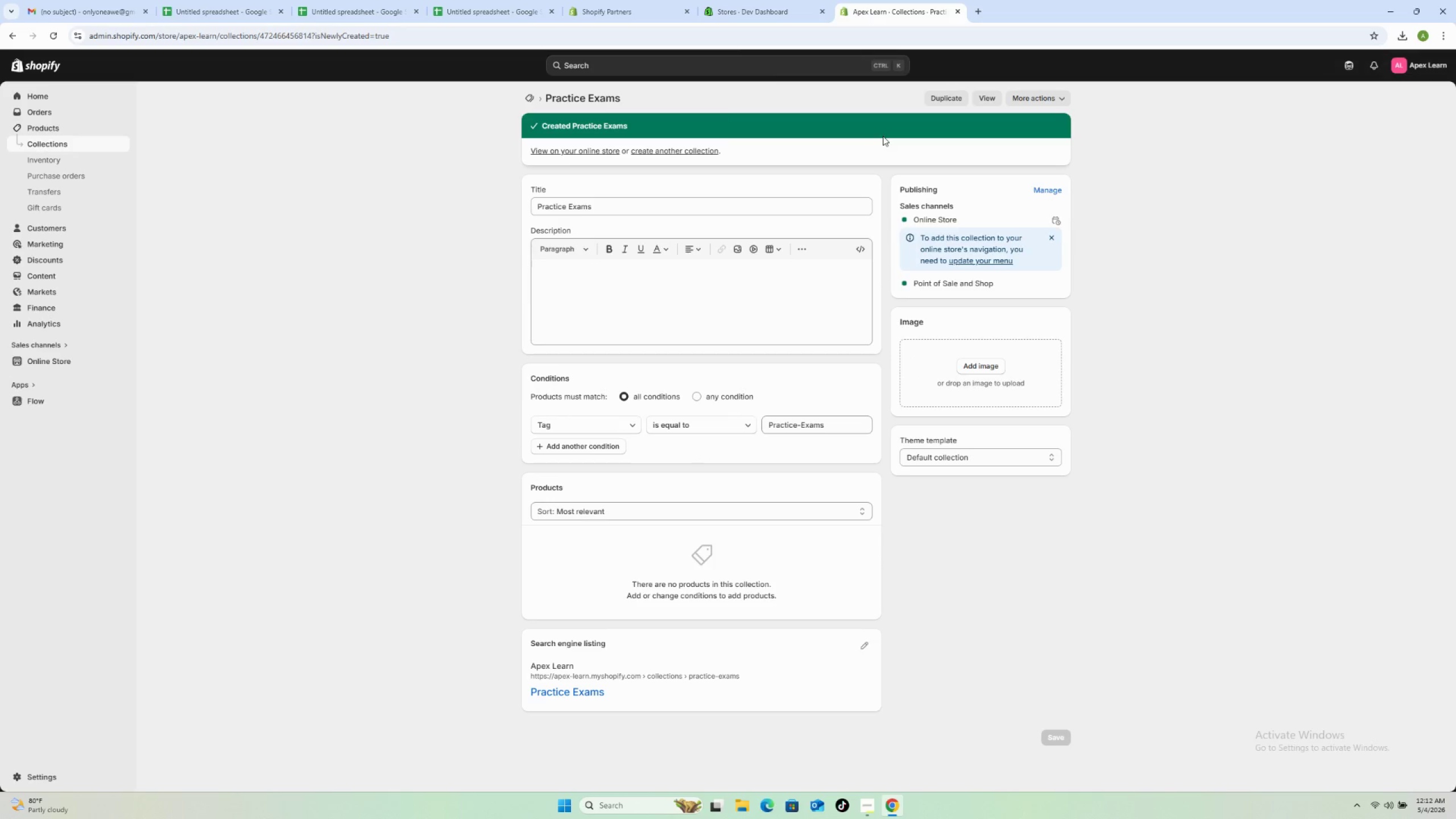 
left_click([702, 154])
 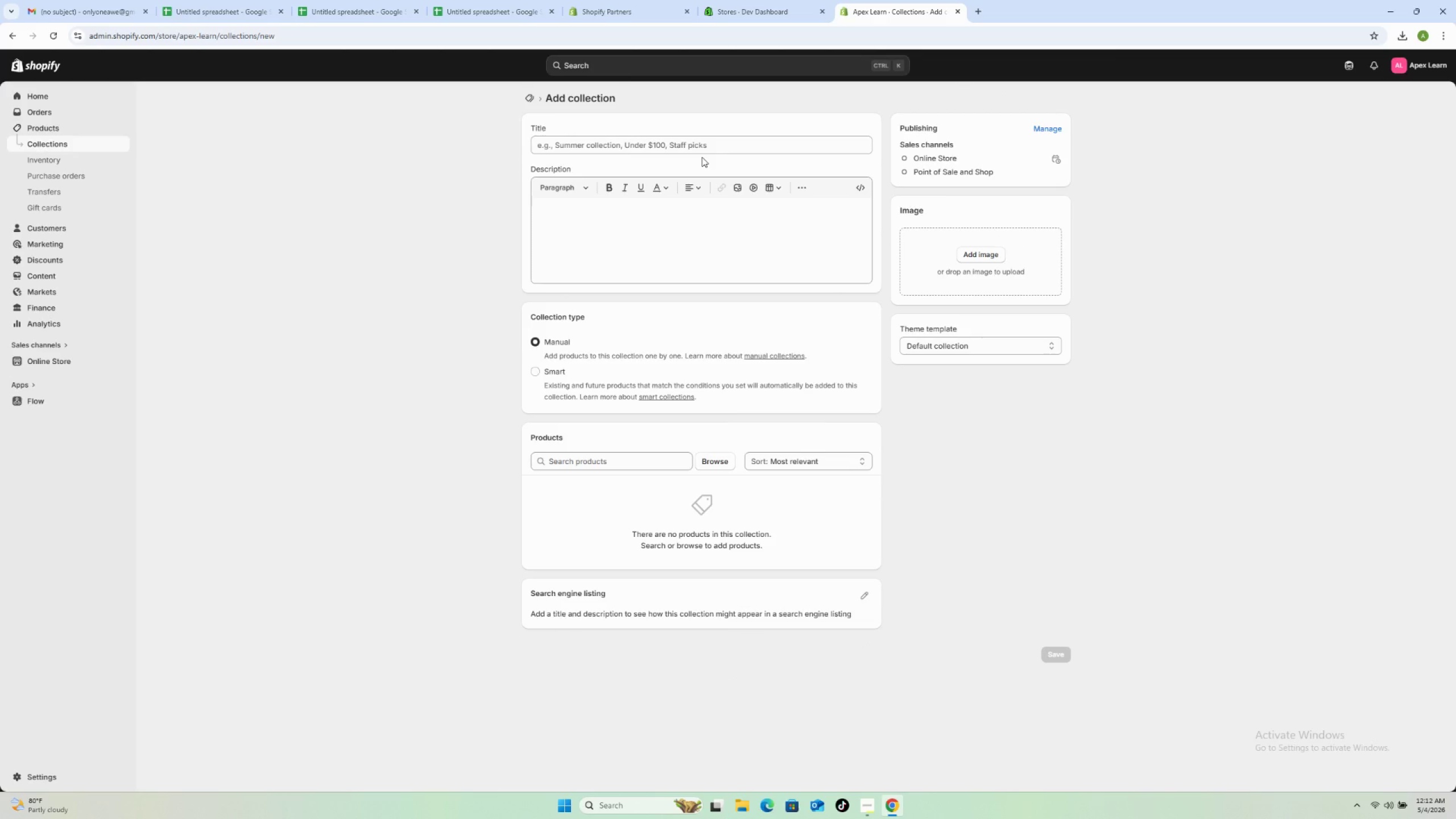 
wait(6.67)
 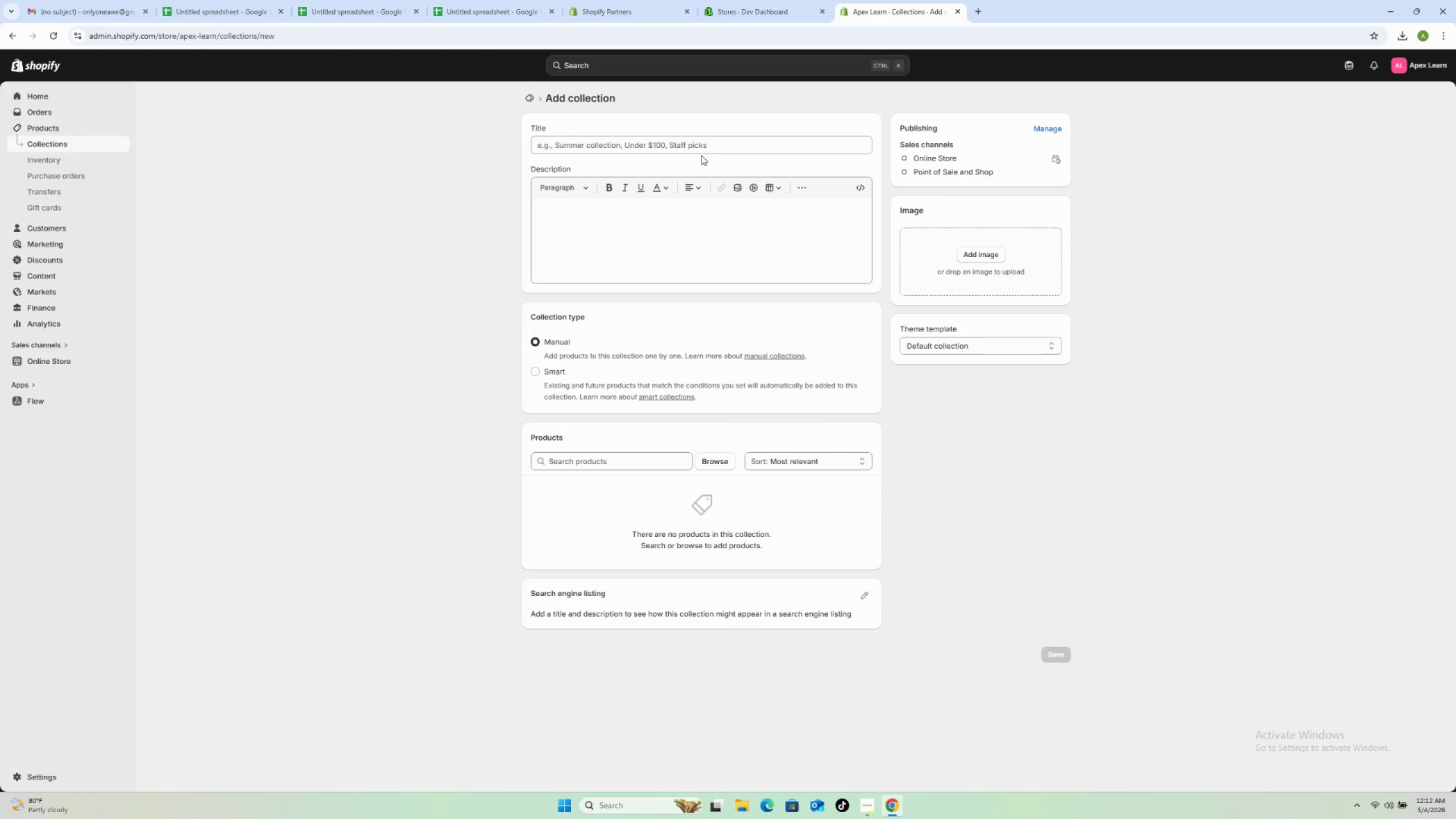 
left_click([676, 145])
 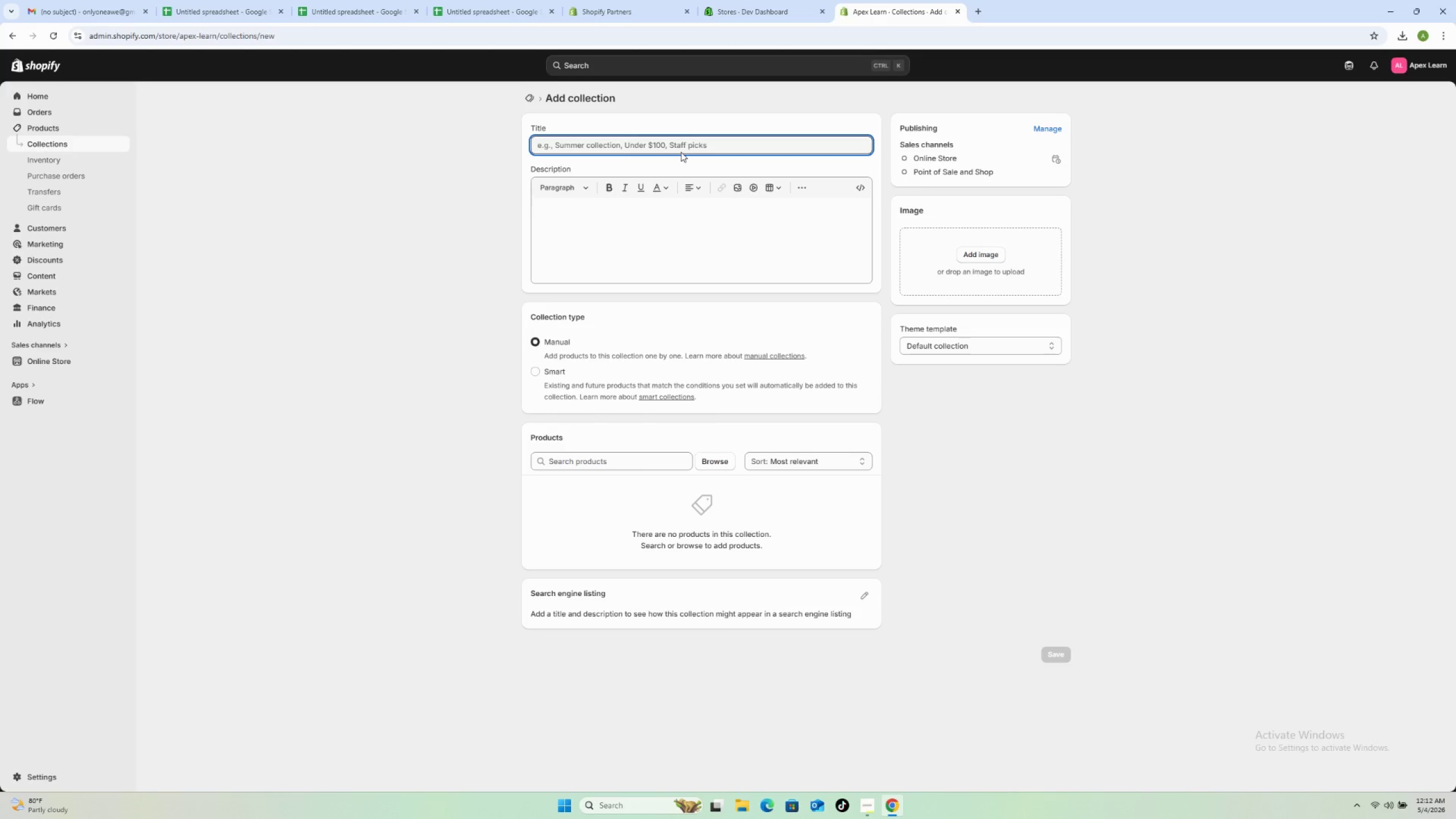 
type(Bundle Packs)
 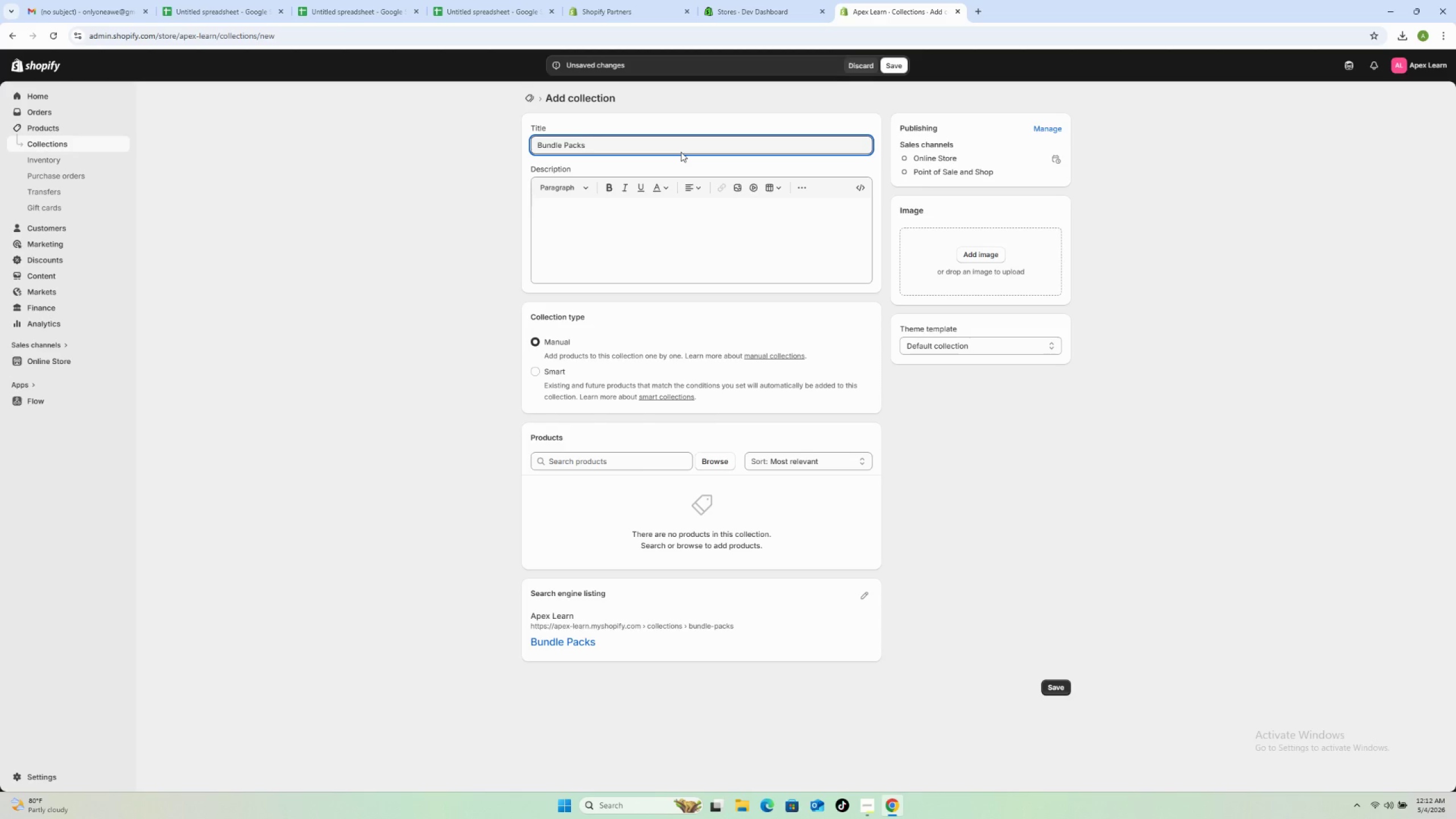 
left_click([555, 373])
 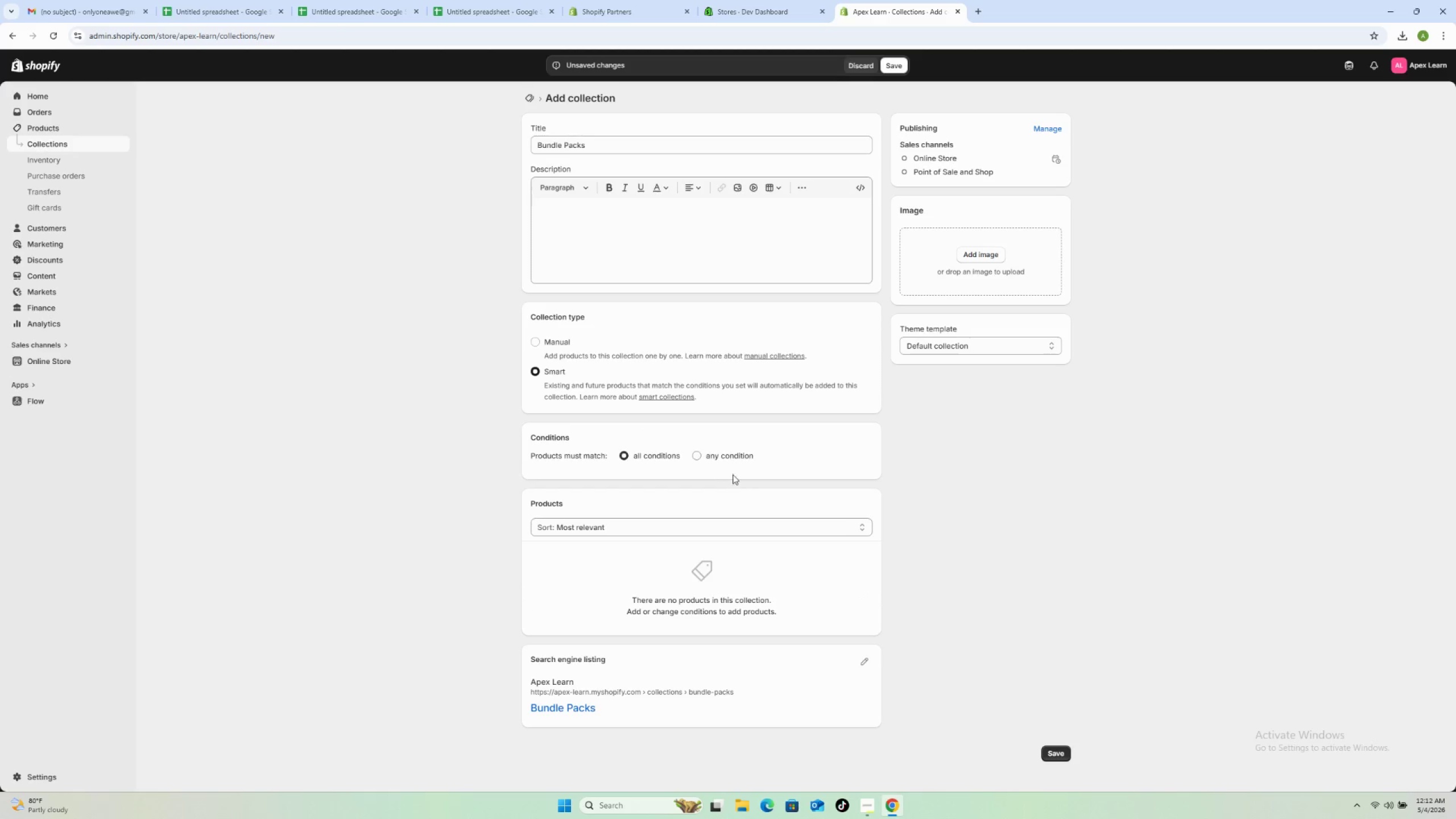 
left_click([717, 457])
 